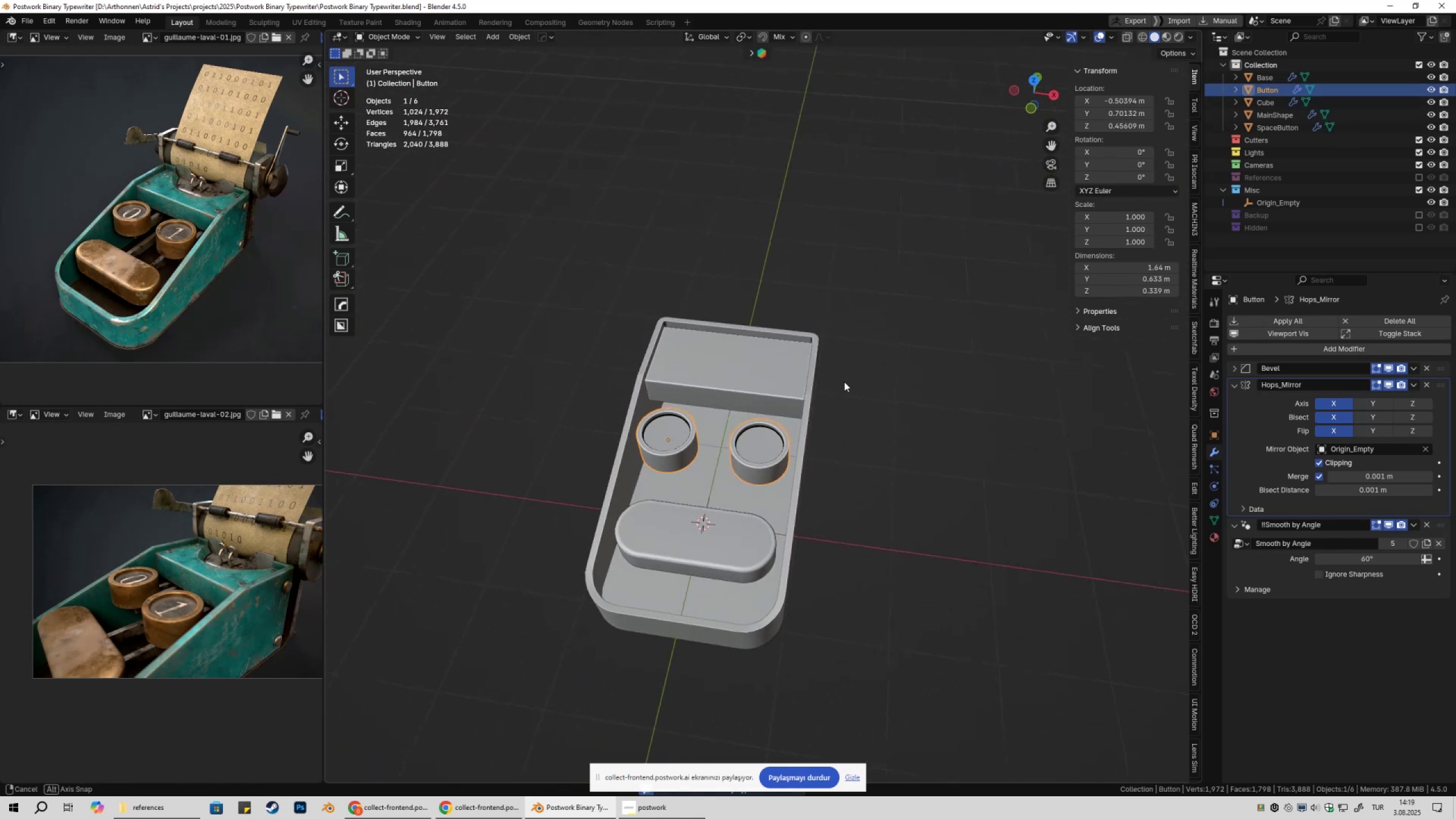 
key(Shift+ShiftLeft)
 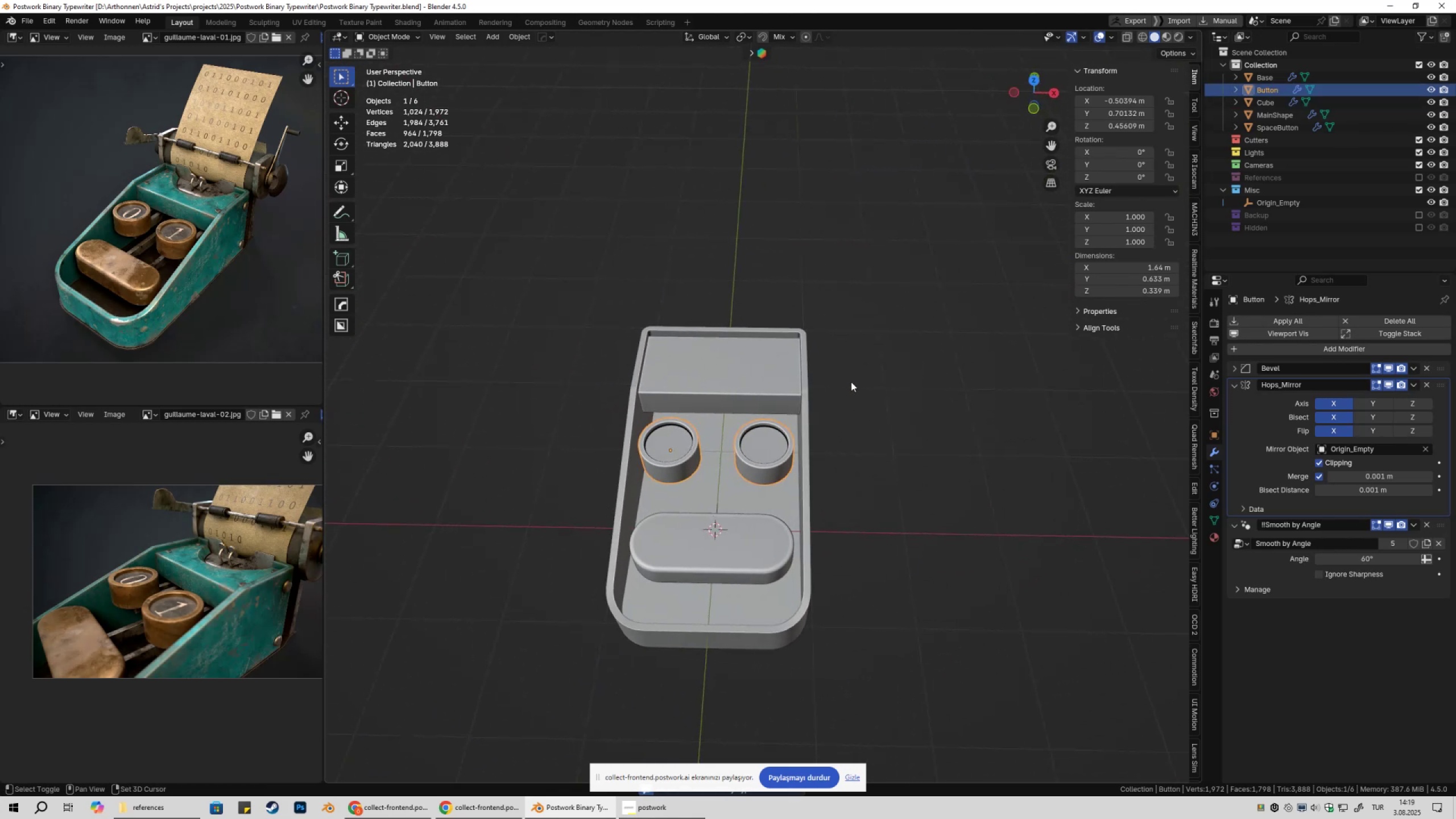 
key(Shift+A)
 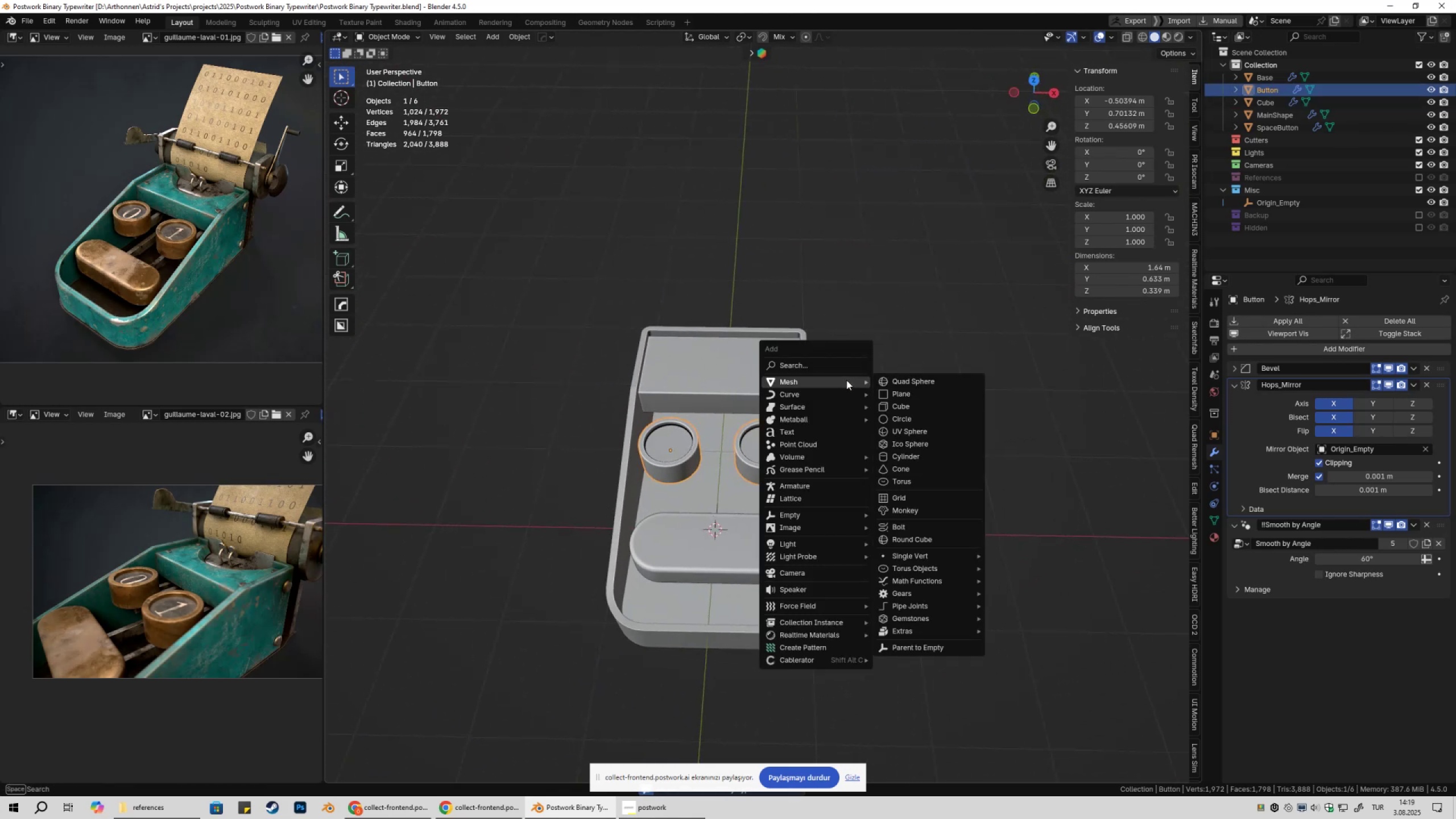 
mouse_move([925, 404])
 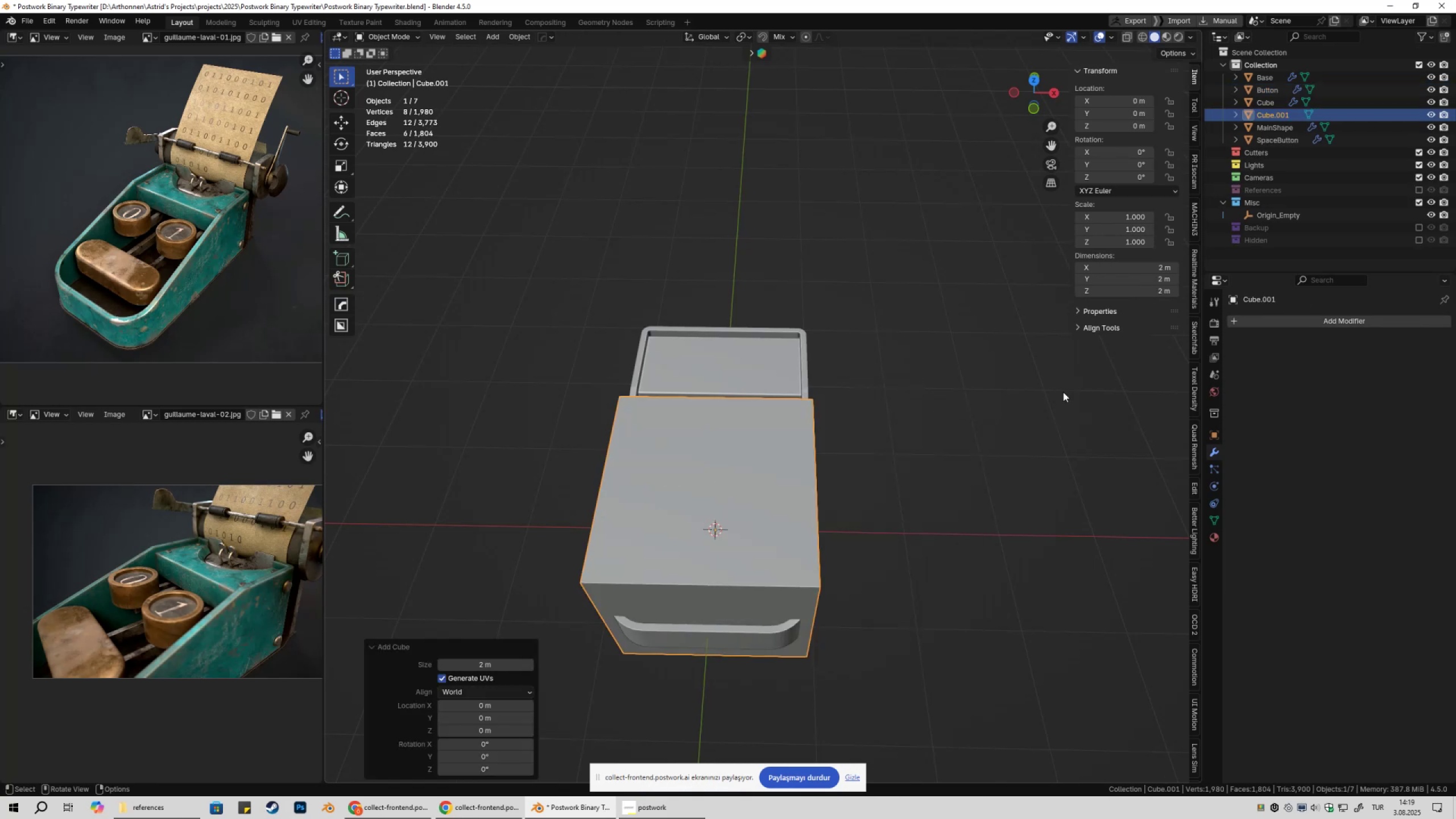 
scroll: coordinate [1051, 403], scroll_direction: down, amount: 3.0
 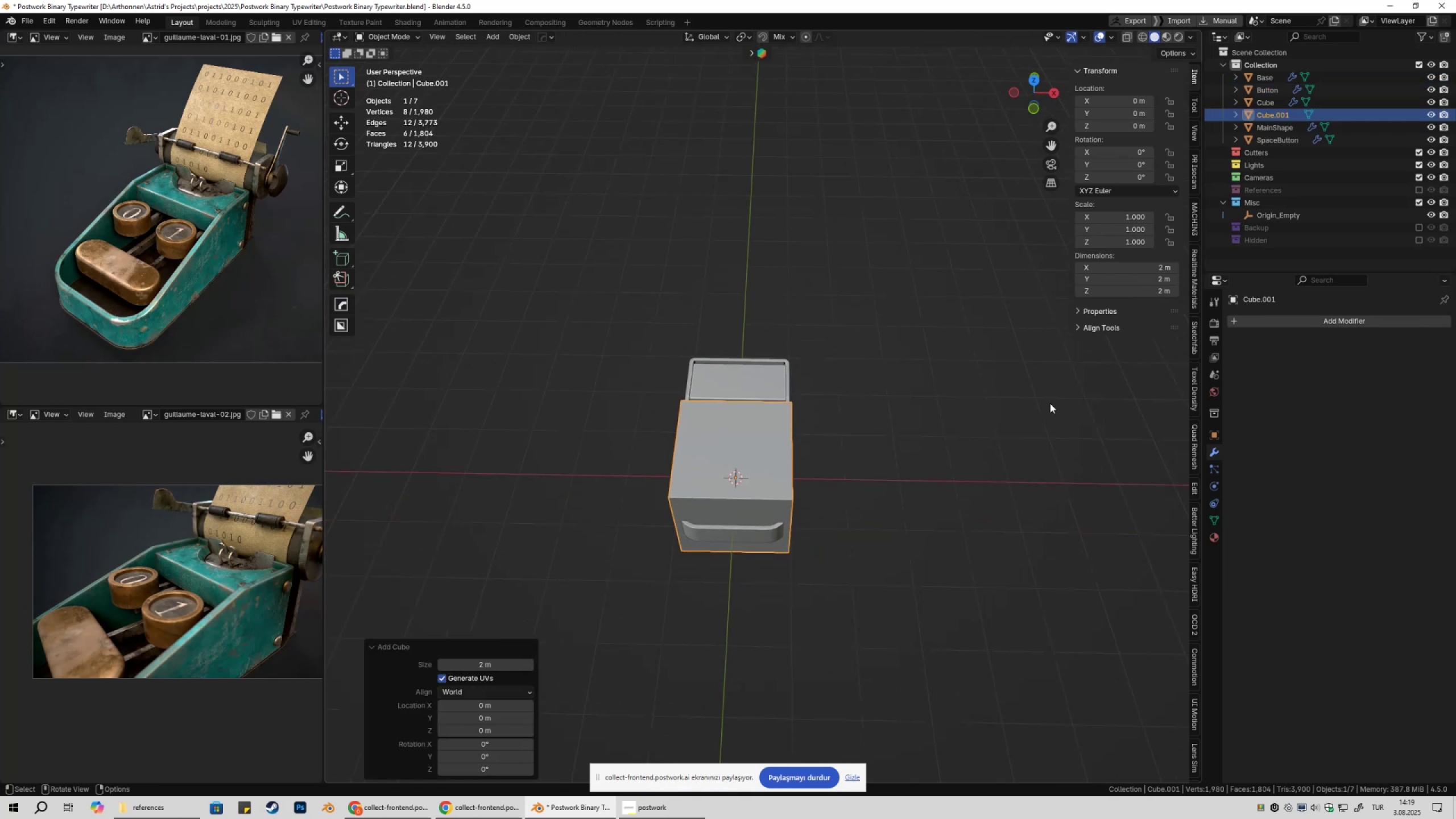 
key(S)
 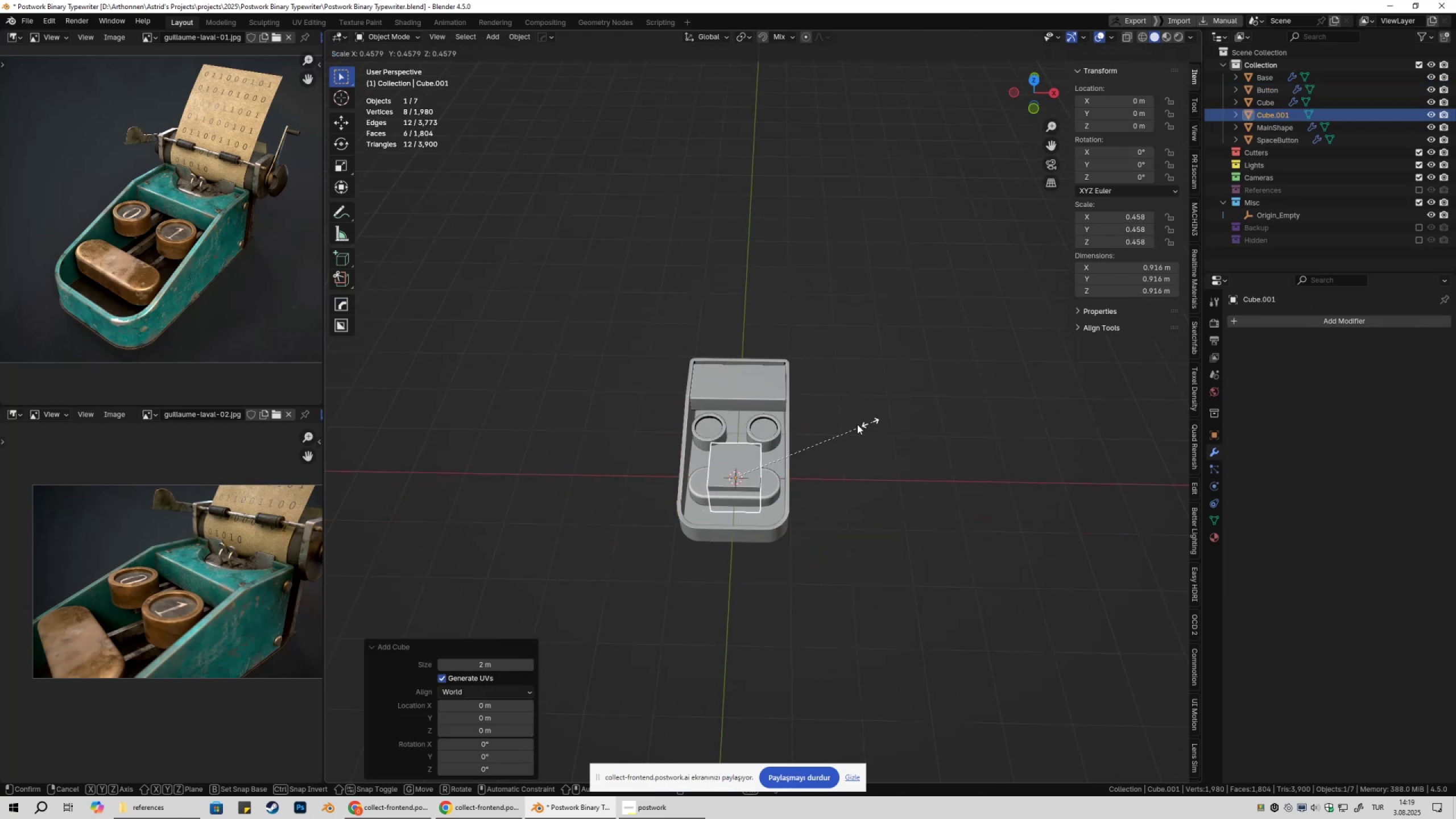 
left_click([853, 425])
 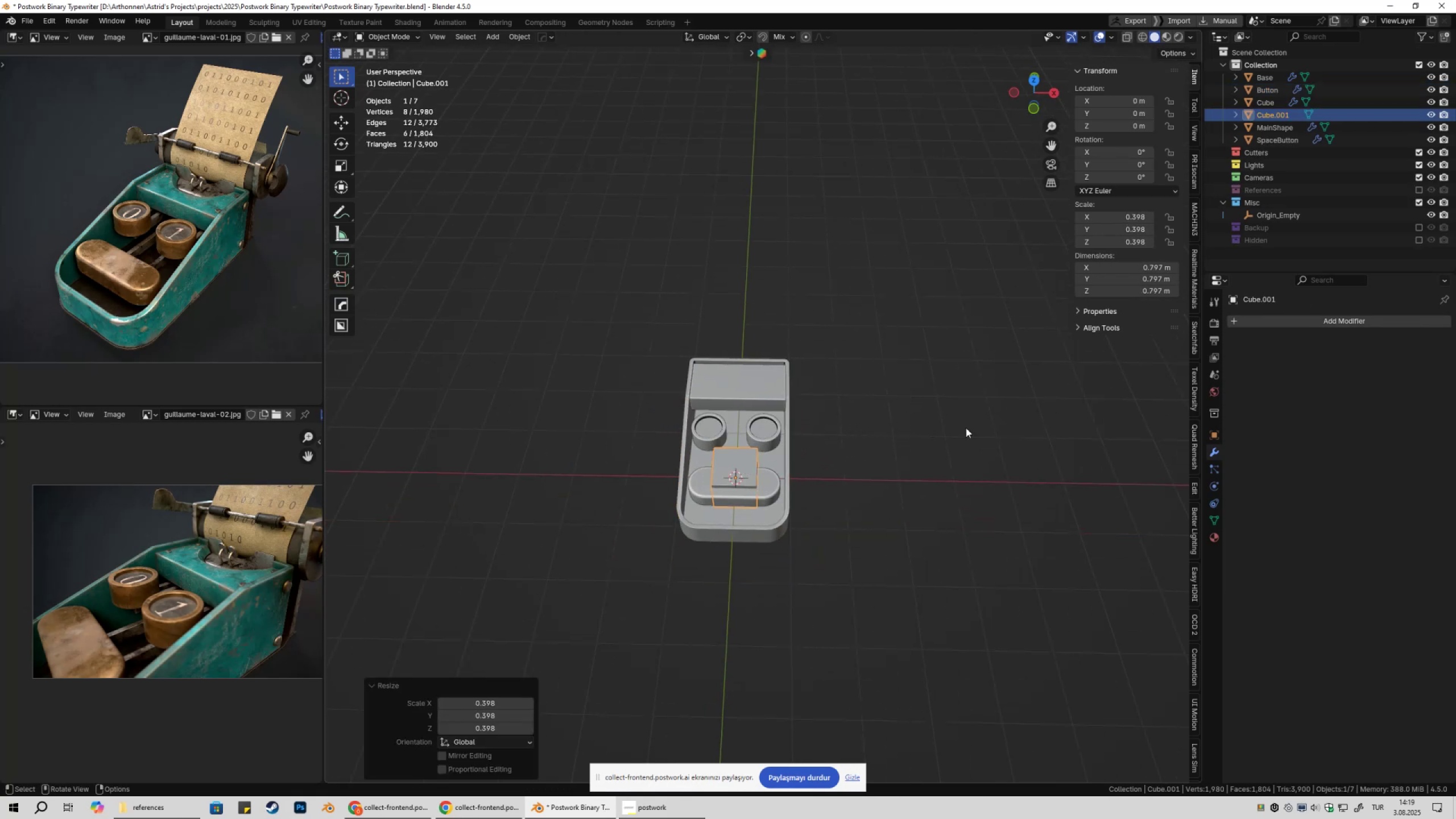 
key(S)
 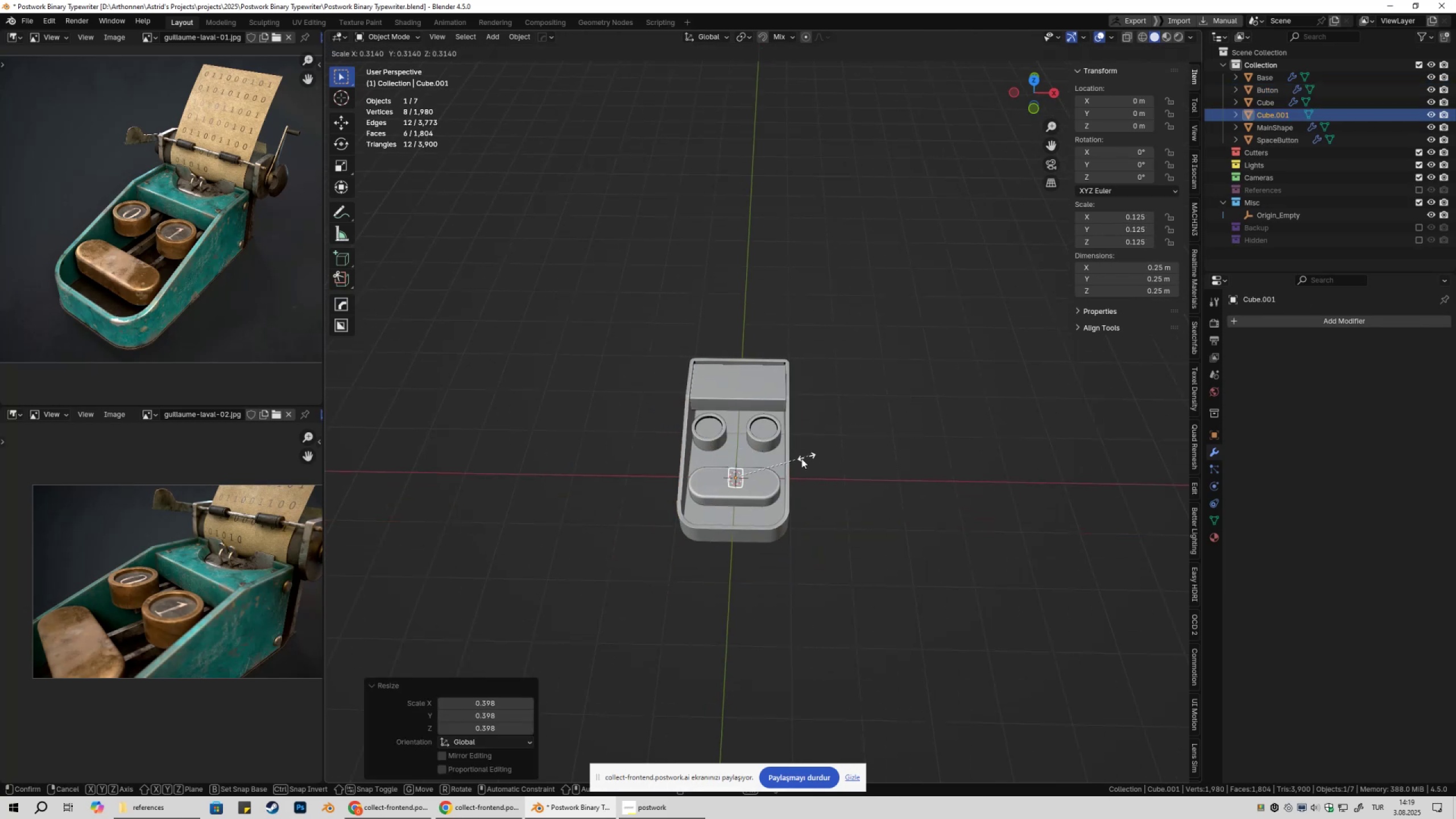 
left_click([801, 458])
 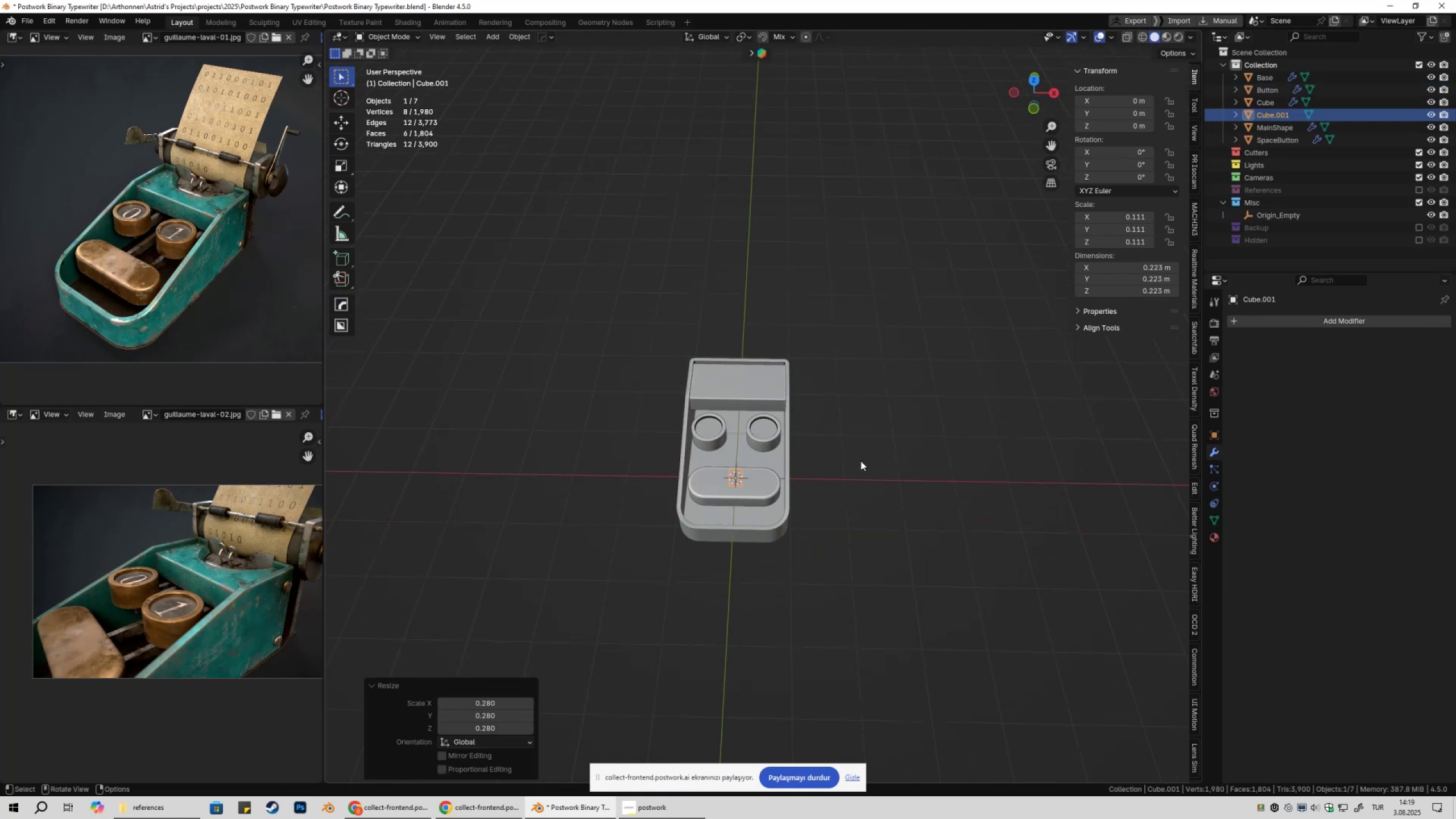 
key(S)
 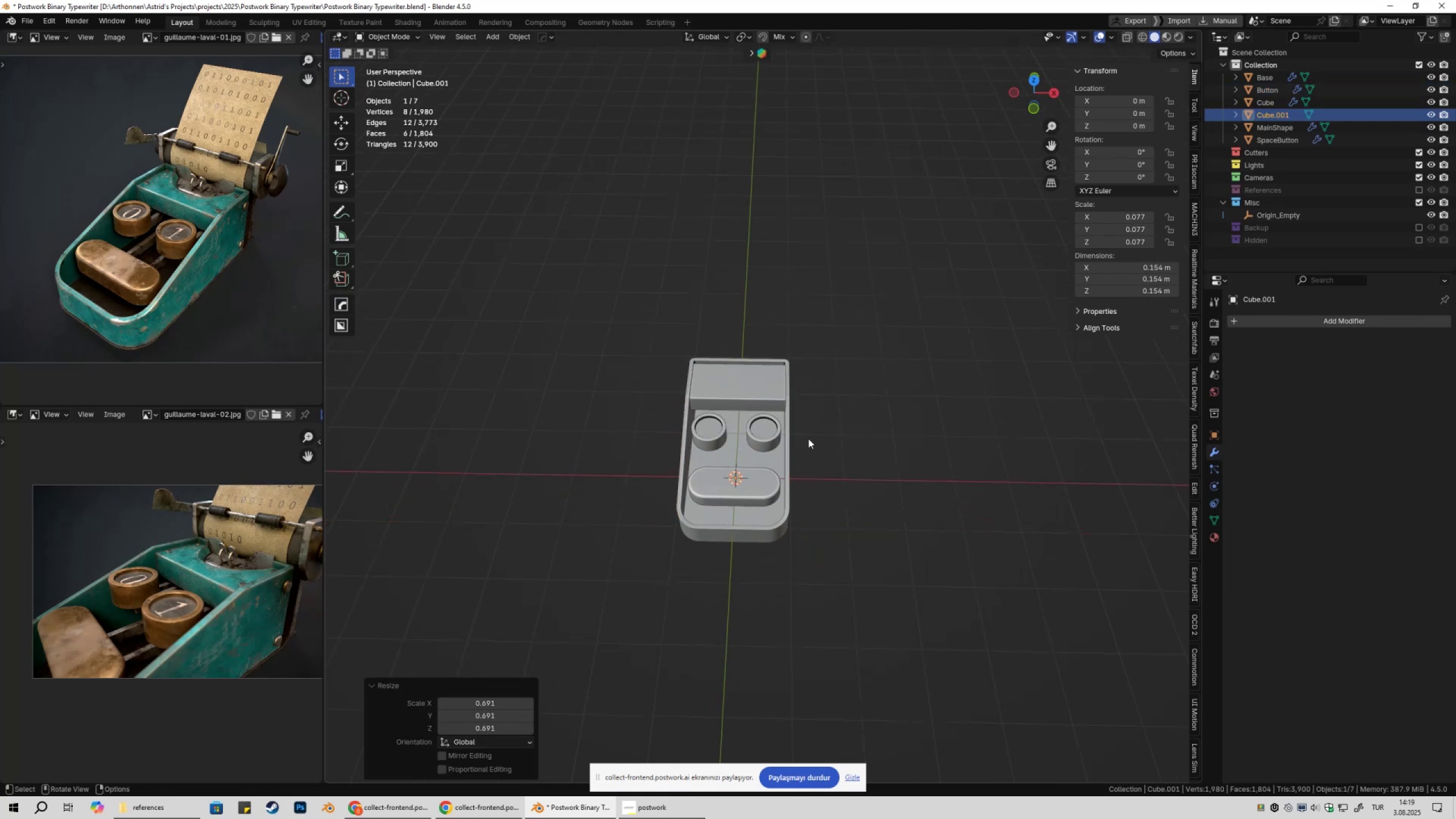 
key(Numpad7)
 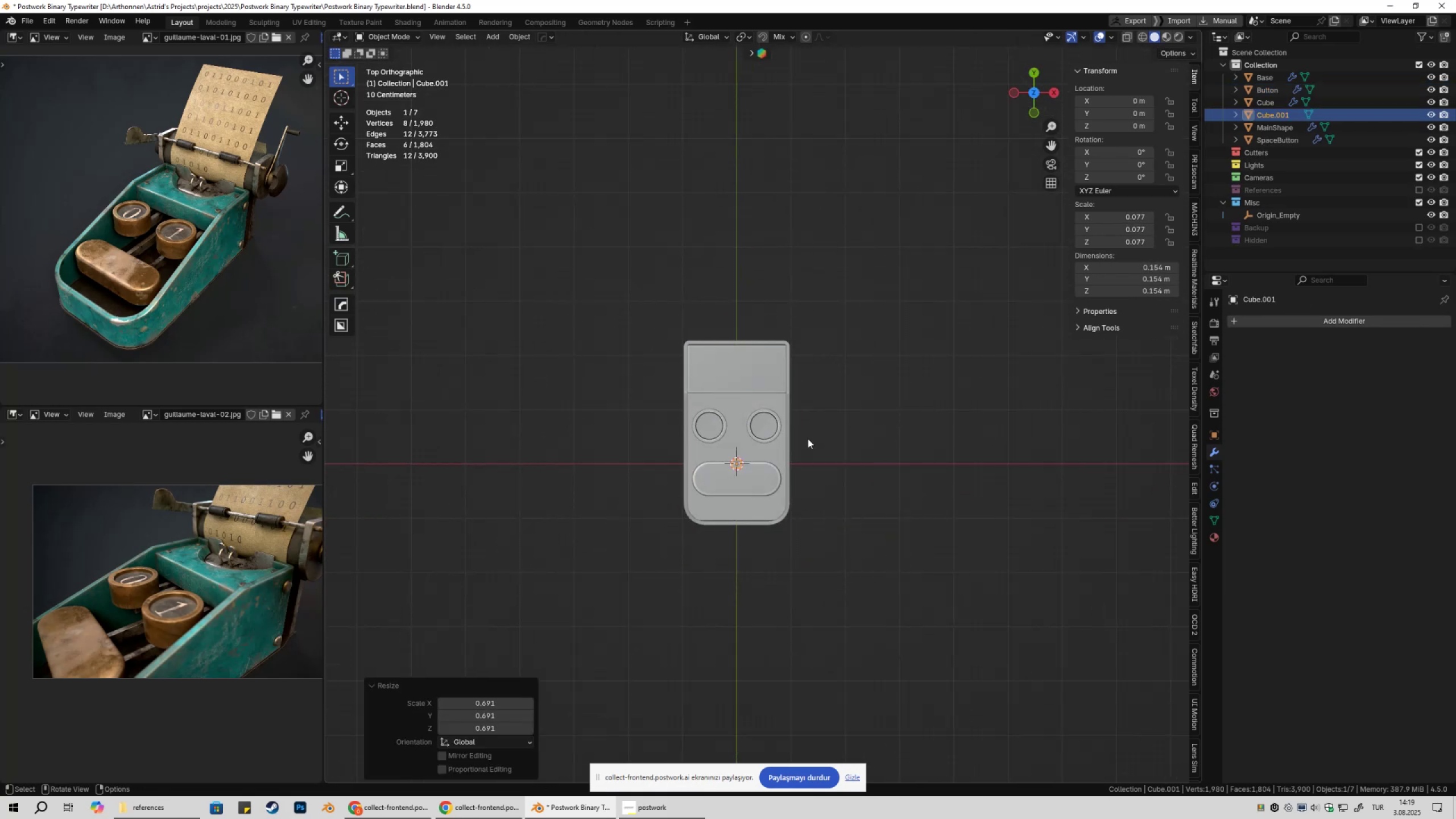 
key(G)
 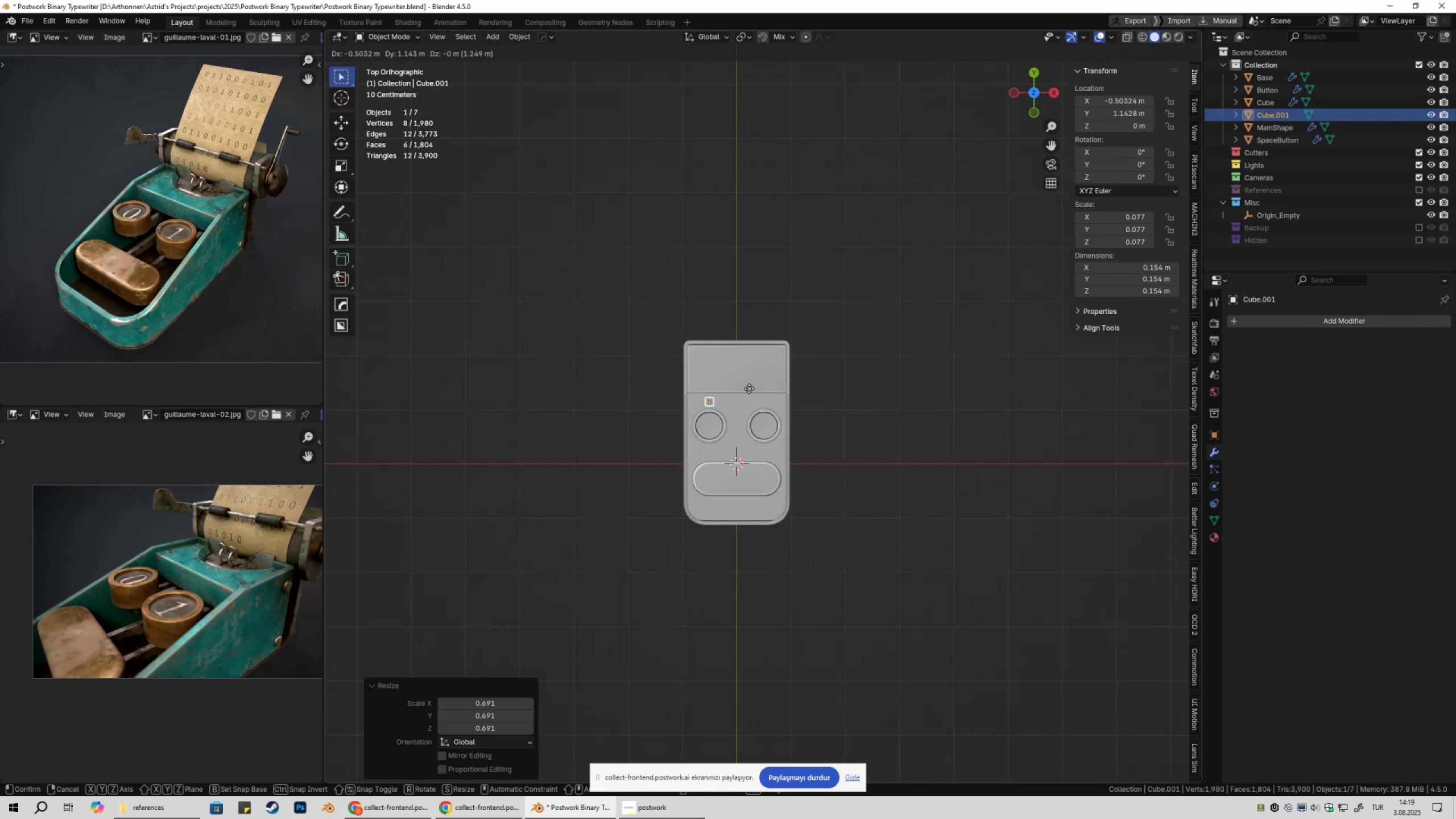 
left_click([748, 388])
 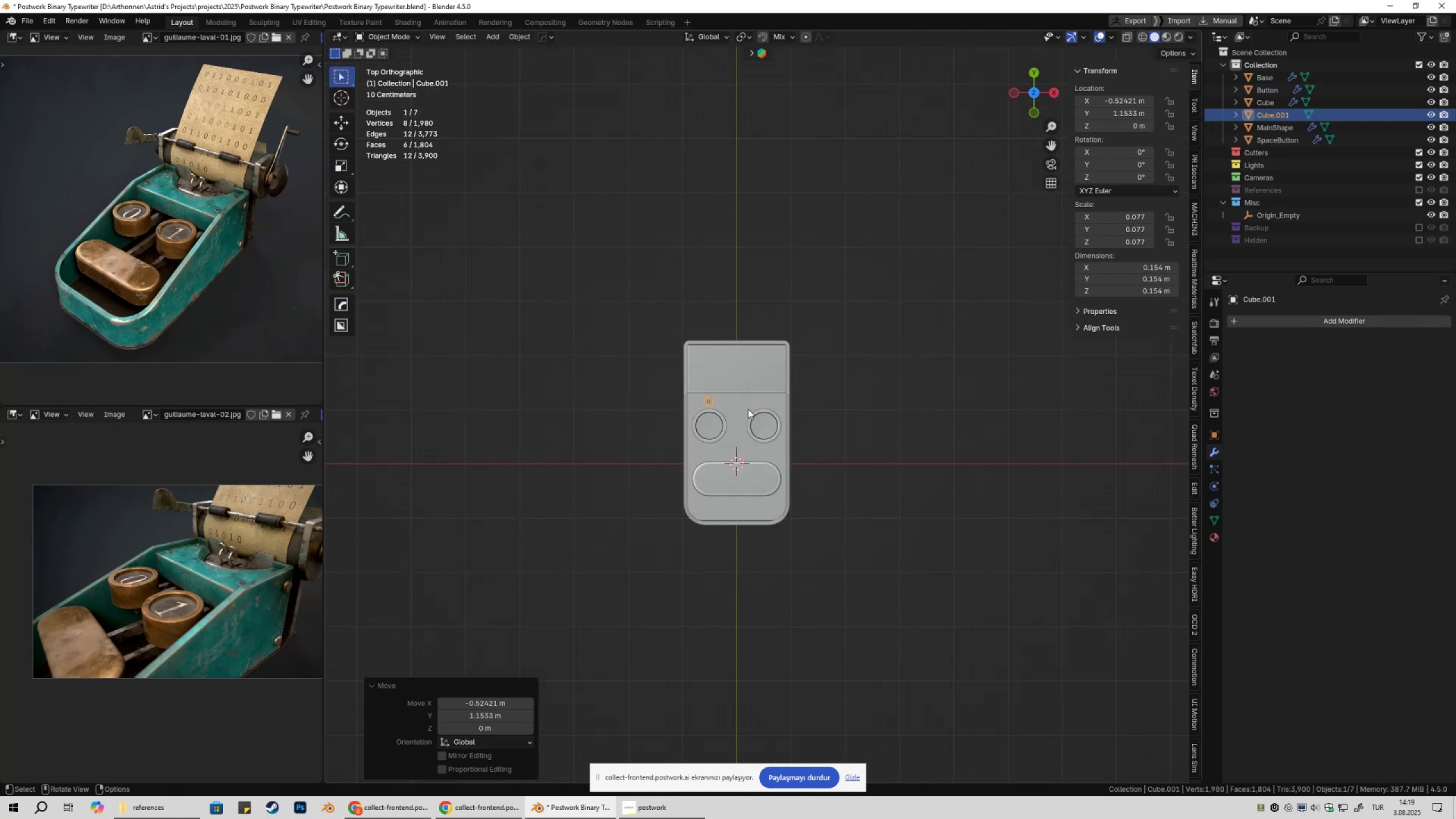 
key(Shift+ShiftLeft)
 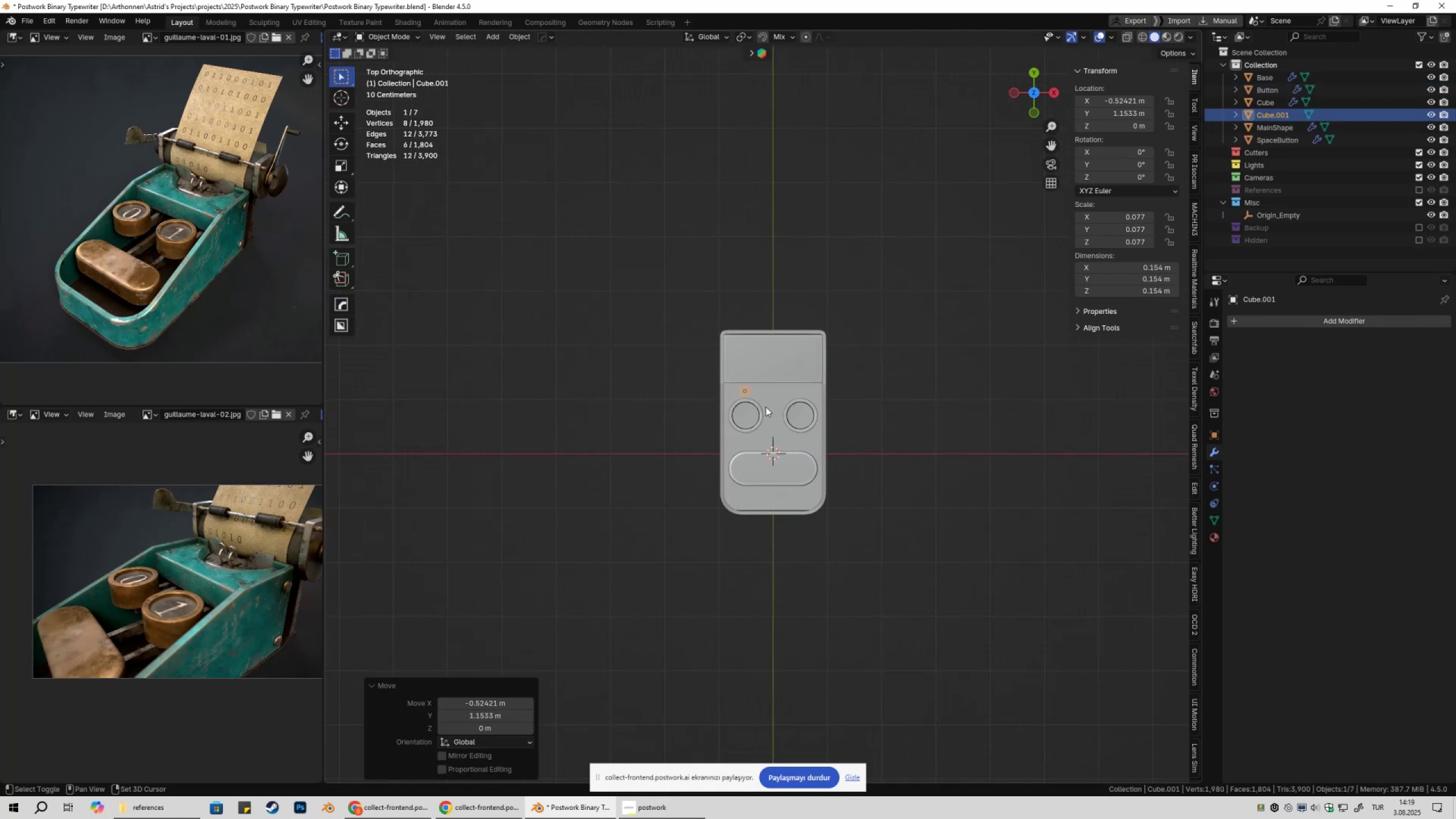 
scroll: coordinate [771, 441], scroll_direction: up, amount: 7.0
 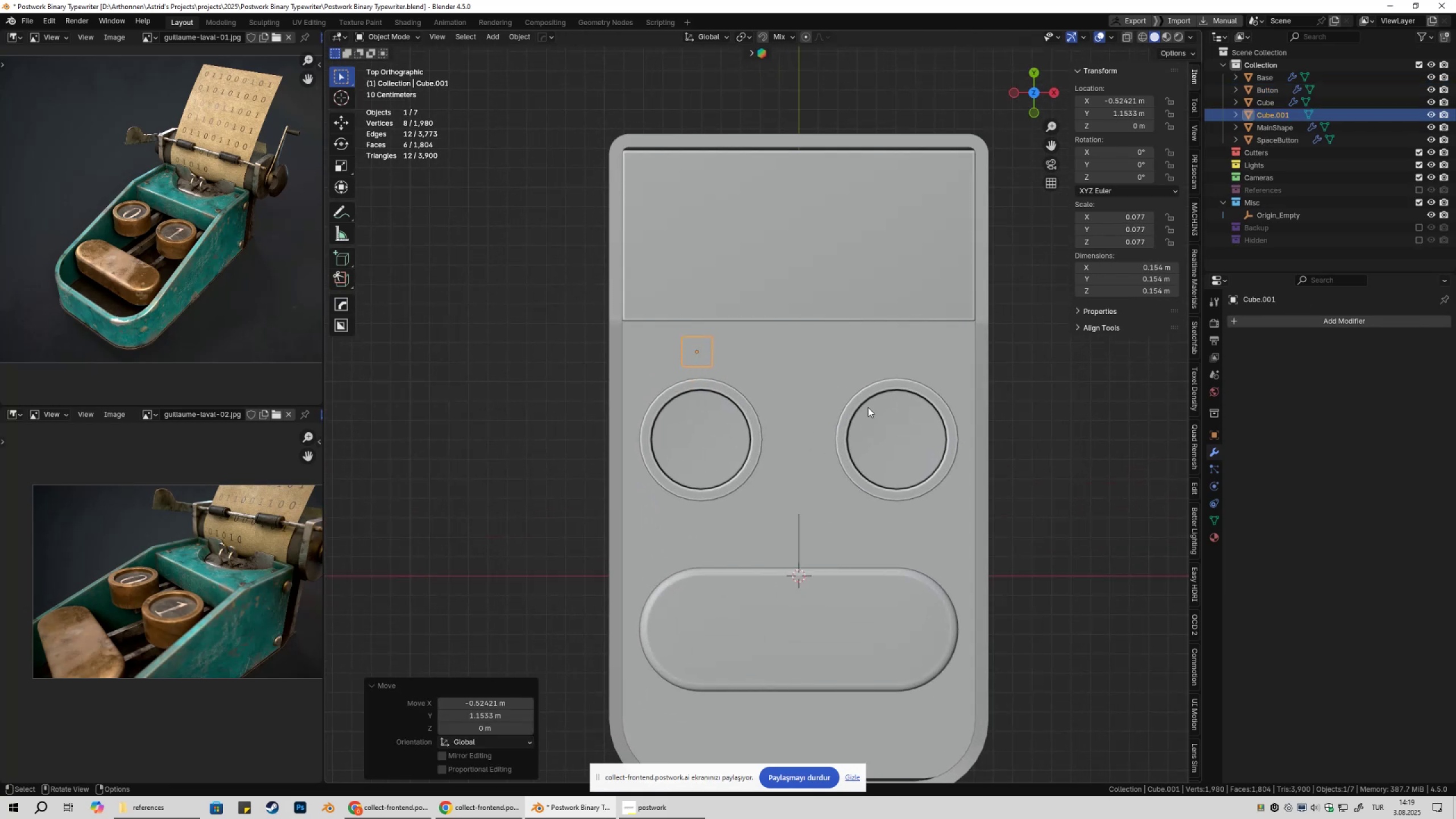 
key(S)
 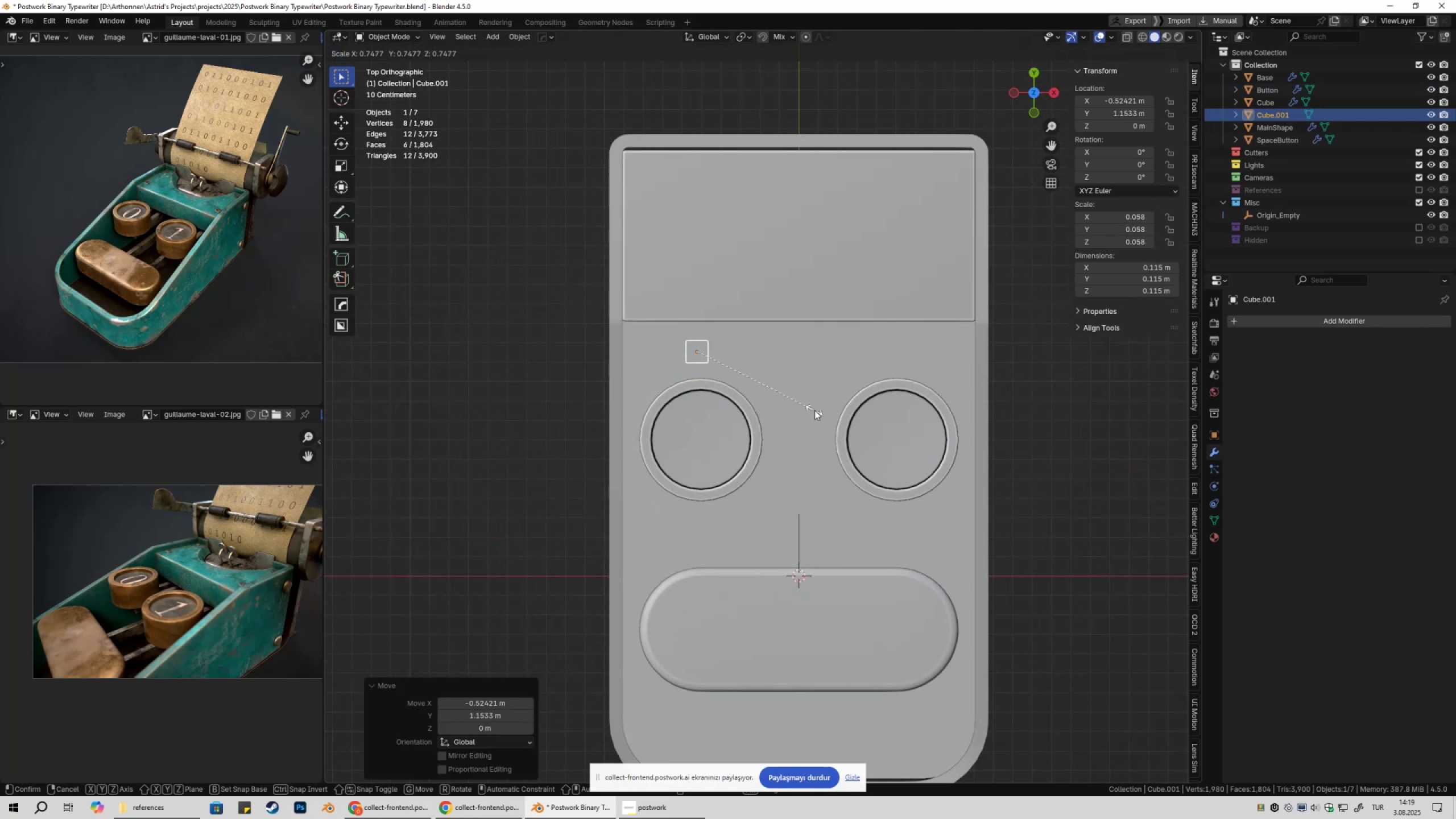 
left_click([815, 410])
 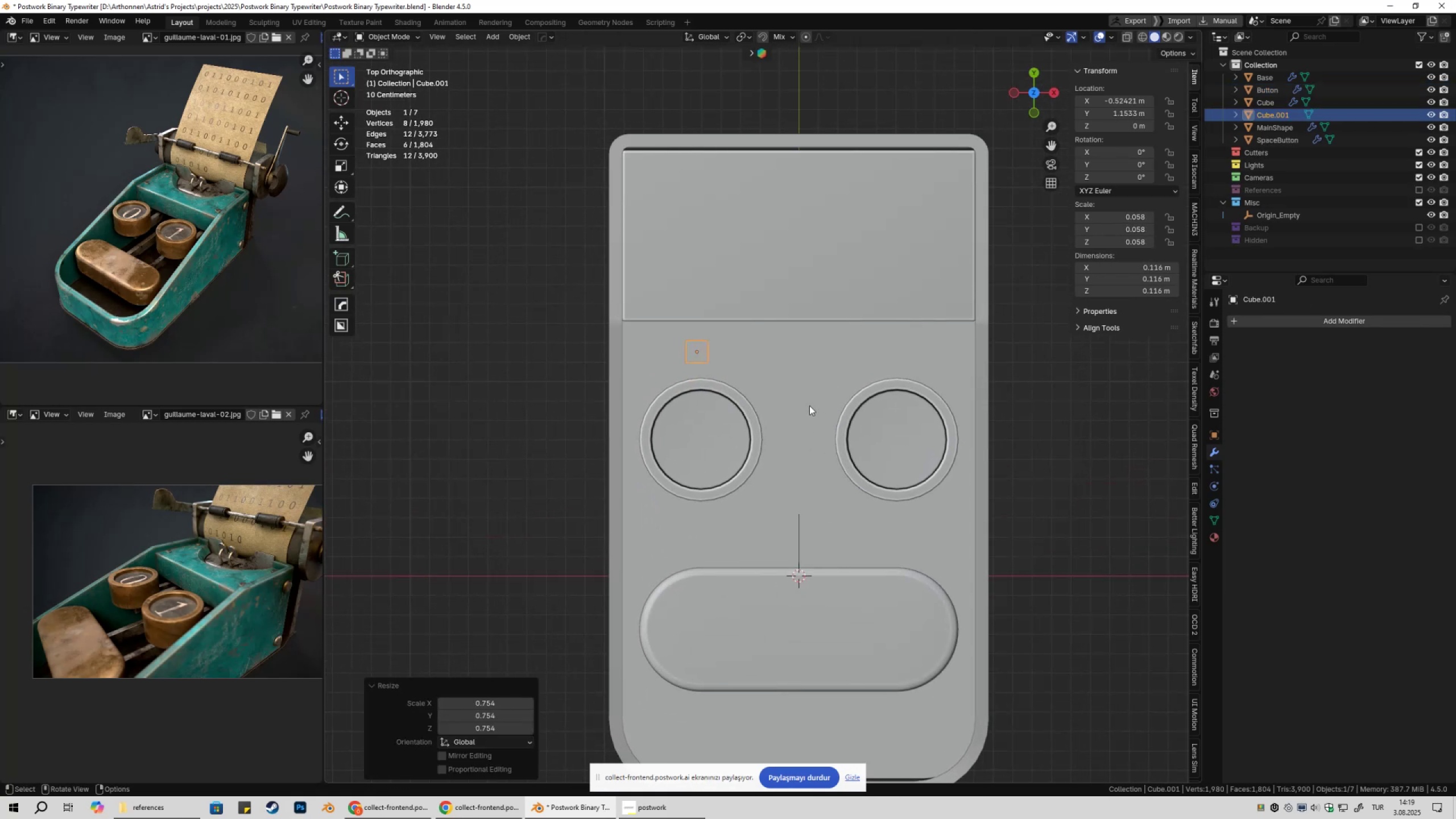 
key(Shift+ShiftLeft)
 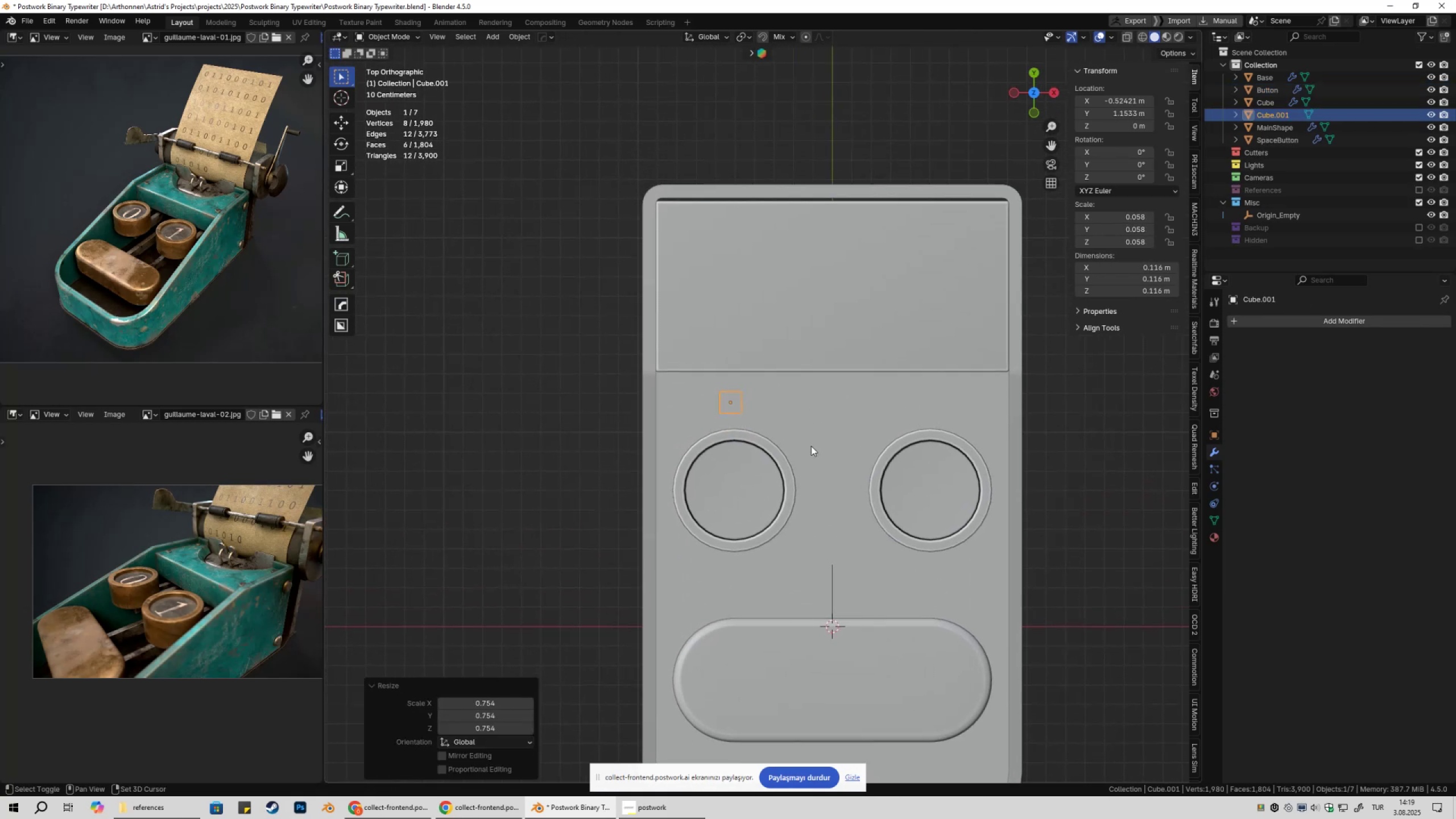 
scroll: coordinate [827, 469], scroll_direction: up, amount: 4.0
 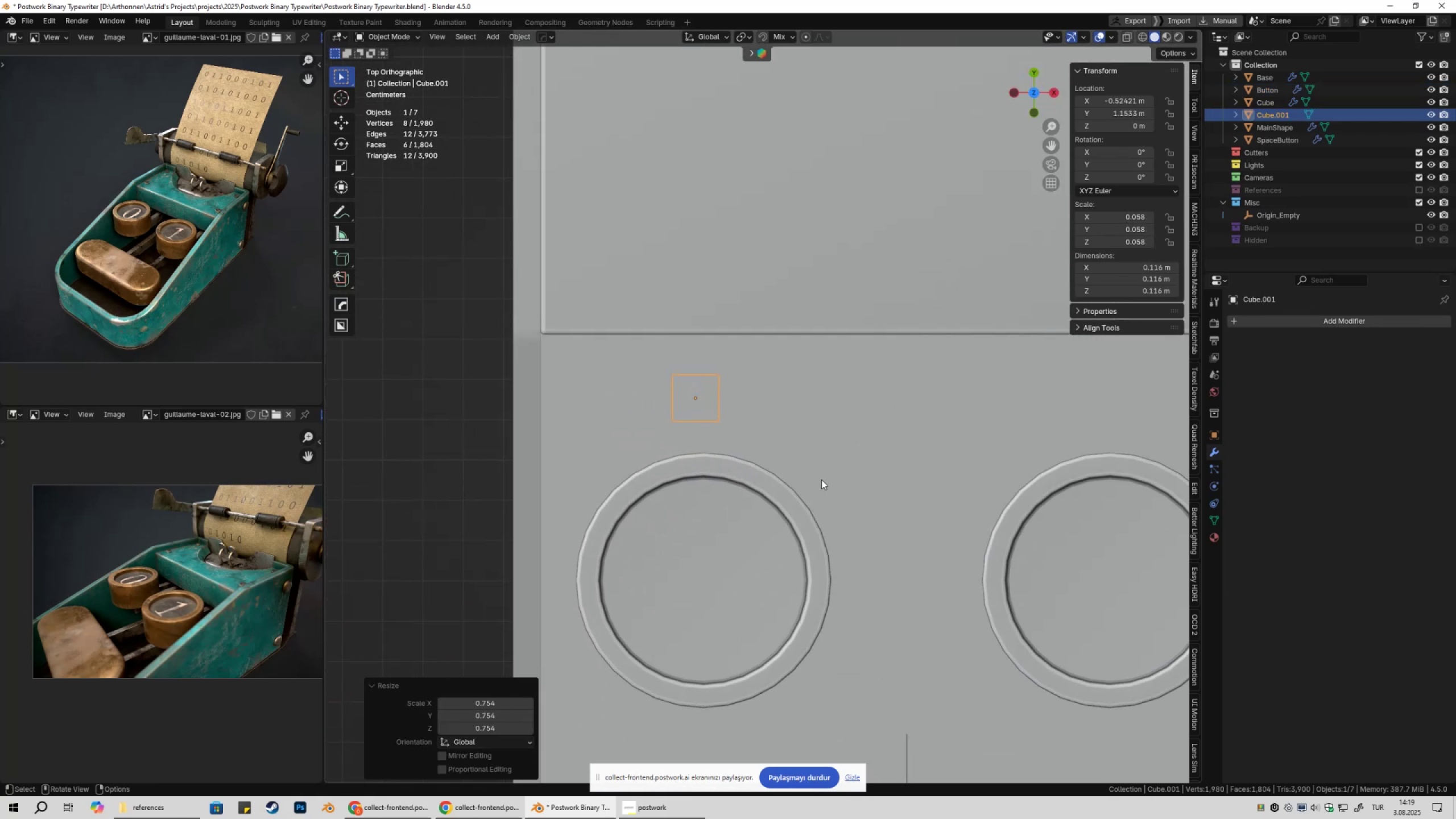 
scroll: coordinate [816, 485], scroll_direction: down, amount: 3.0
 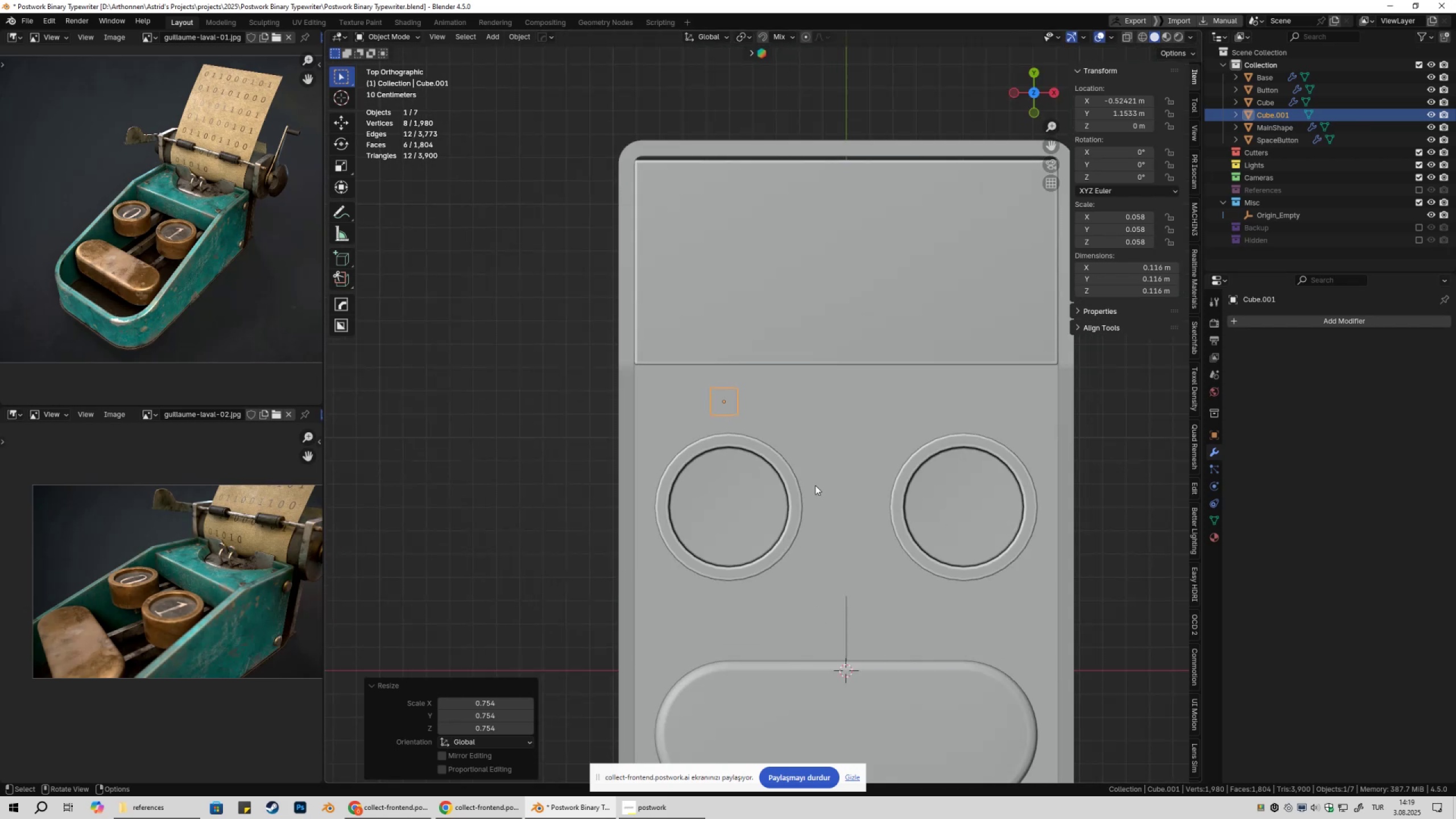 
scroll: coordinate [694, 489], scroll_direction: up, amount: 5.0
 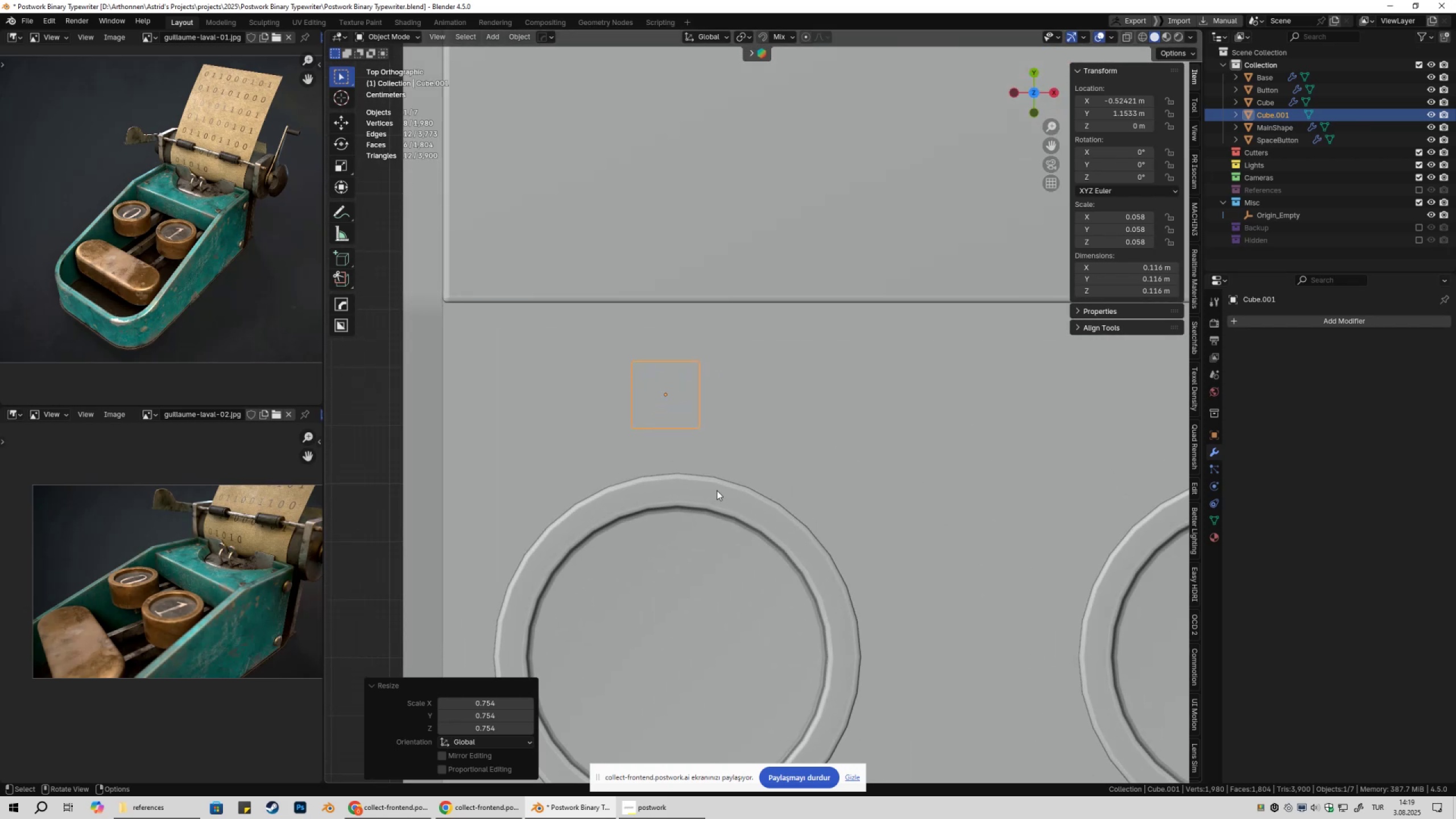 
key(G)
 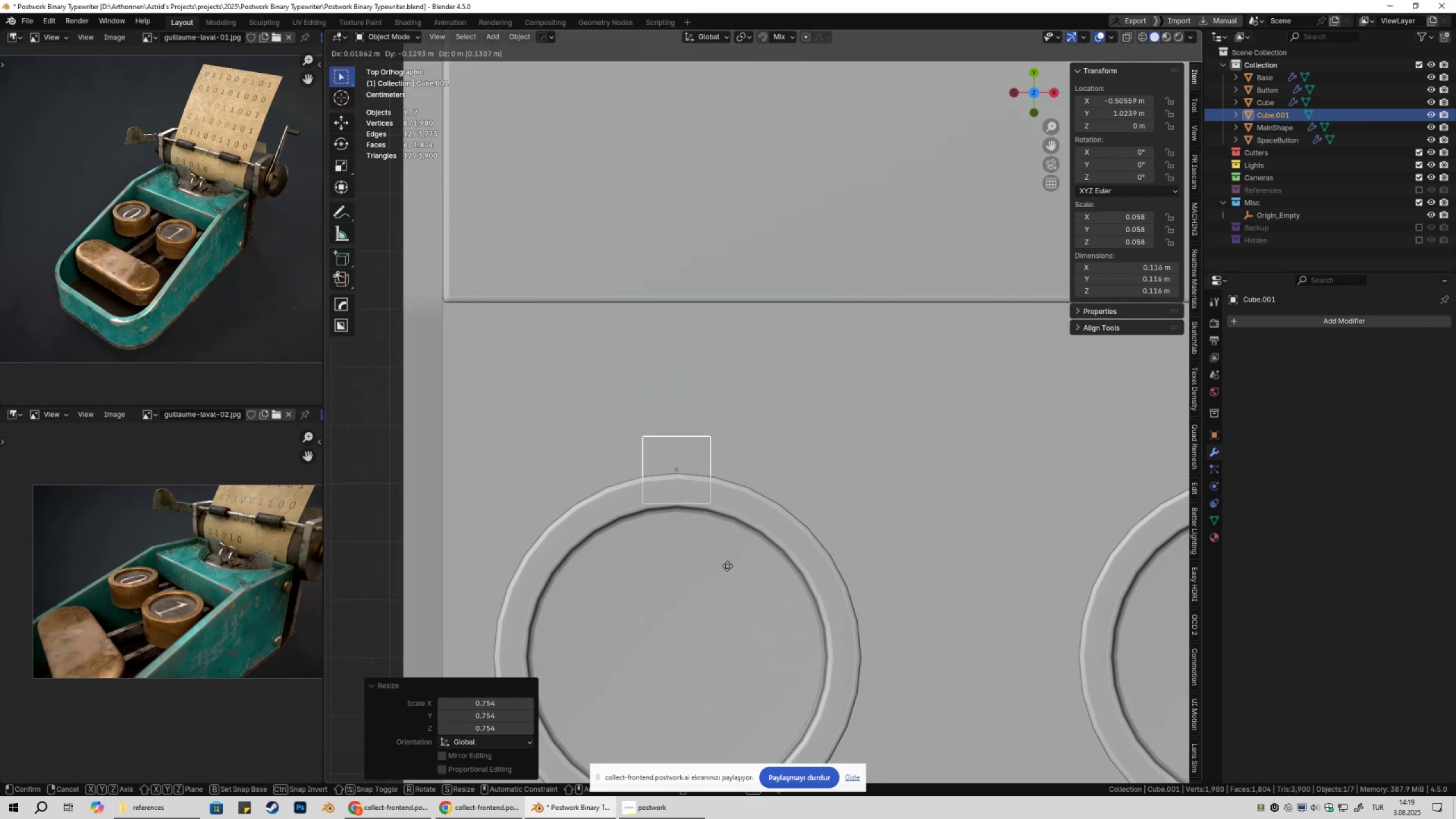 
hold_key(key=ShiftLeft, duration=1.3)
left_click([727, 578])
 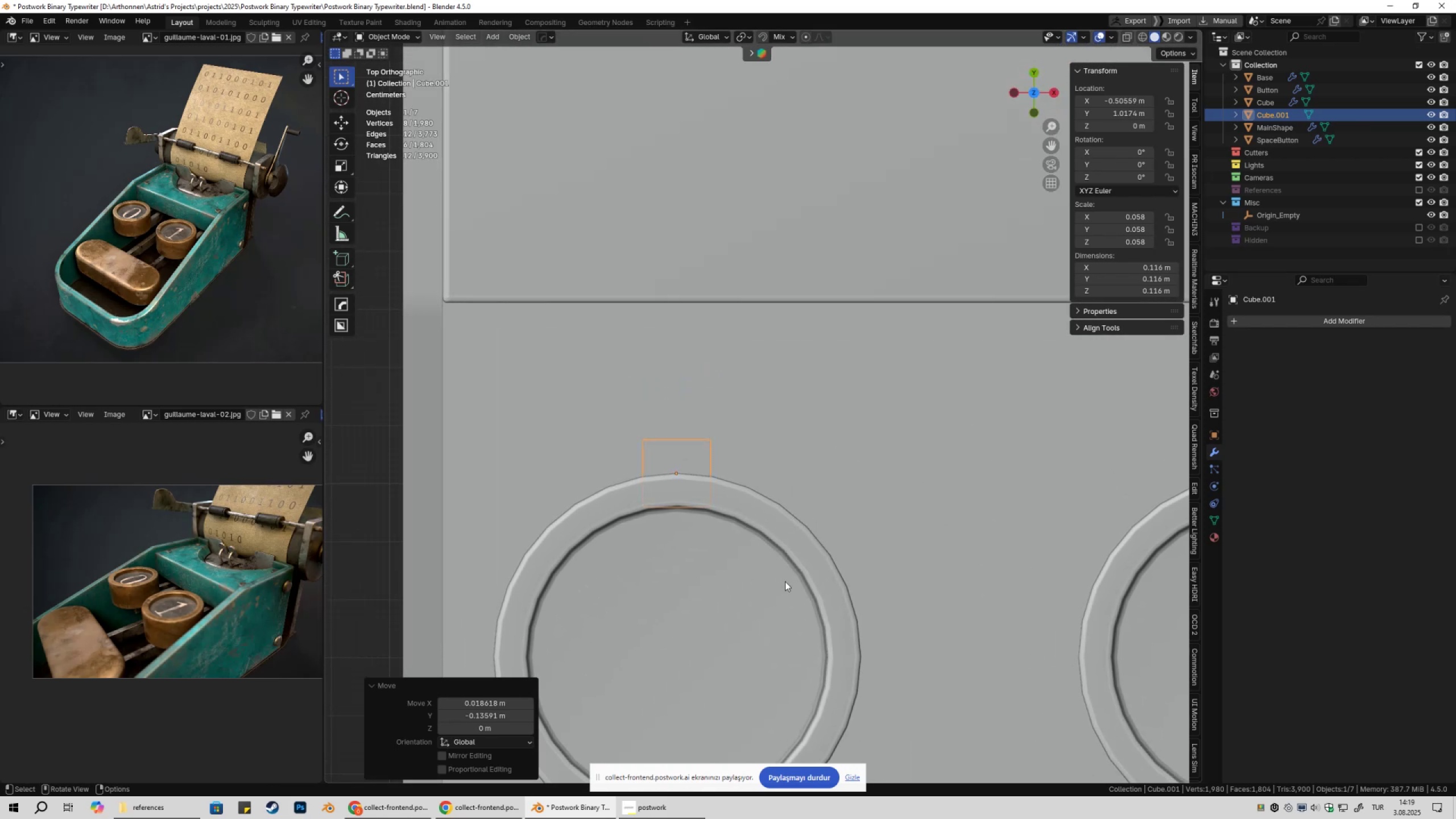 
type(gygz)
 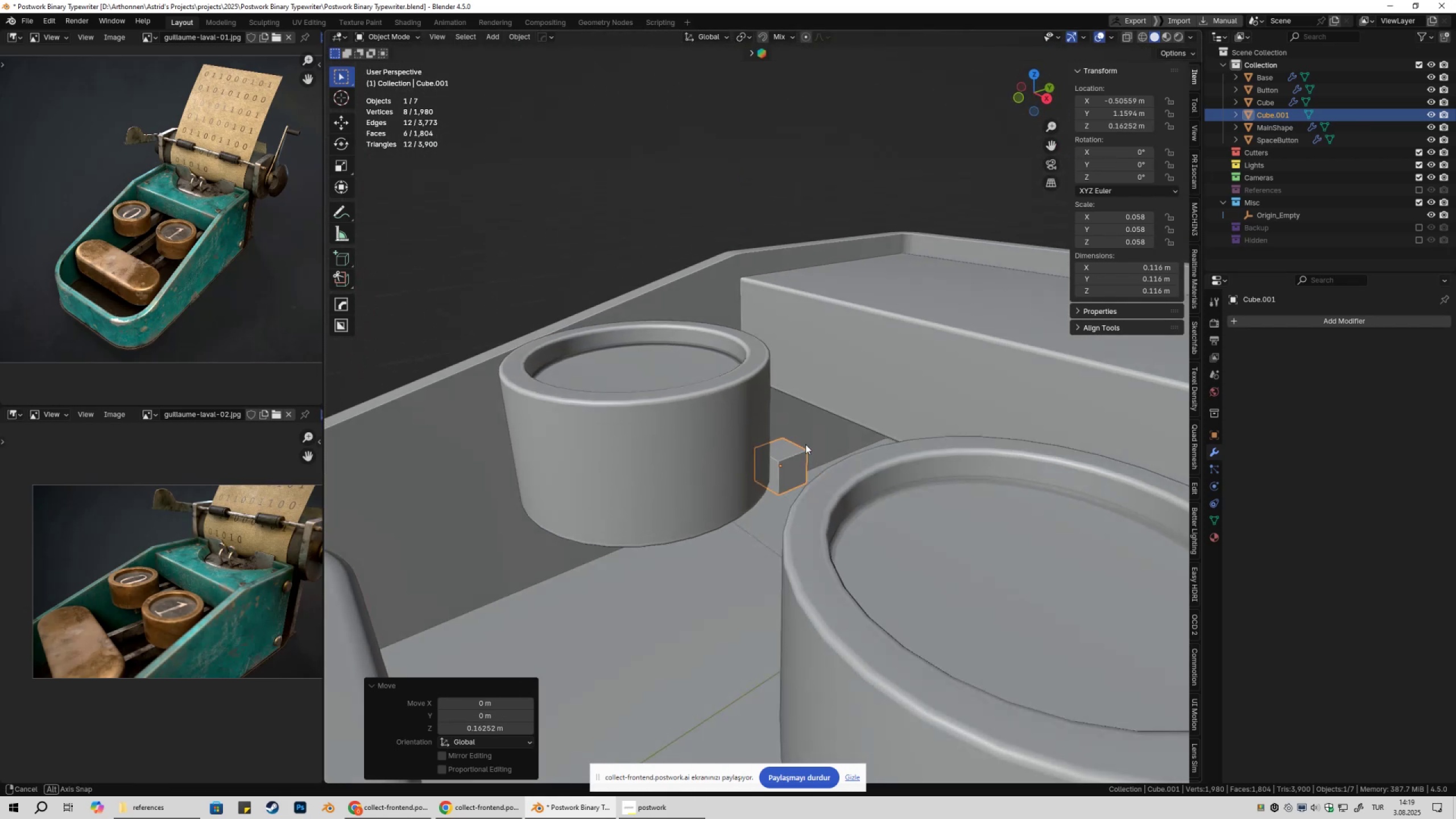 
left_click_drag(start_coordinate=[811, 499], to_coordinate=[811, 511])
 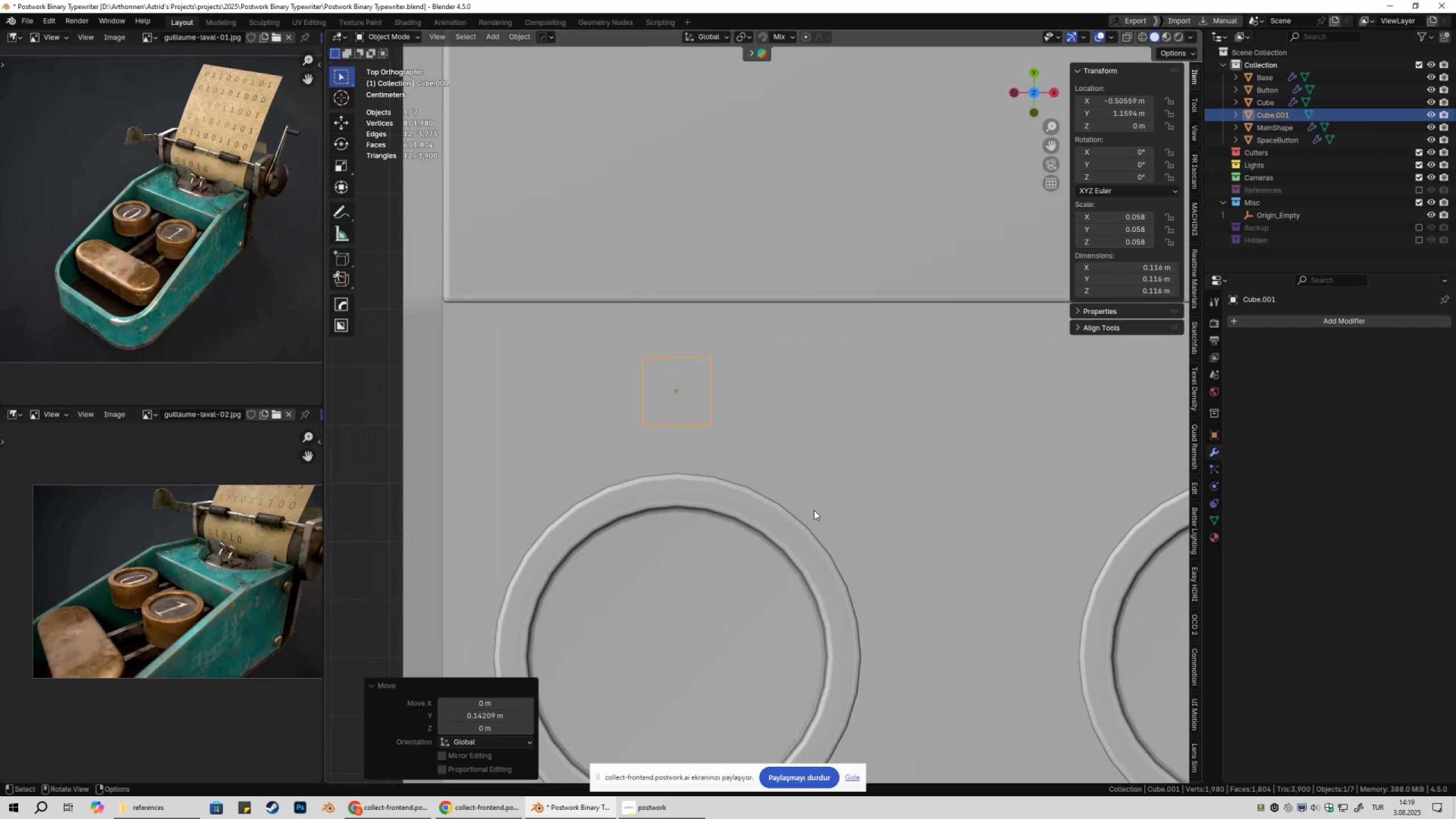 
scroll: coordinate [814, 517], scroll_direction: down, amount: 2.0
 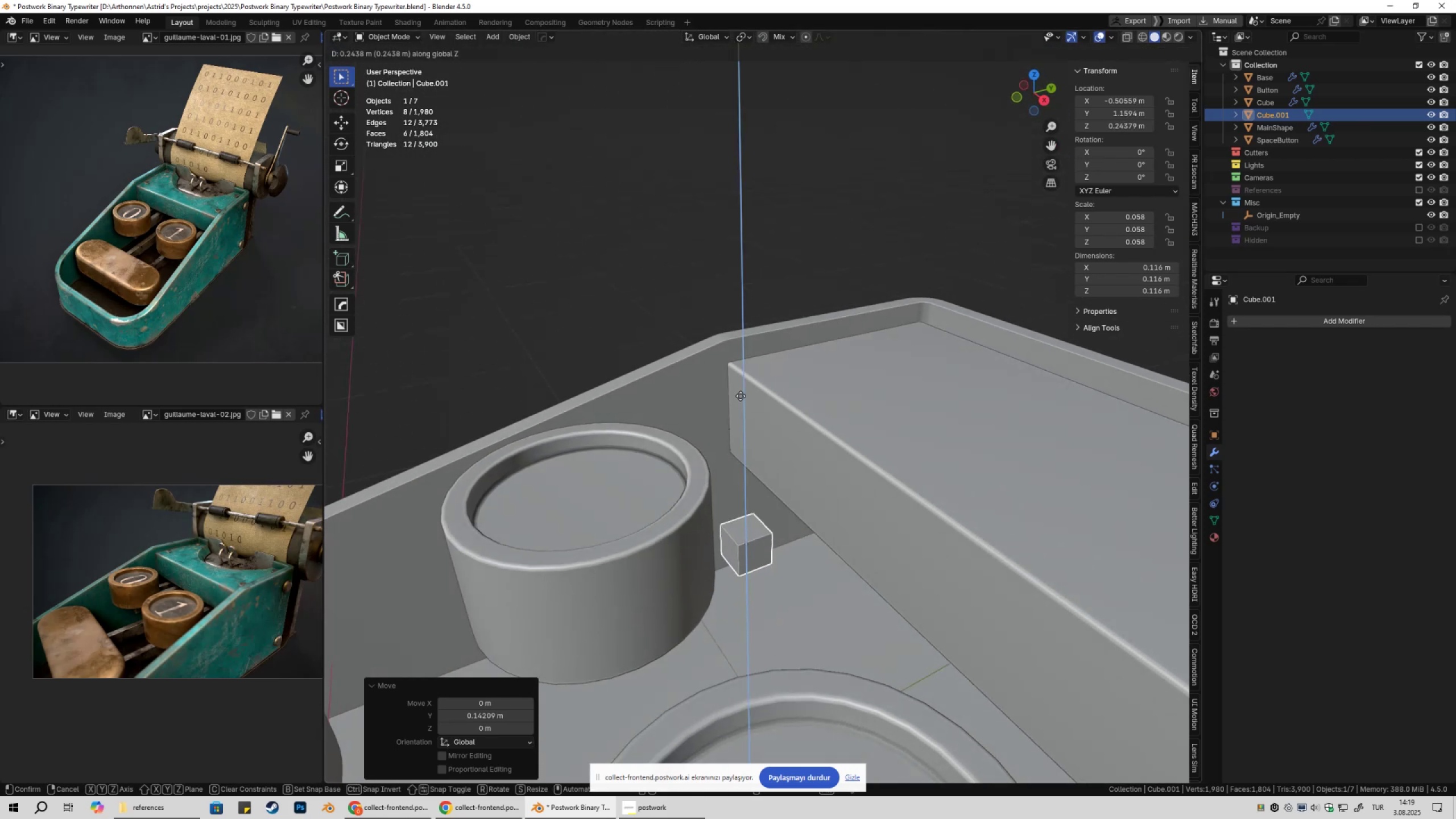 
left_click_drag(start_coordinate=[746, 419], to_coordinate=[746, 425])
 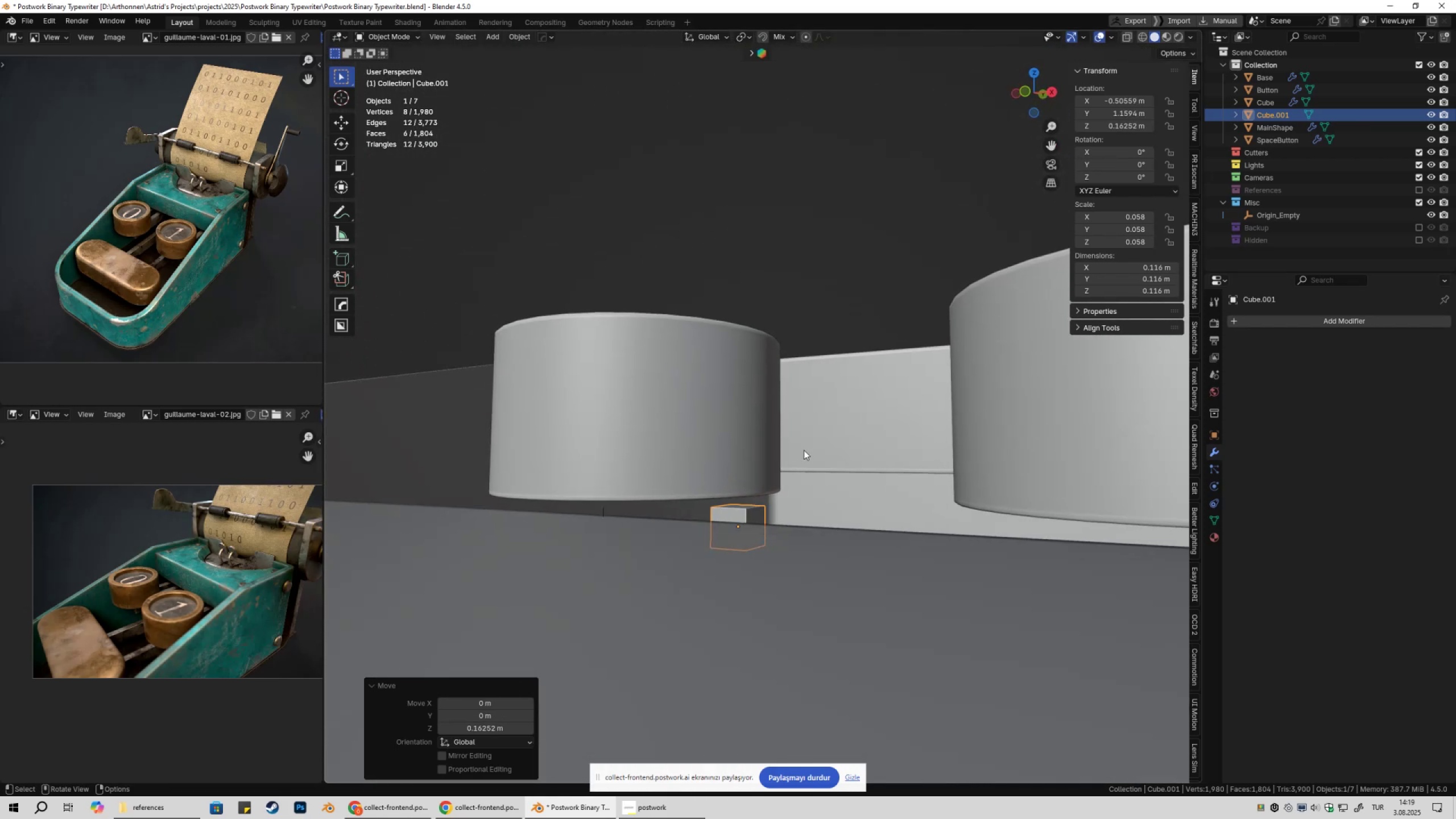 
hold_key(key=ShiftLeft, duration=0.45)
 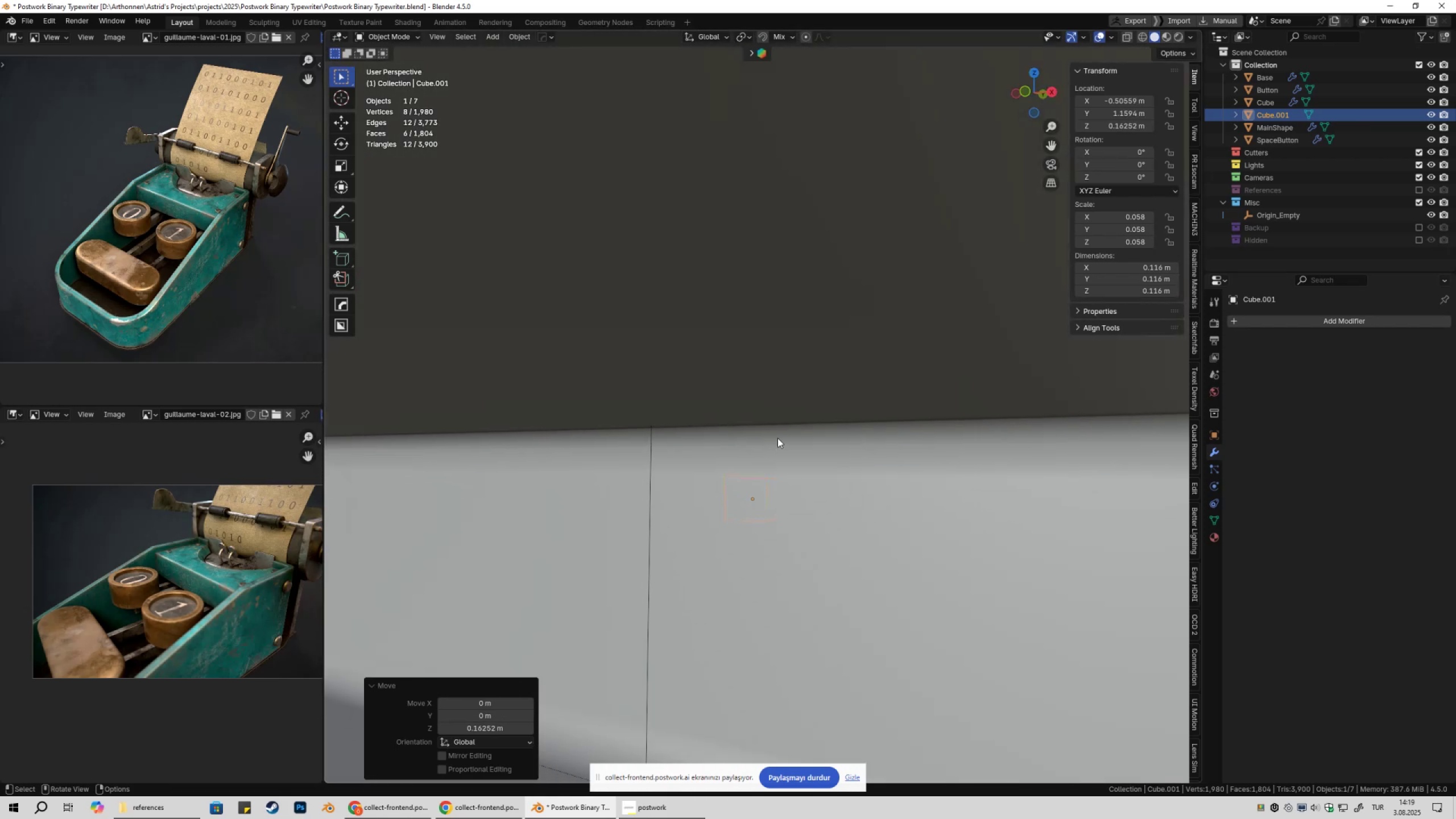 
scroll: coordinate [753, 515], scroll_direction: down, amount: 5.0
 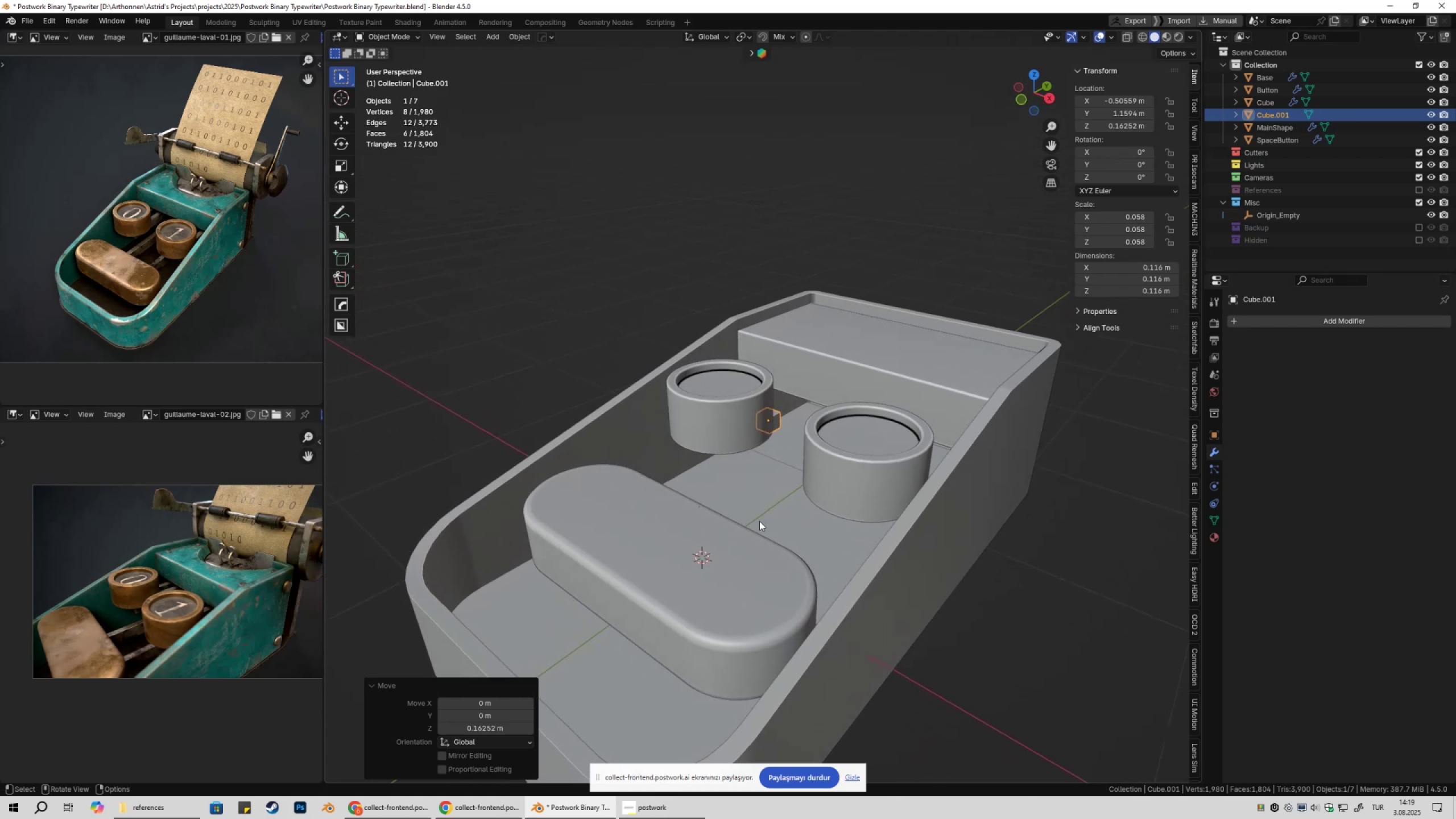 
left_click([725, 408])
 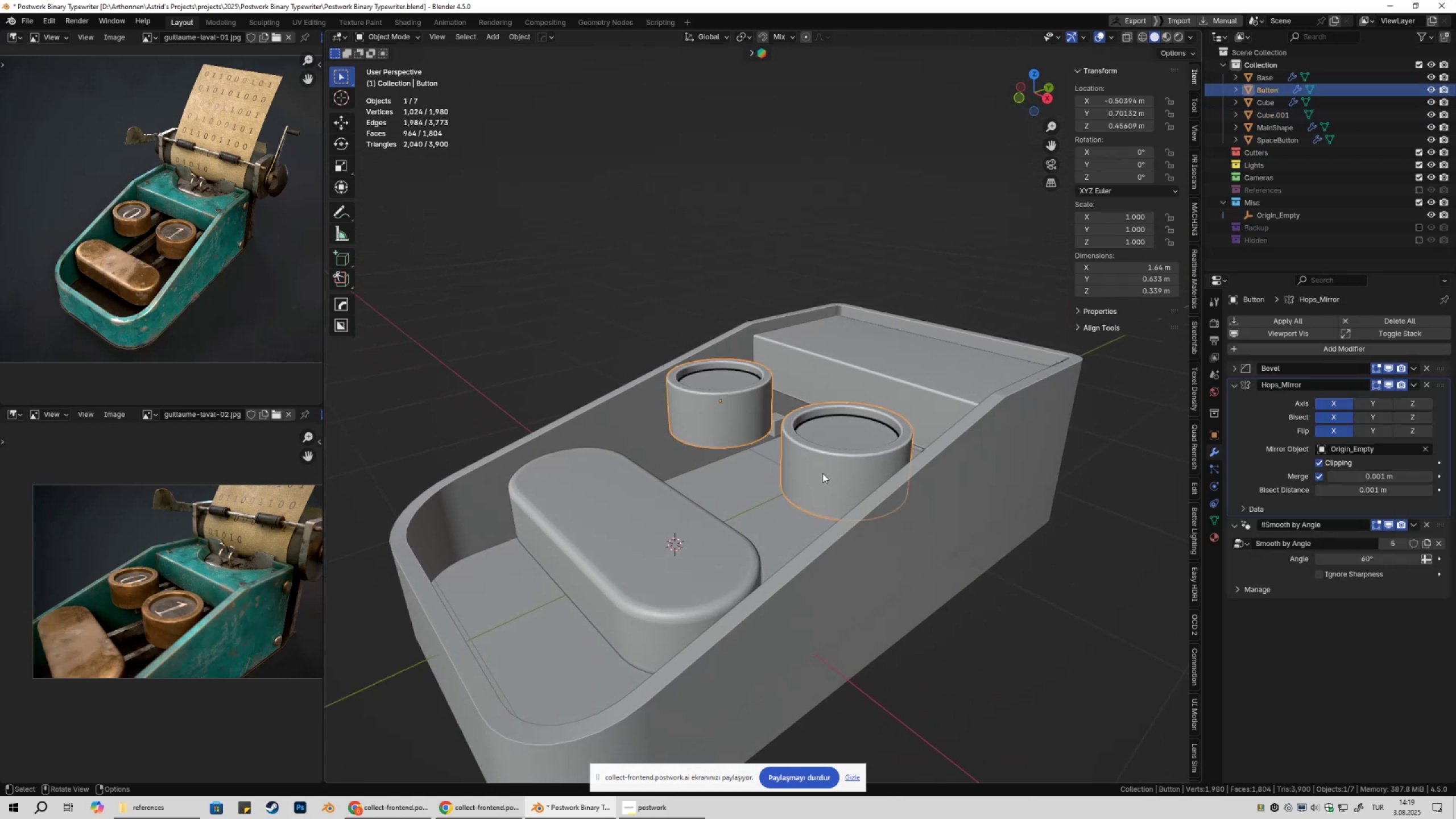 
key(Tab)
 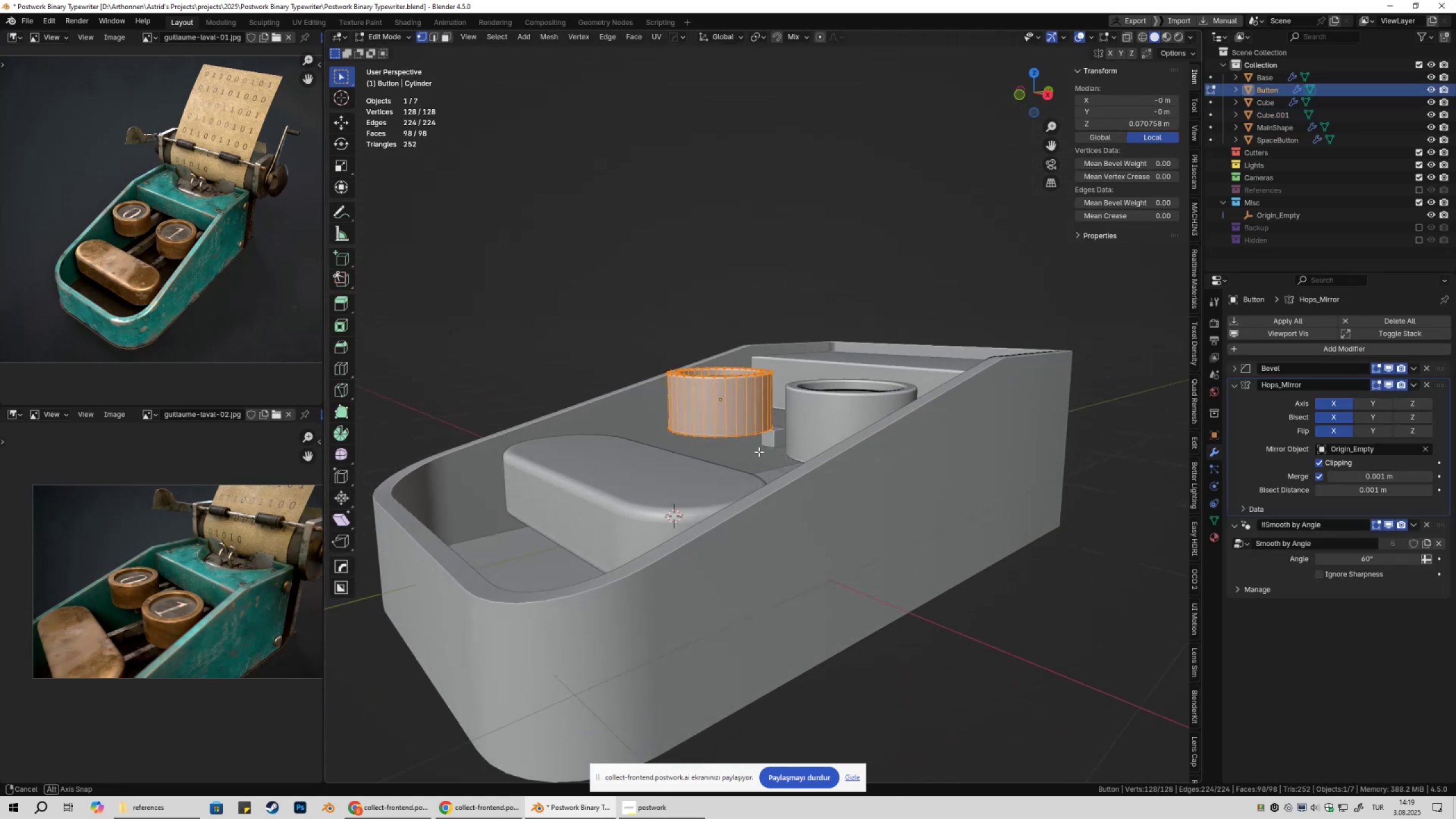 
scroll: coordinate [762, 532], scroll_direction: up, amount: 7.0
 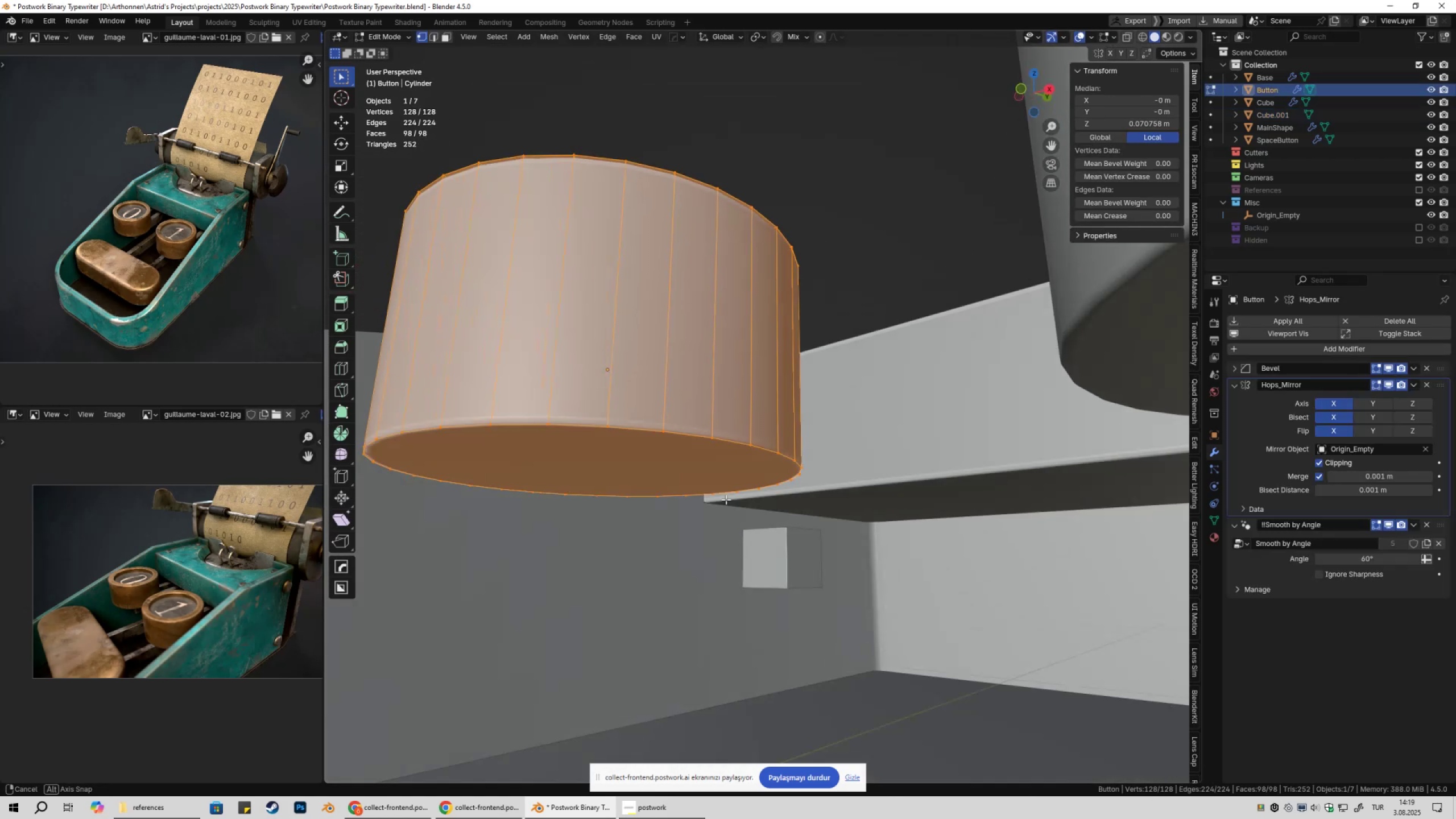 
key(3)
 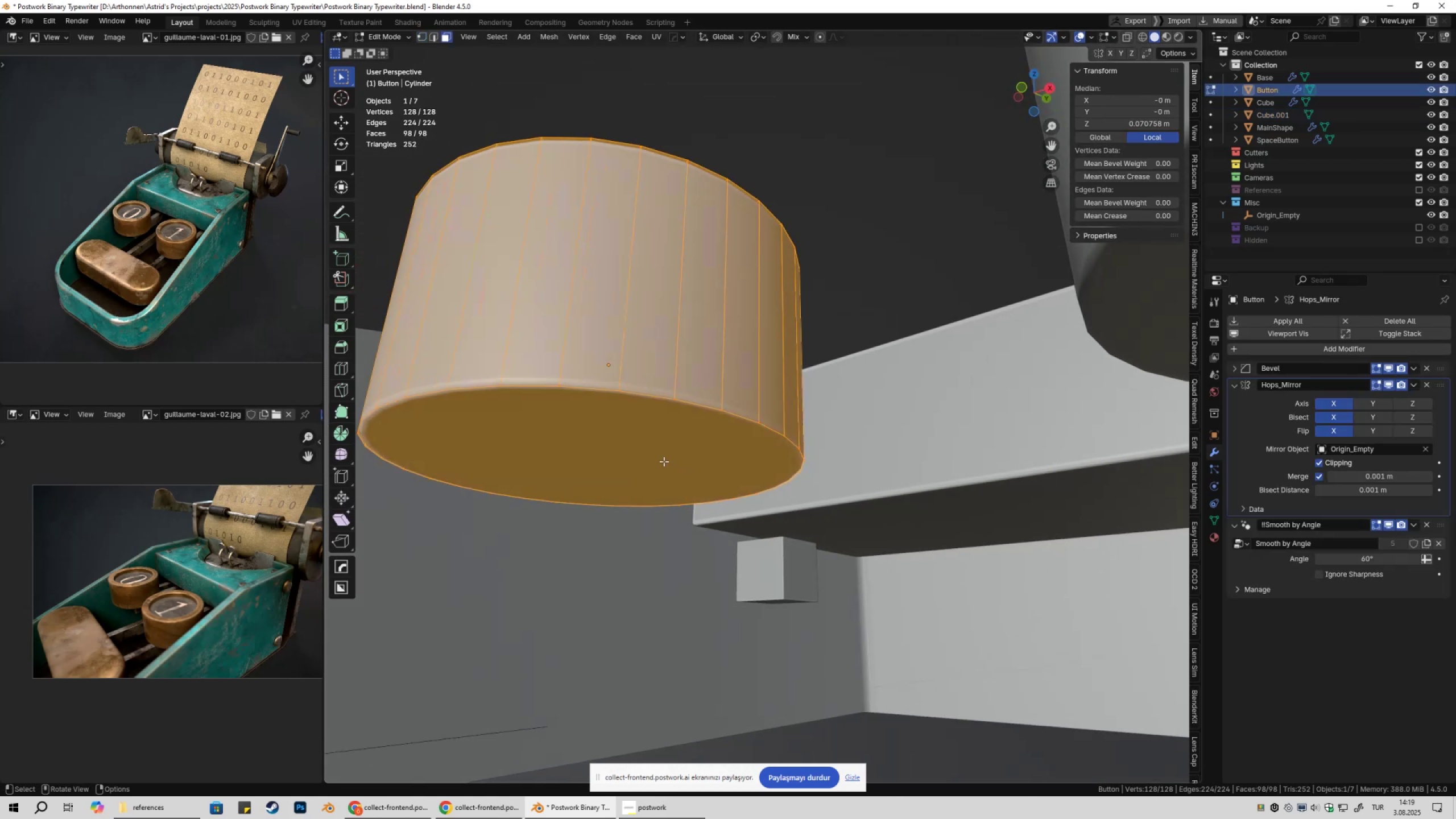 
left_click([664, 461])
 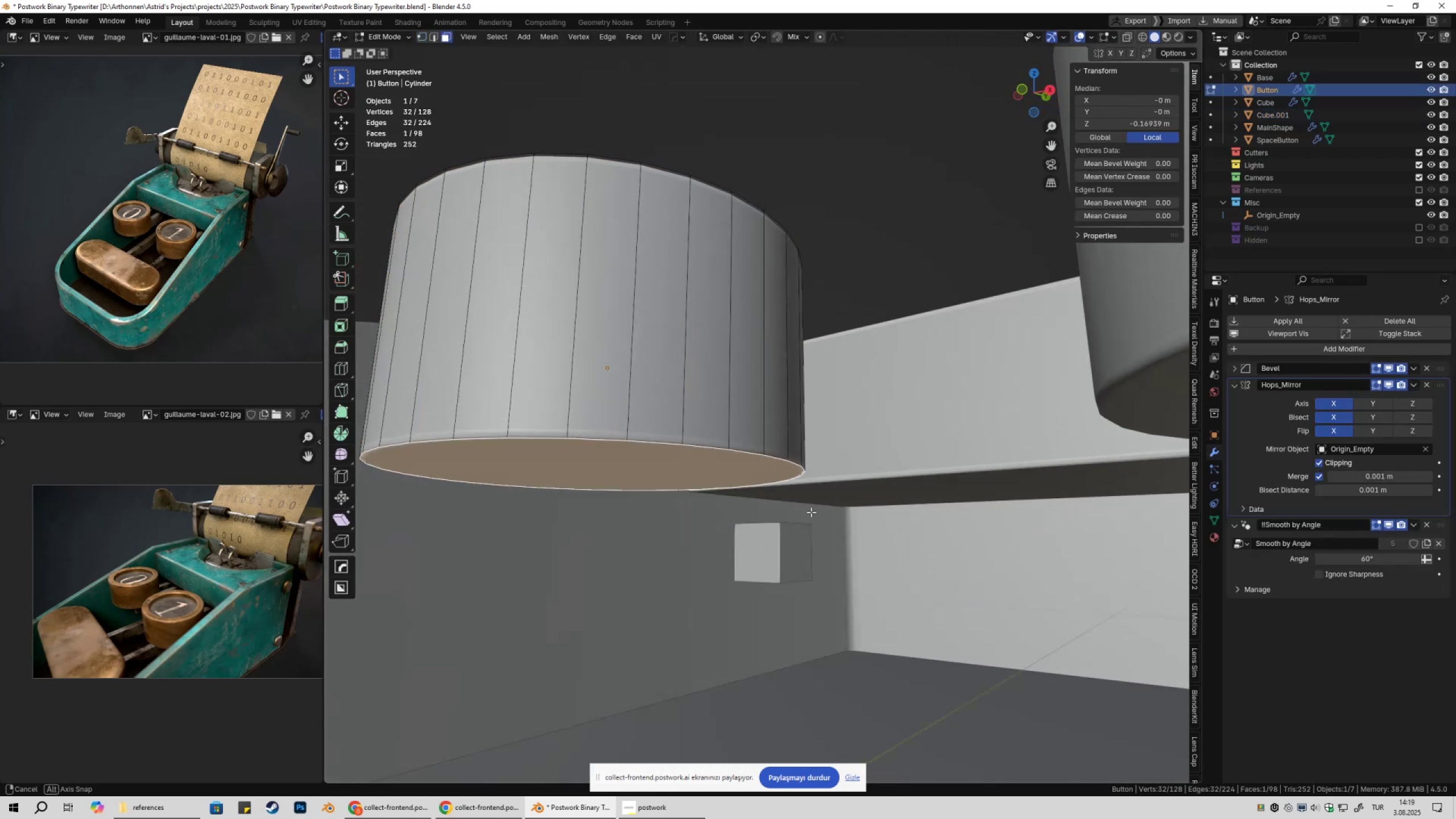 
type(gz)
 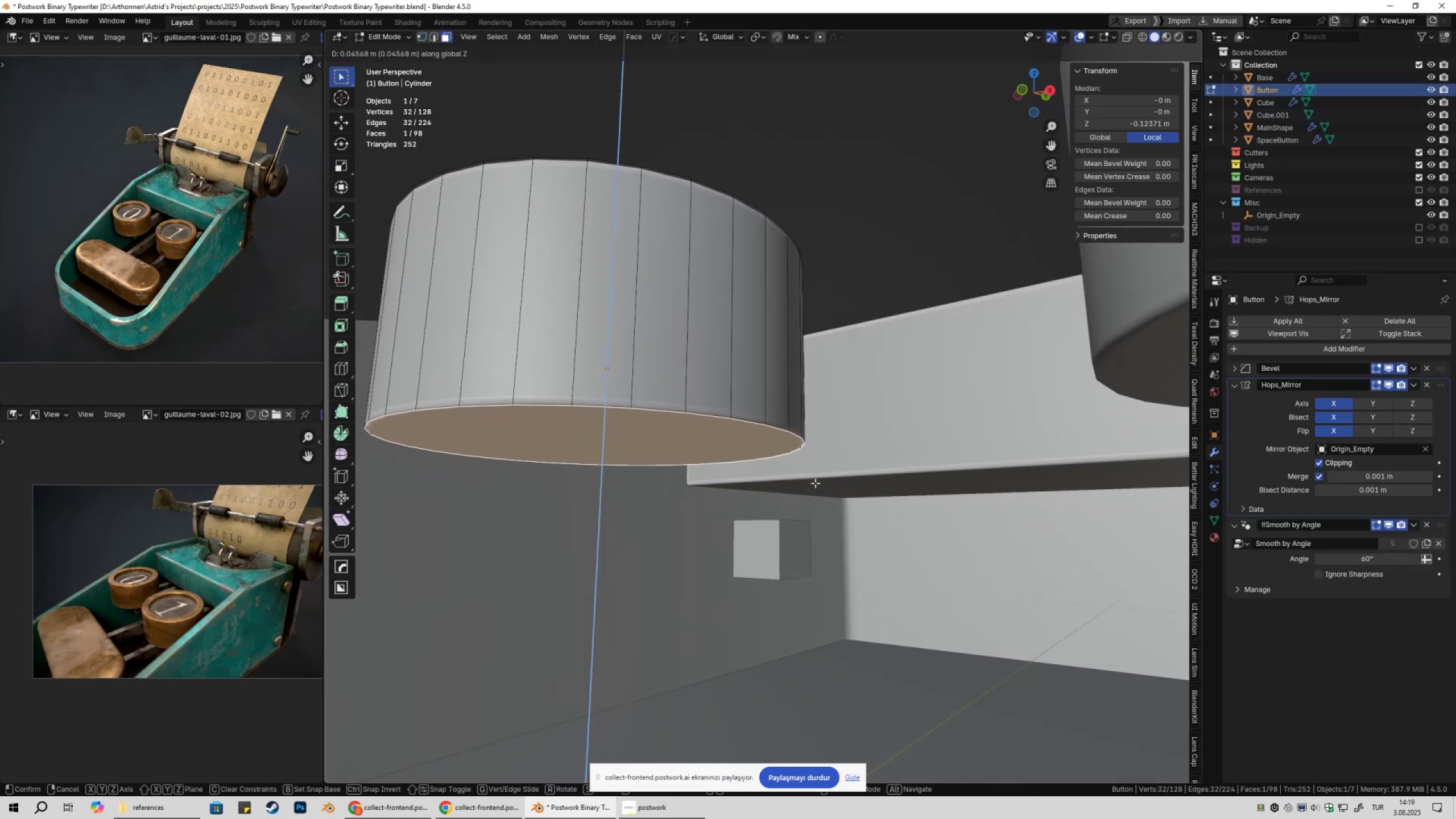 
left_click([815, 483])
 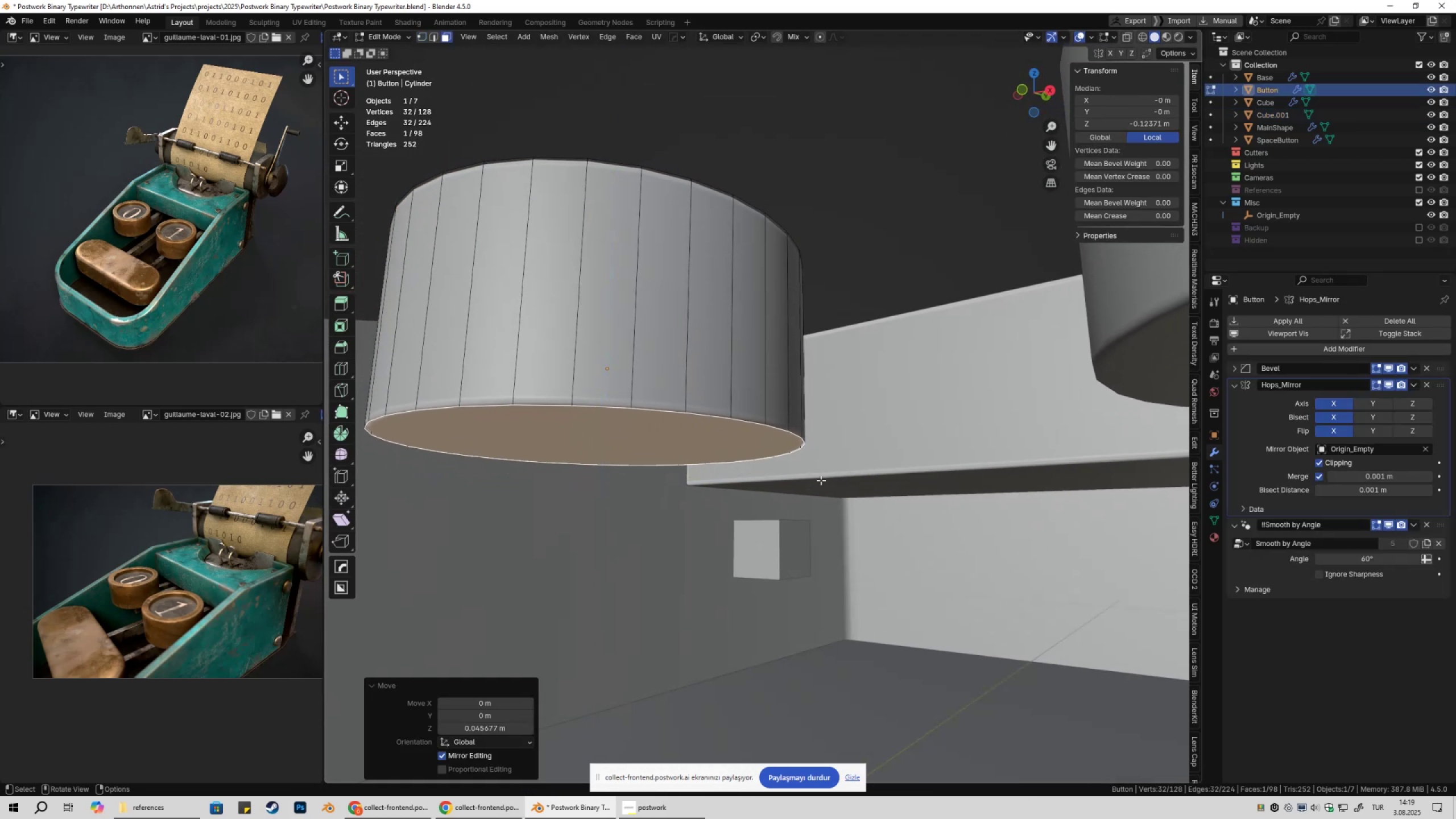 
scroll: coordinate [848, 511], scroll_direction: down, amount: 7.0
 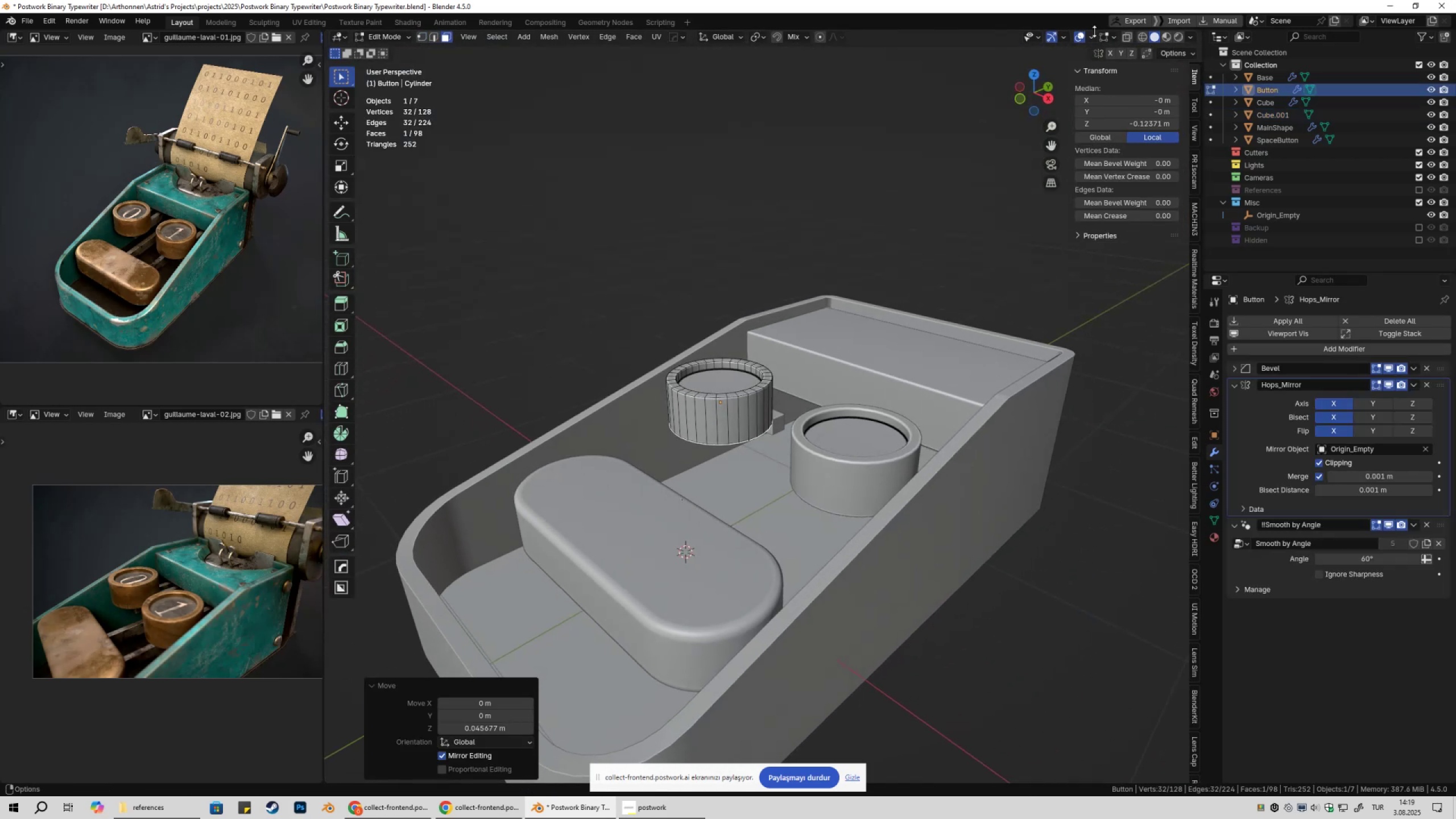 
left_click([1082, 34])
 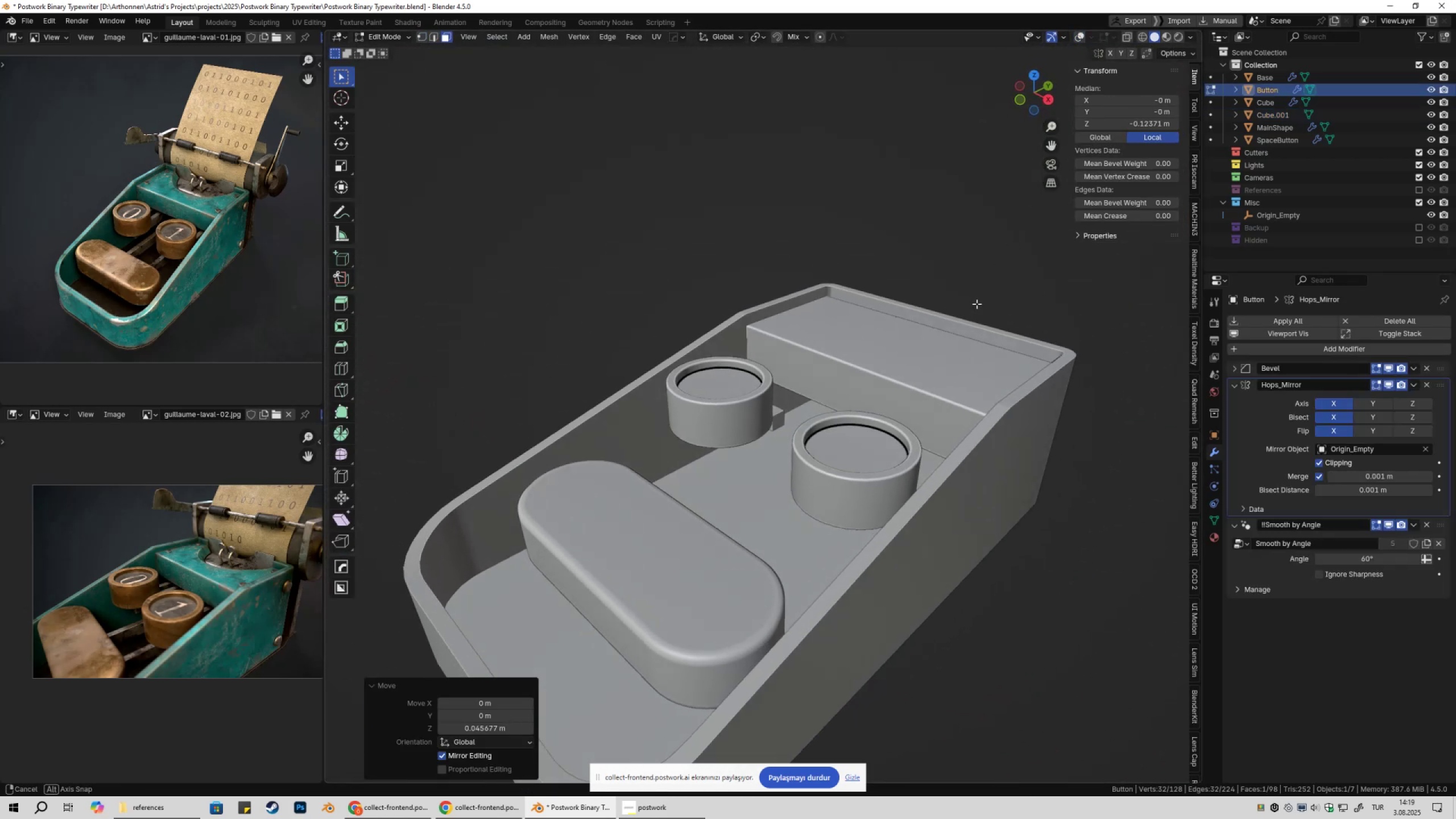 
type(gz)
 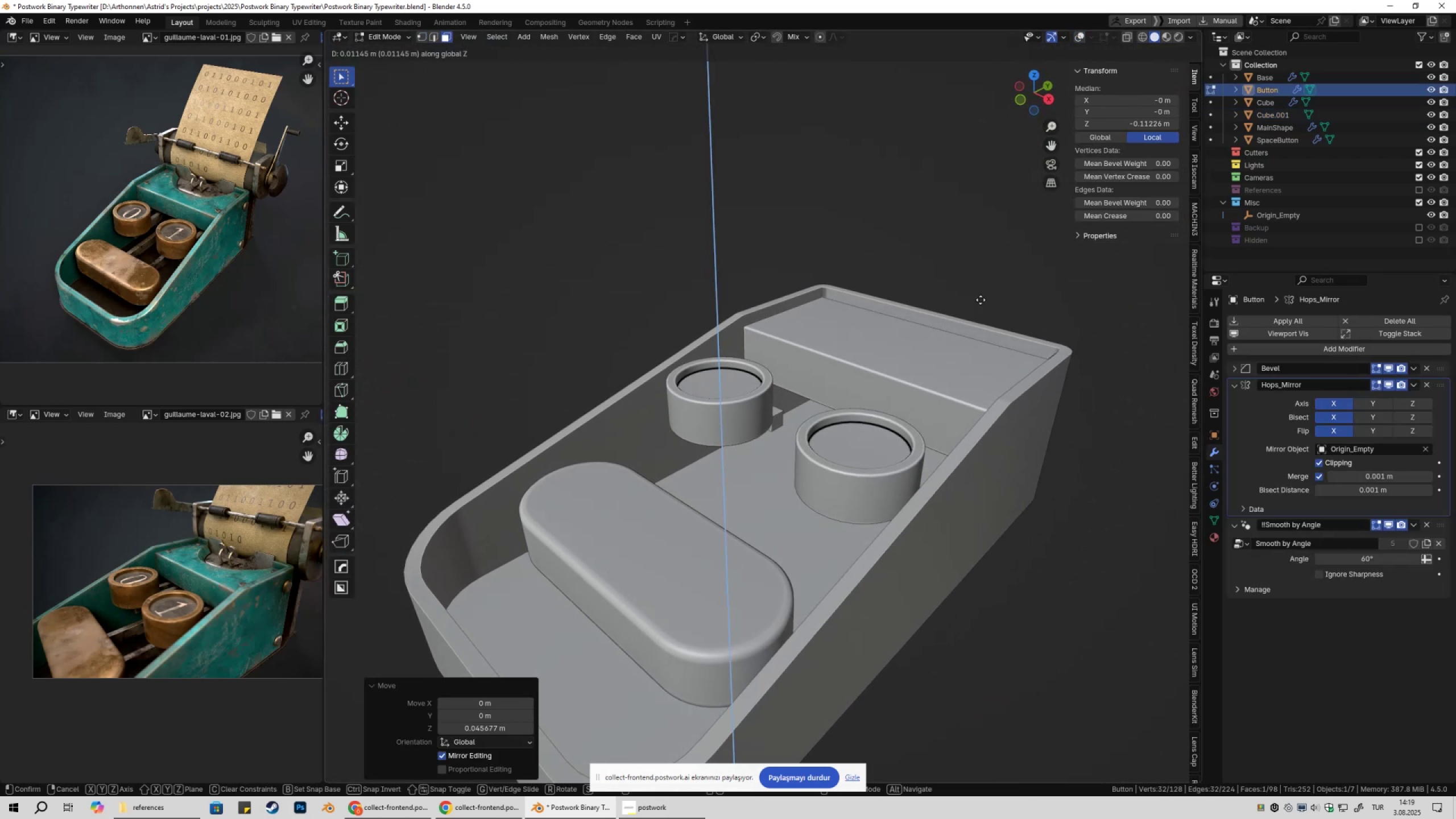 
hold_key(key=ShiftLeft, duration=1.52)
 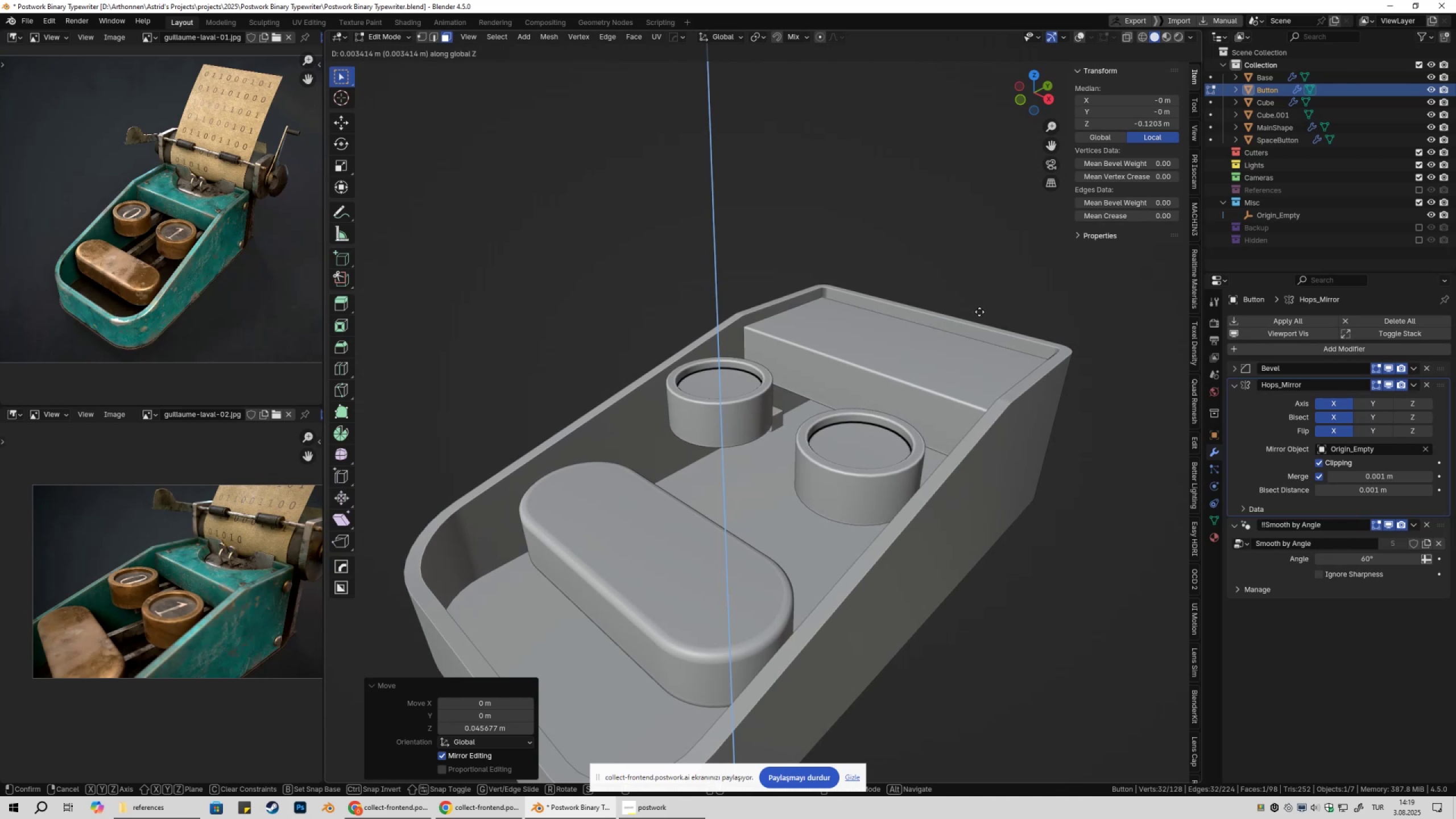 
hold_key(key=ShiftLeft, duration=1.53)
 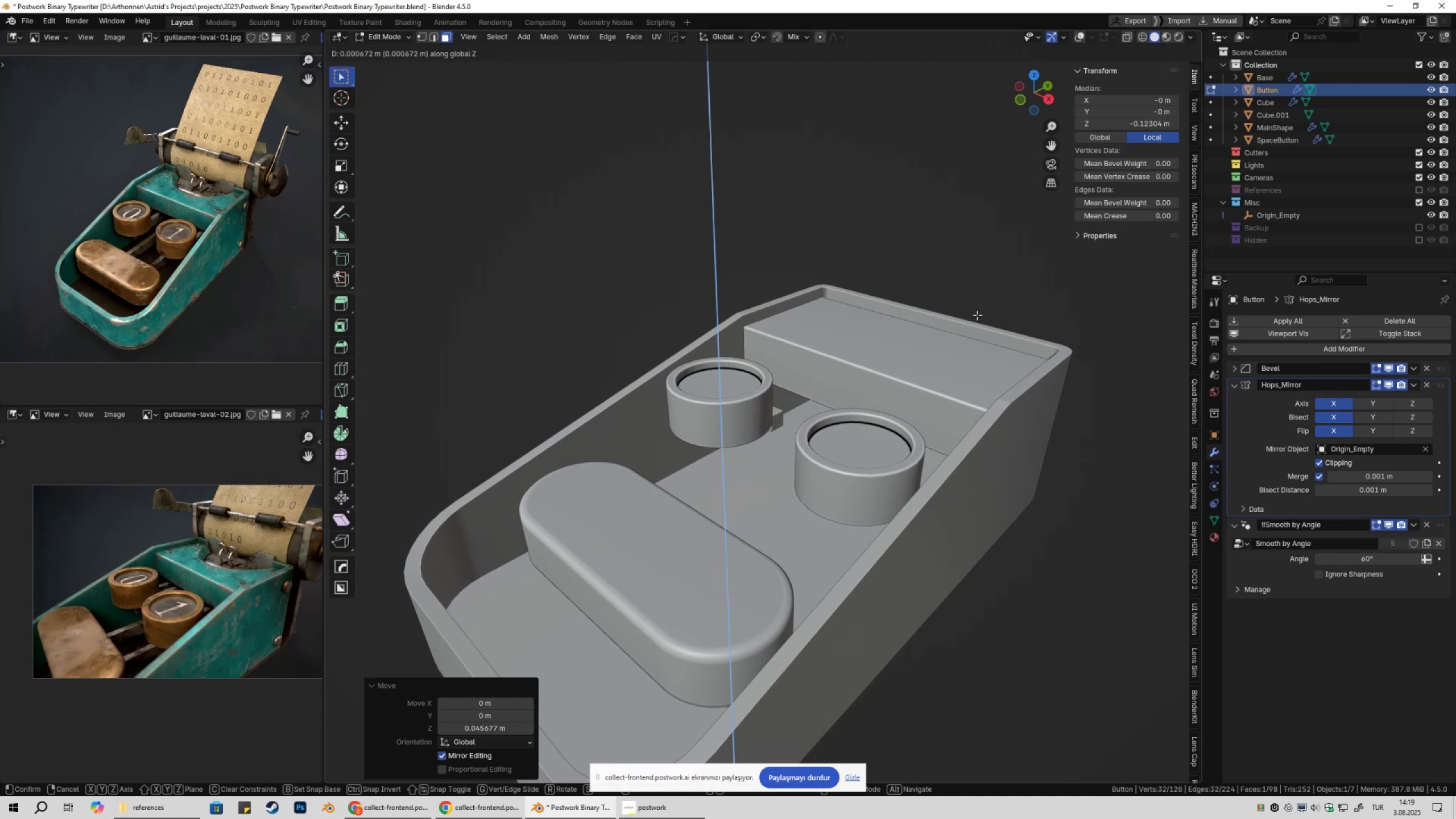 
key(Shift+ShiftLeft)
 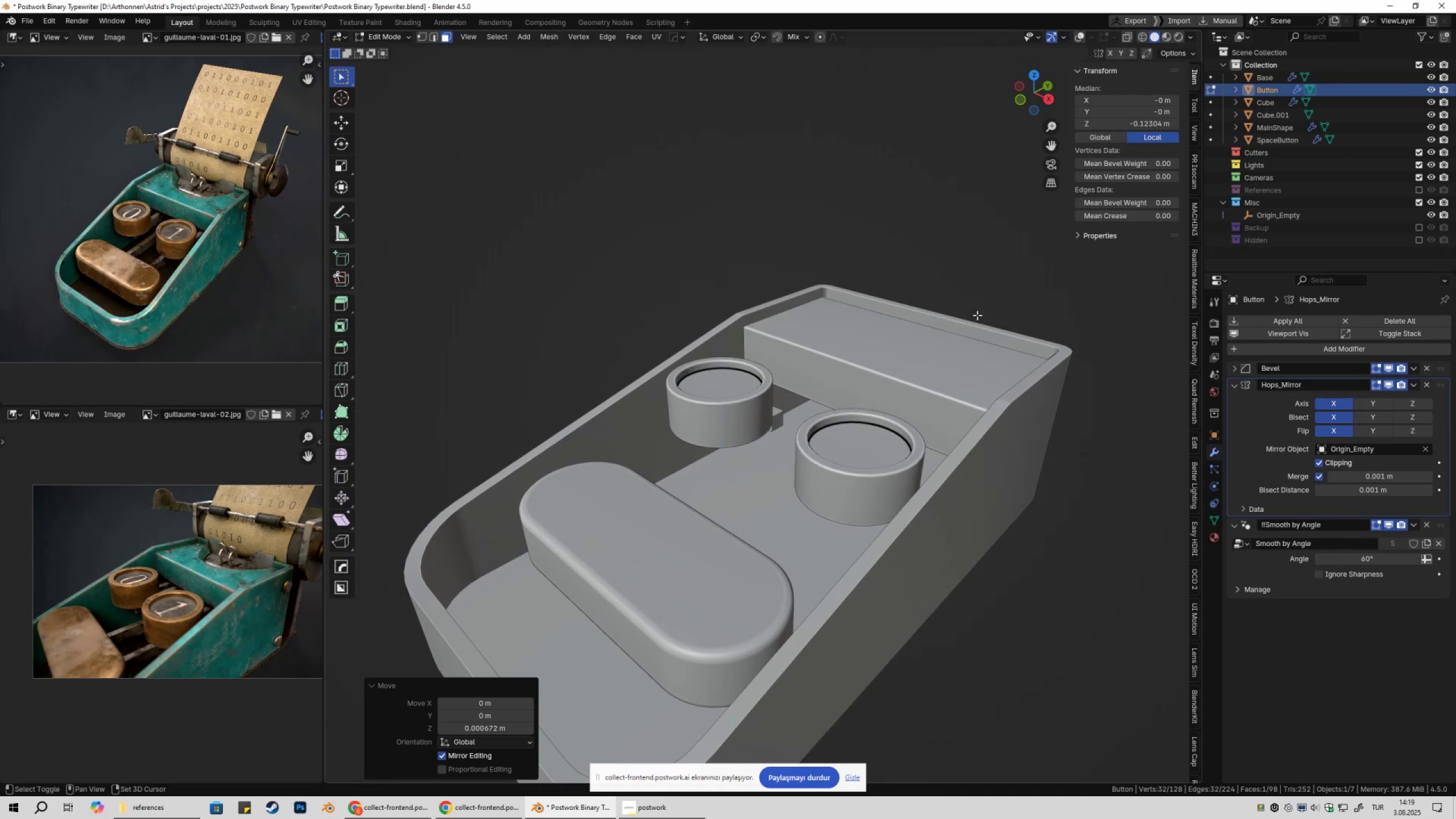 
key(Shift+ShiftLeft)
 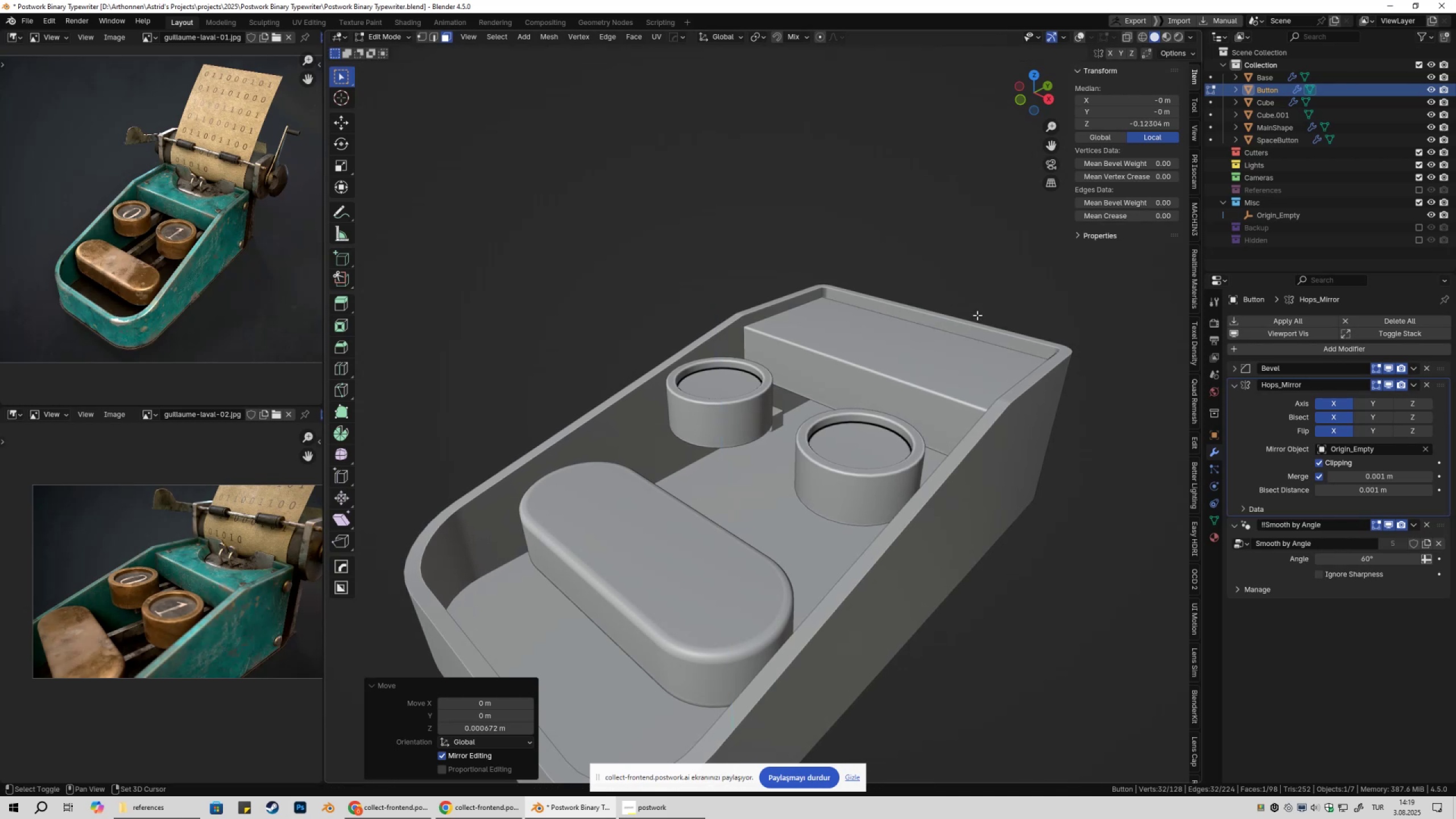 
key(Shift+ShiftLeft)
 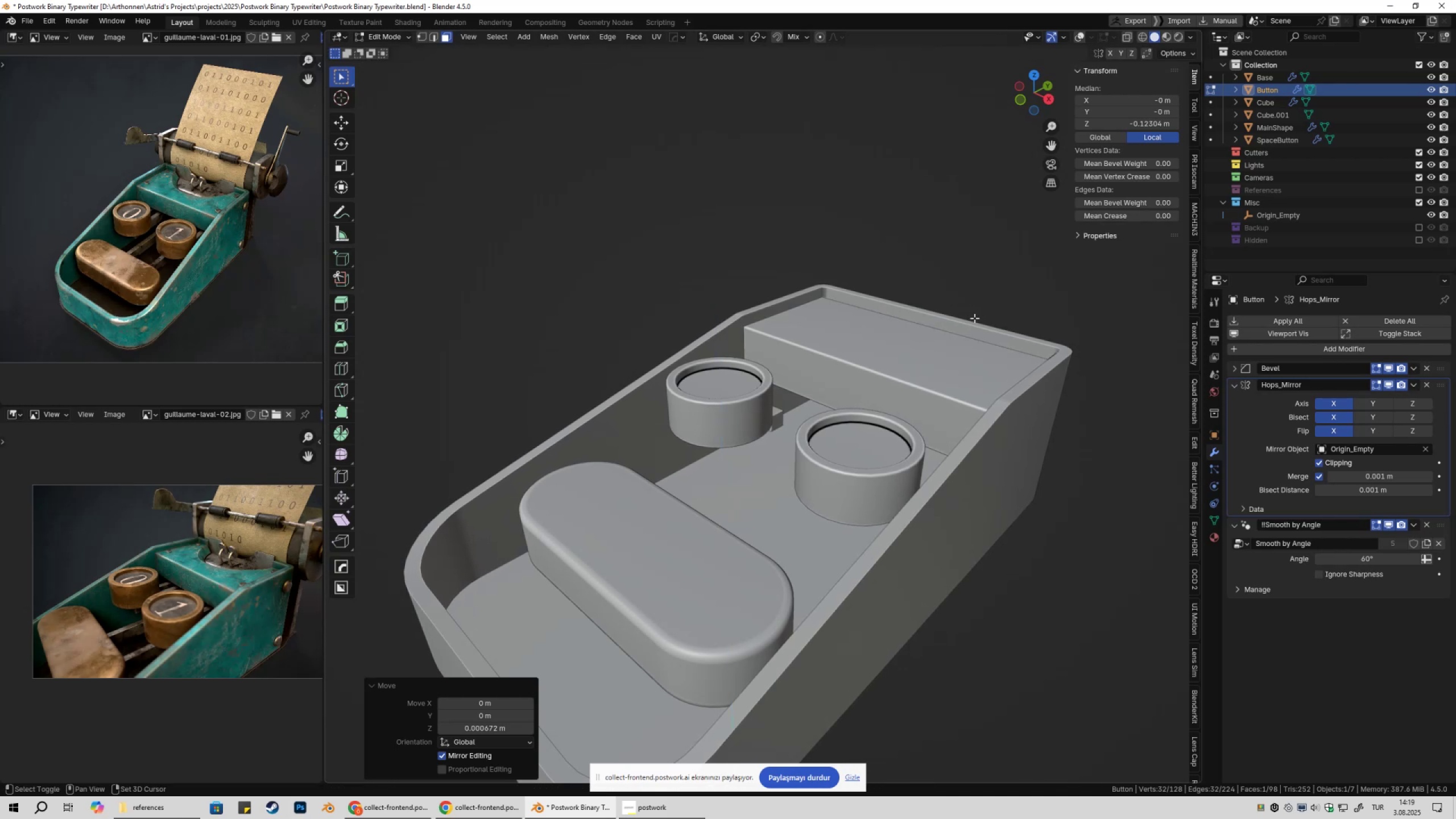 
key(Shift+ShiftLeft)
 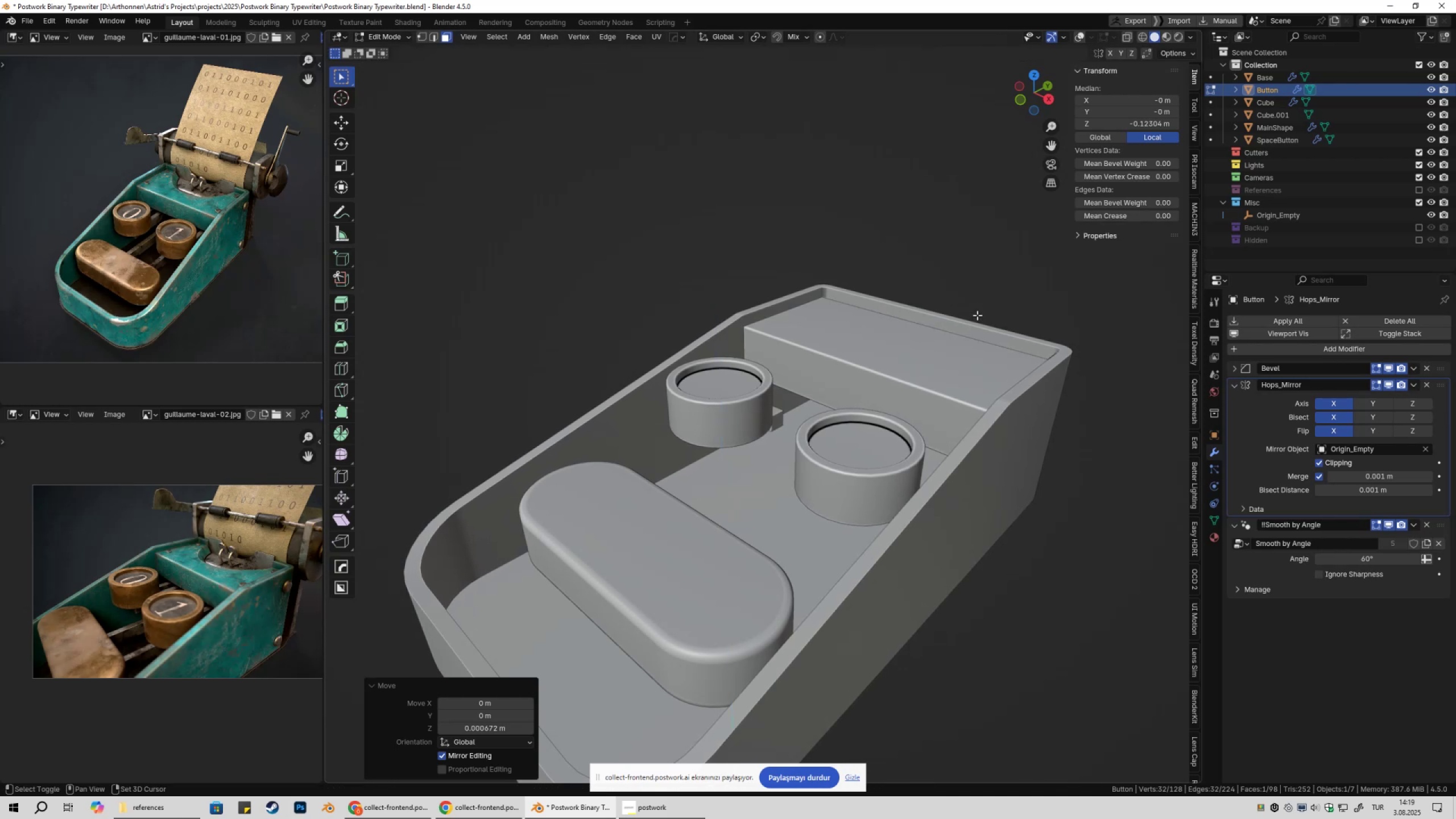 
left_click([977, 315])
 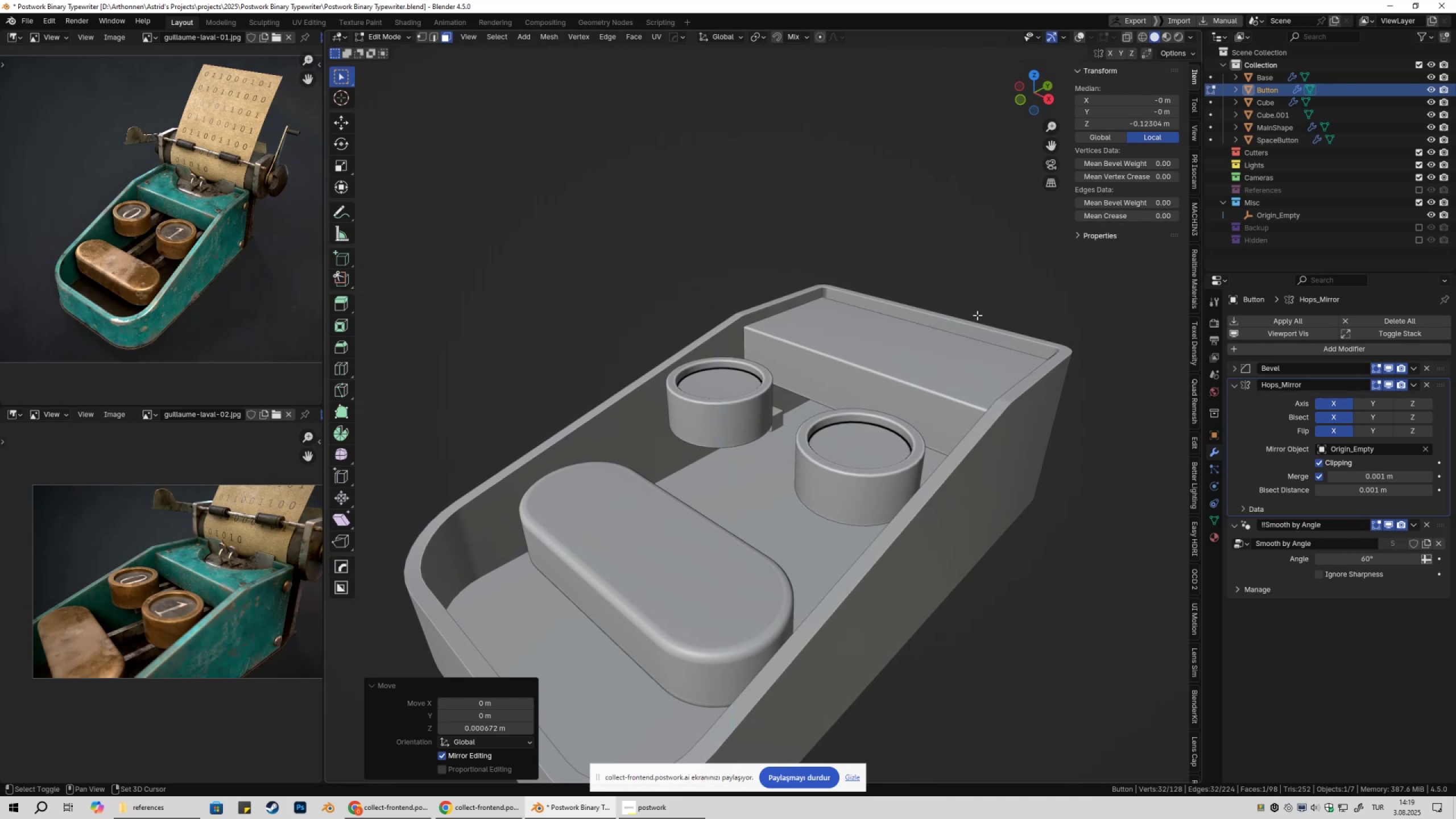 
key(Shift+ShiftLeft)
 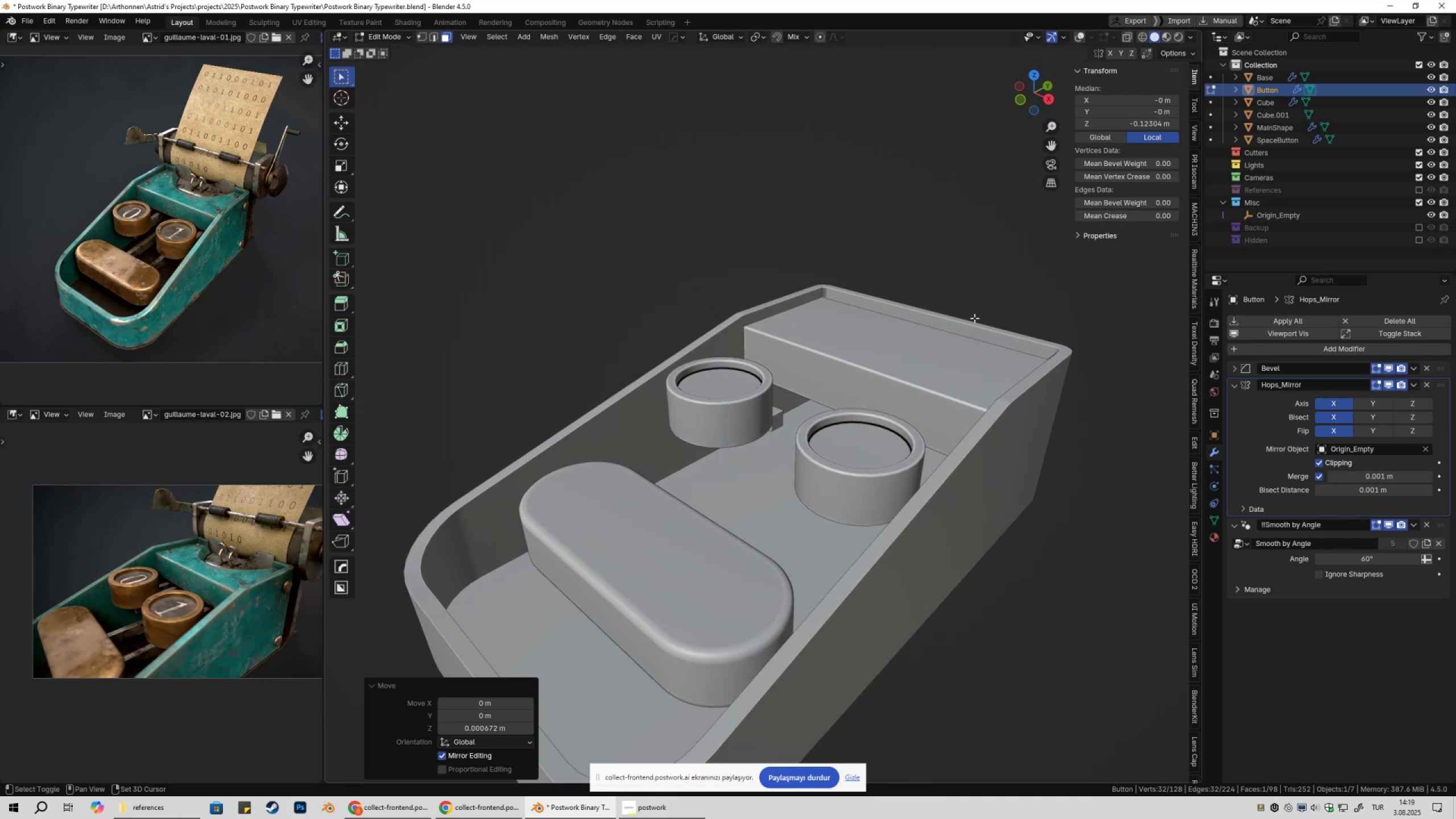 
key(Shift+ShiftLeft)
 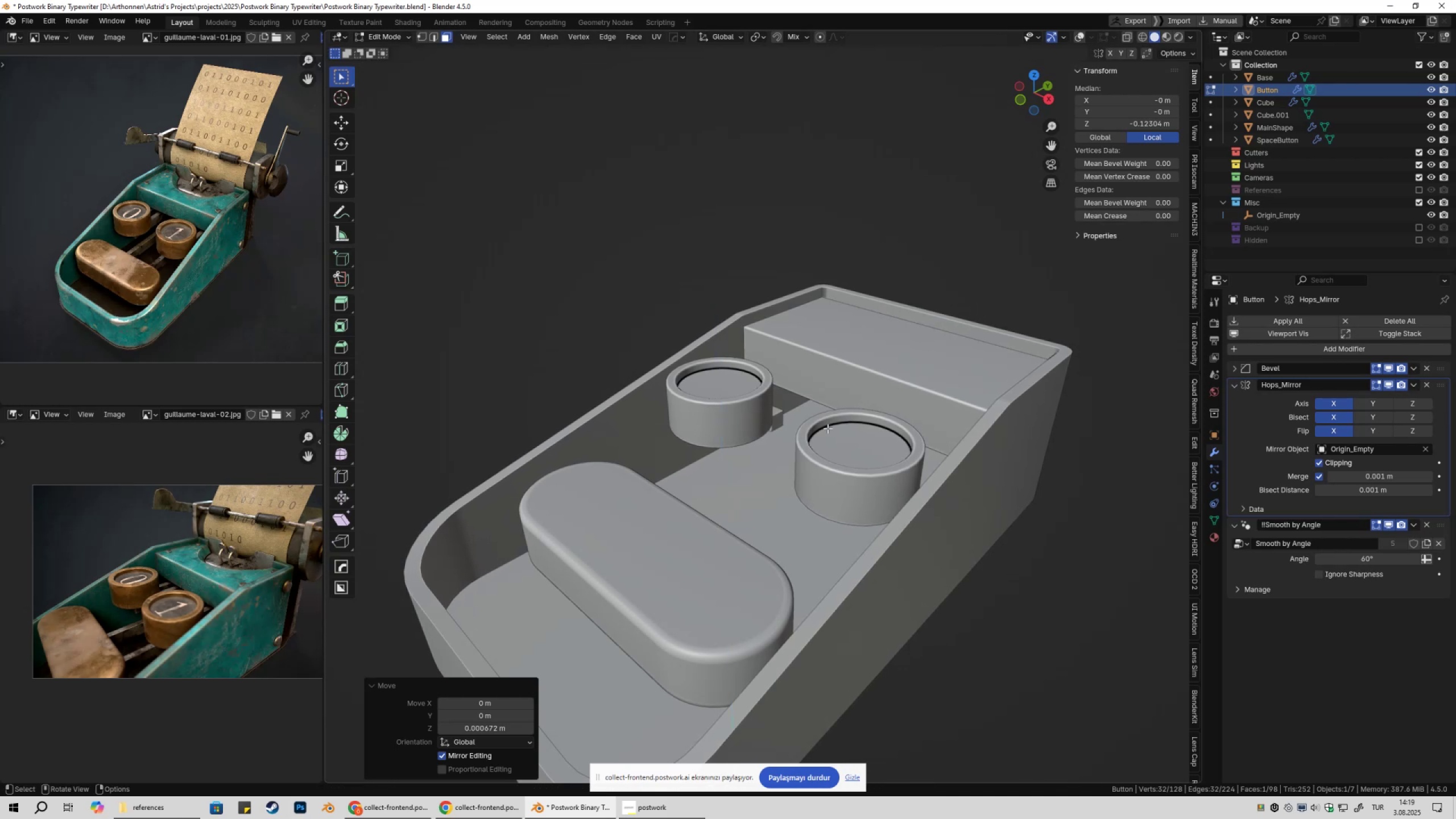 
key(Tab)
 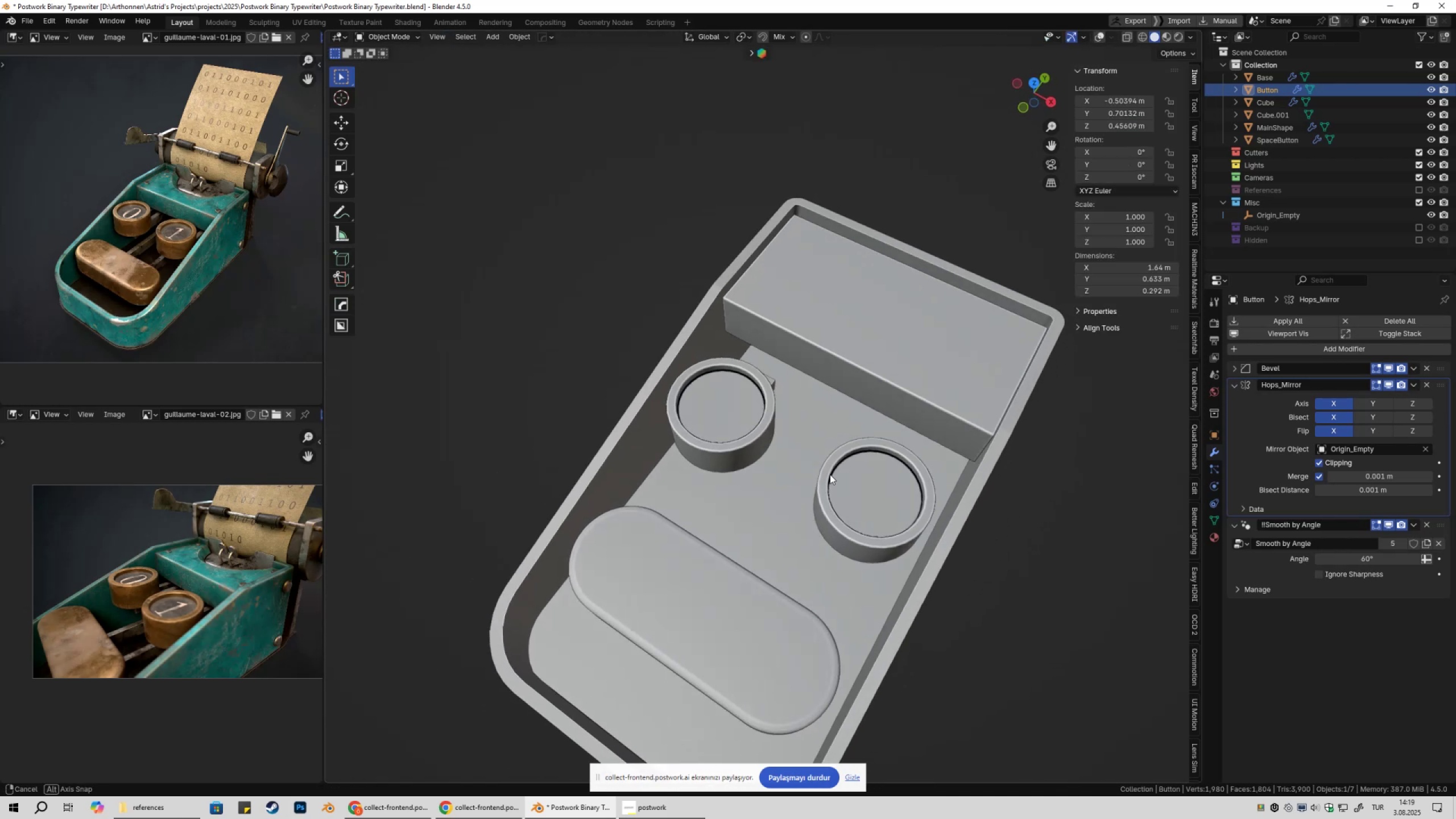 
scroll: coordinate [829, 457], scroll_direction: down, amount: 3.0
 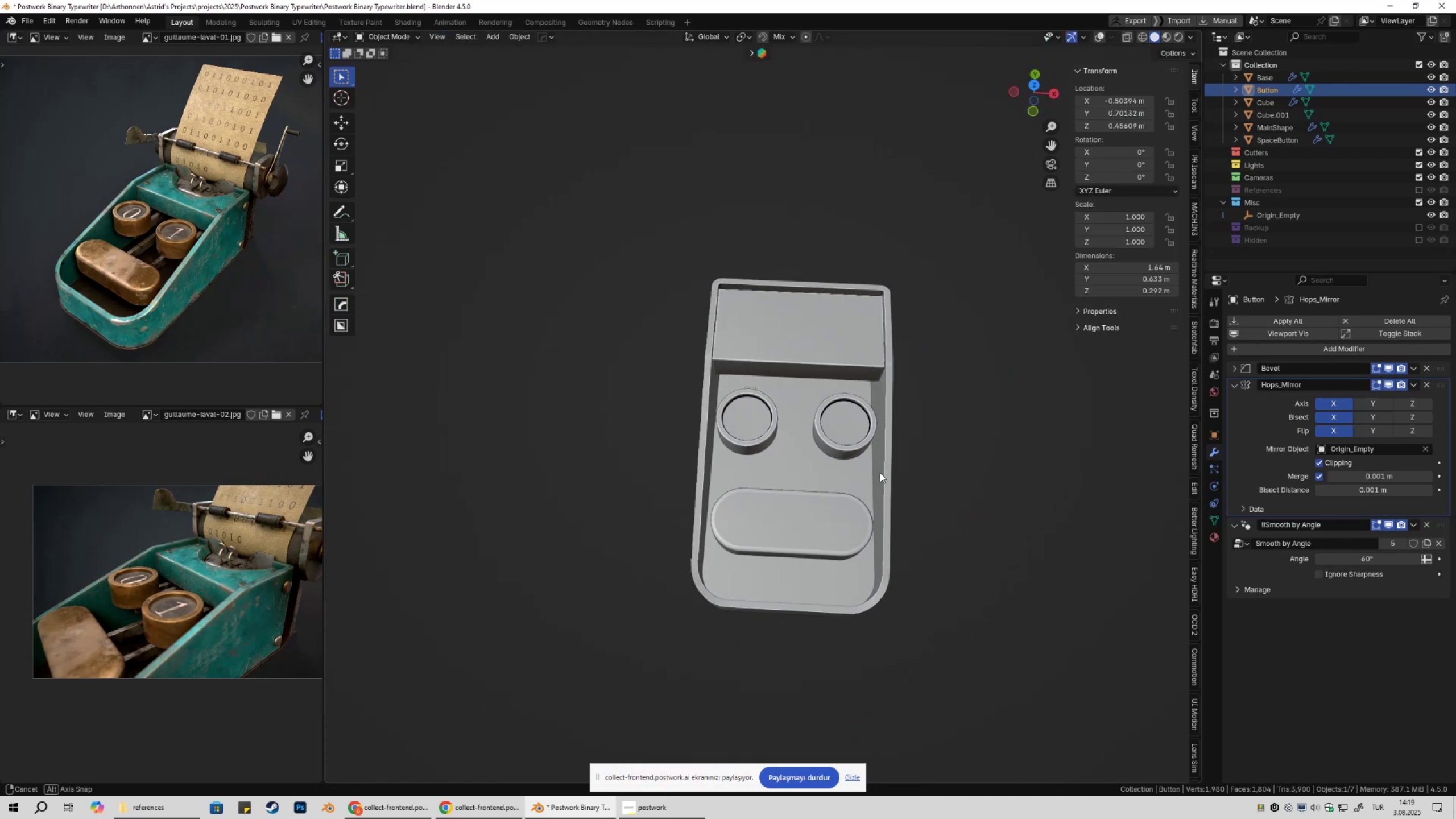 
left_click([746, 417])
 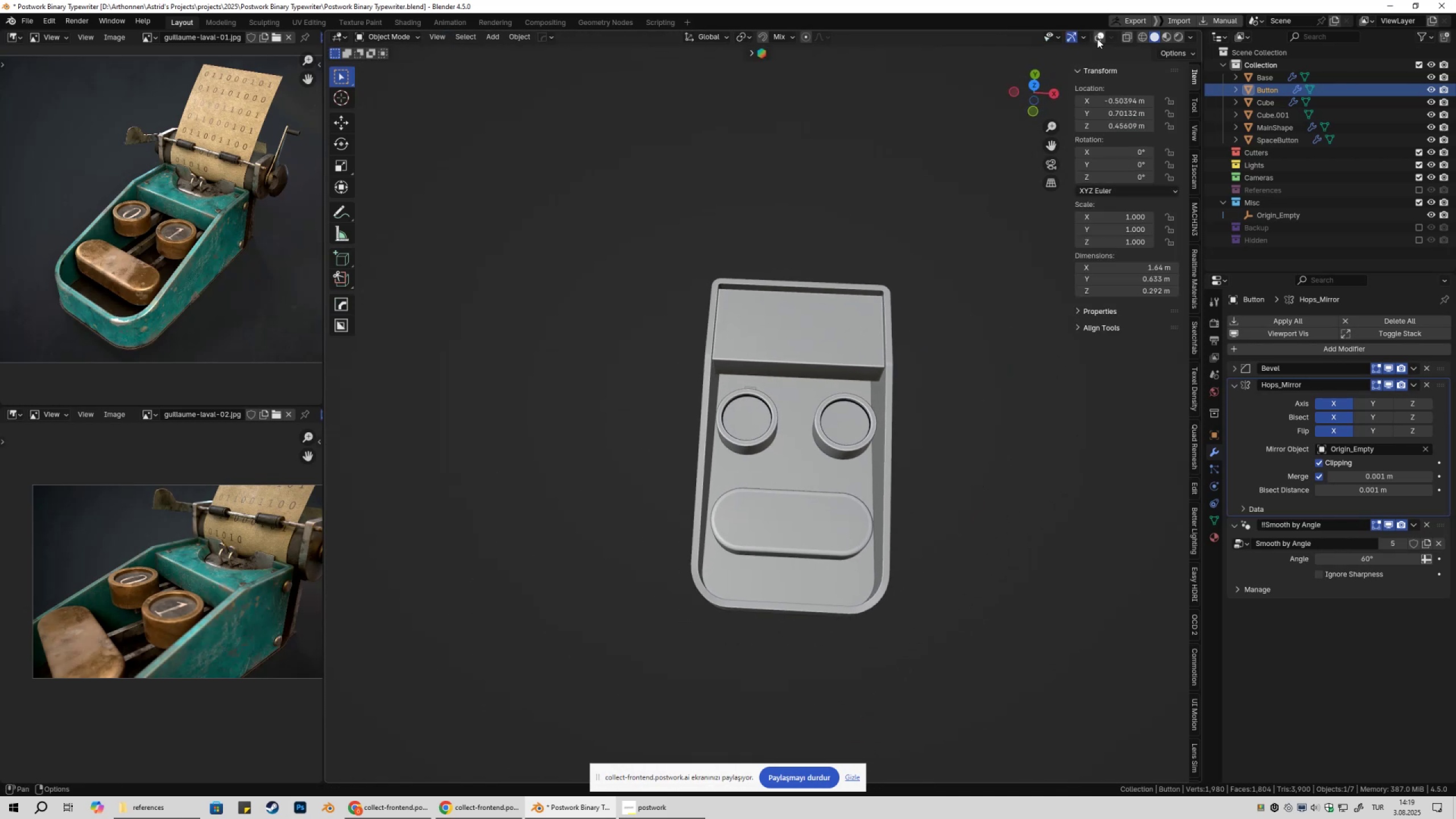 
left_click([1098, 37])
 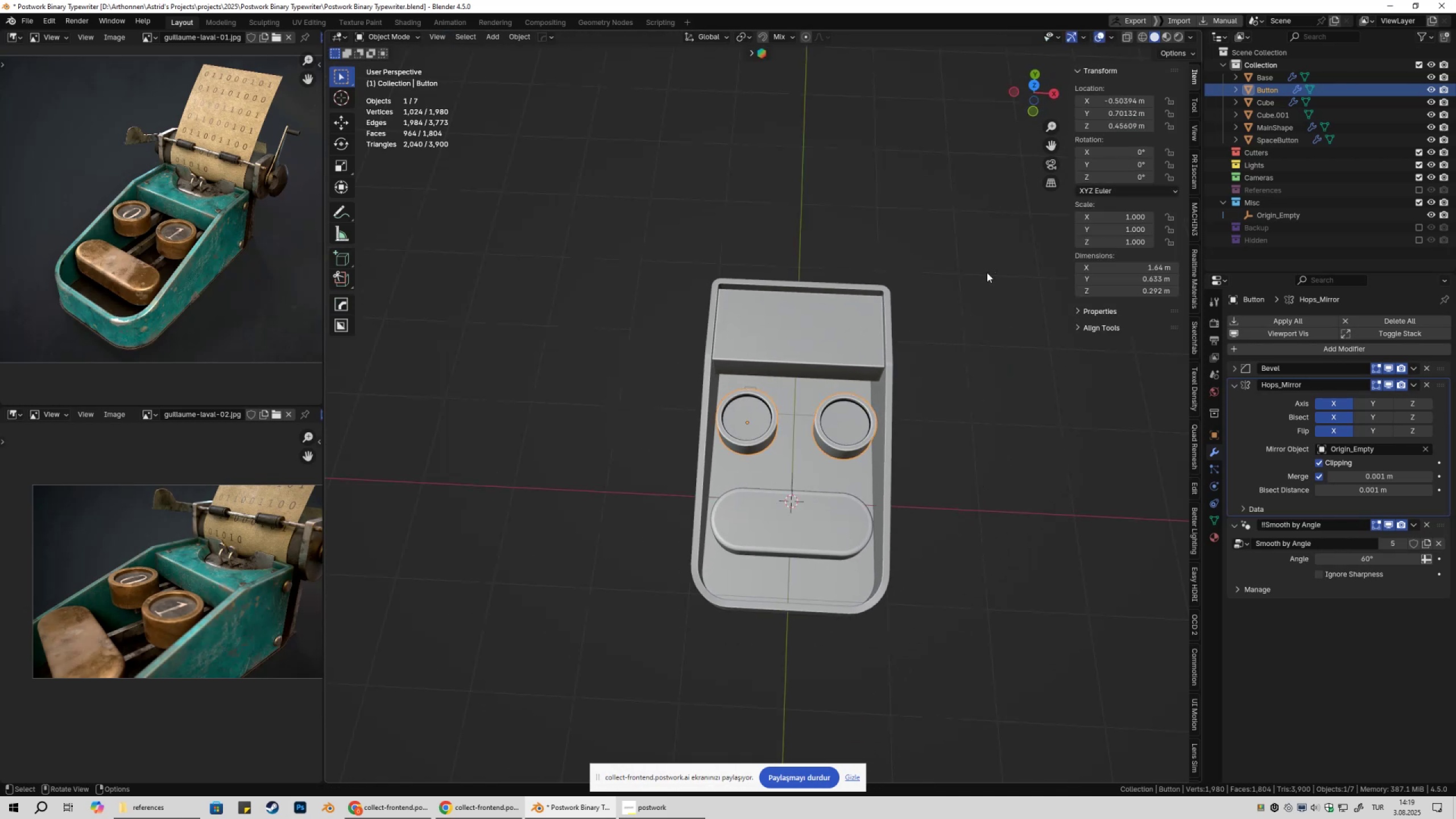 
key(Numpad7)
 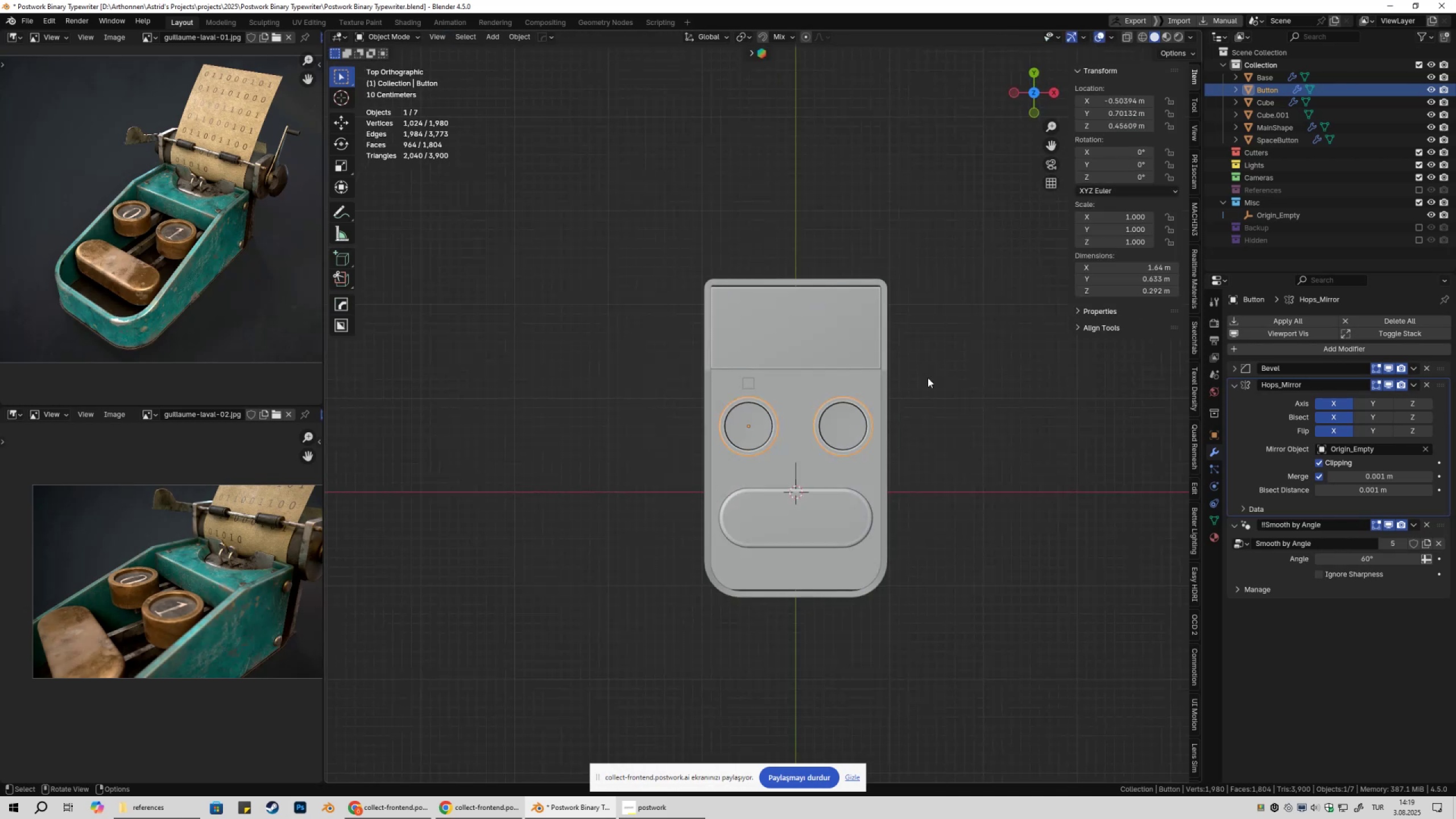 
scroll: coordinate [932, 450], scroll_direction: up, amount: 3.0
 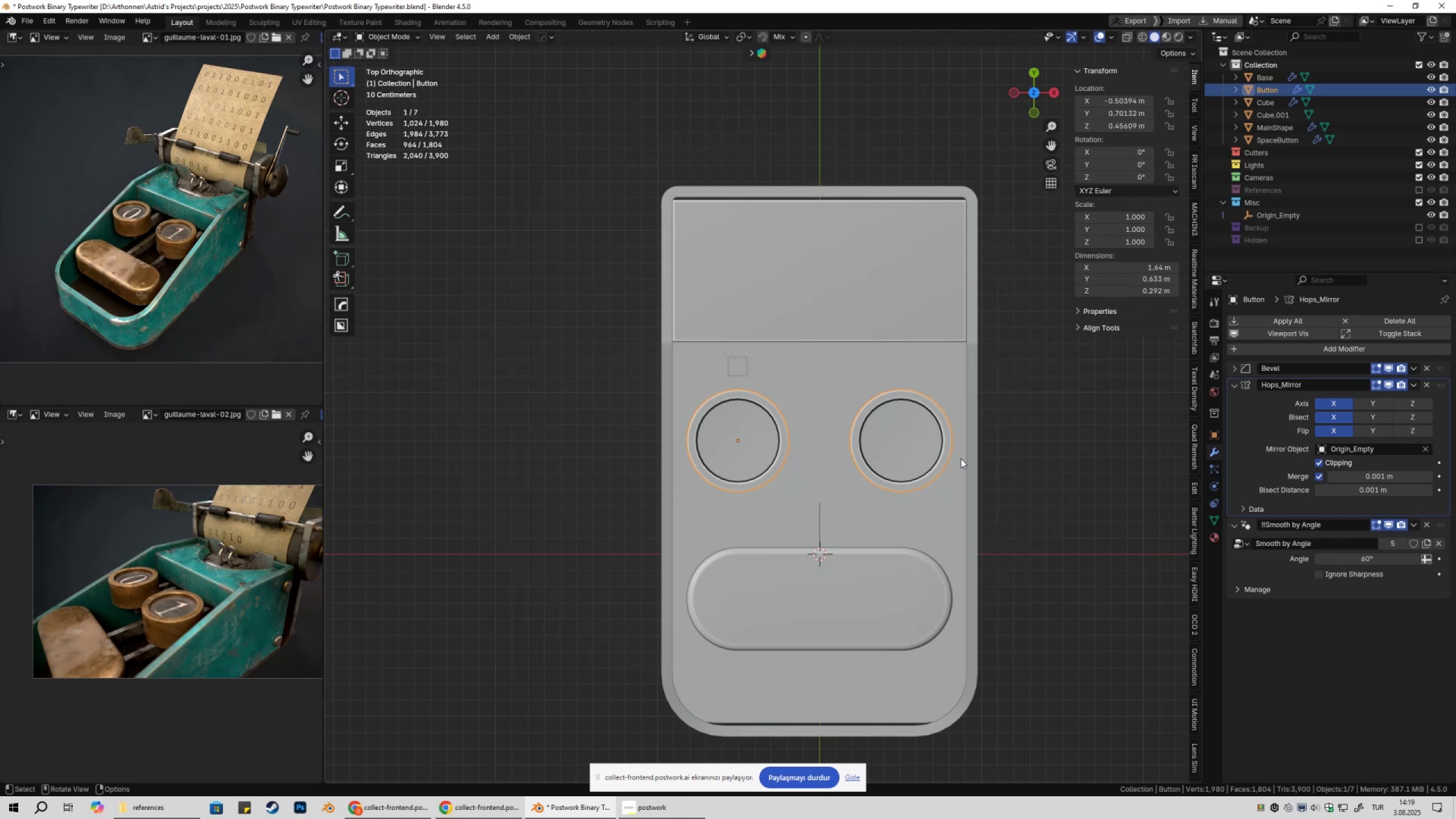 
type(gyx)
key(Escape)
 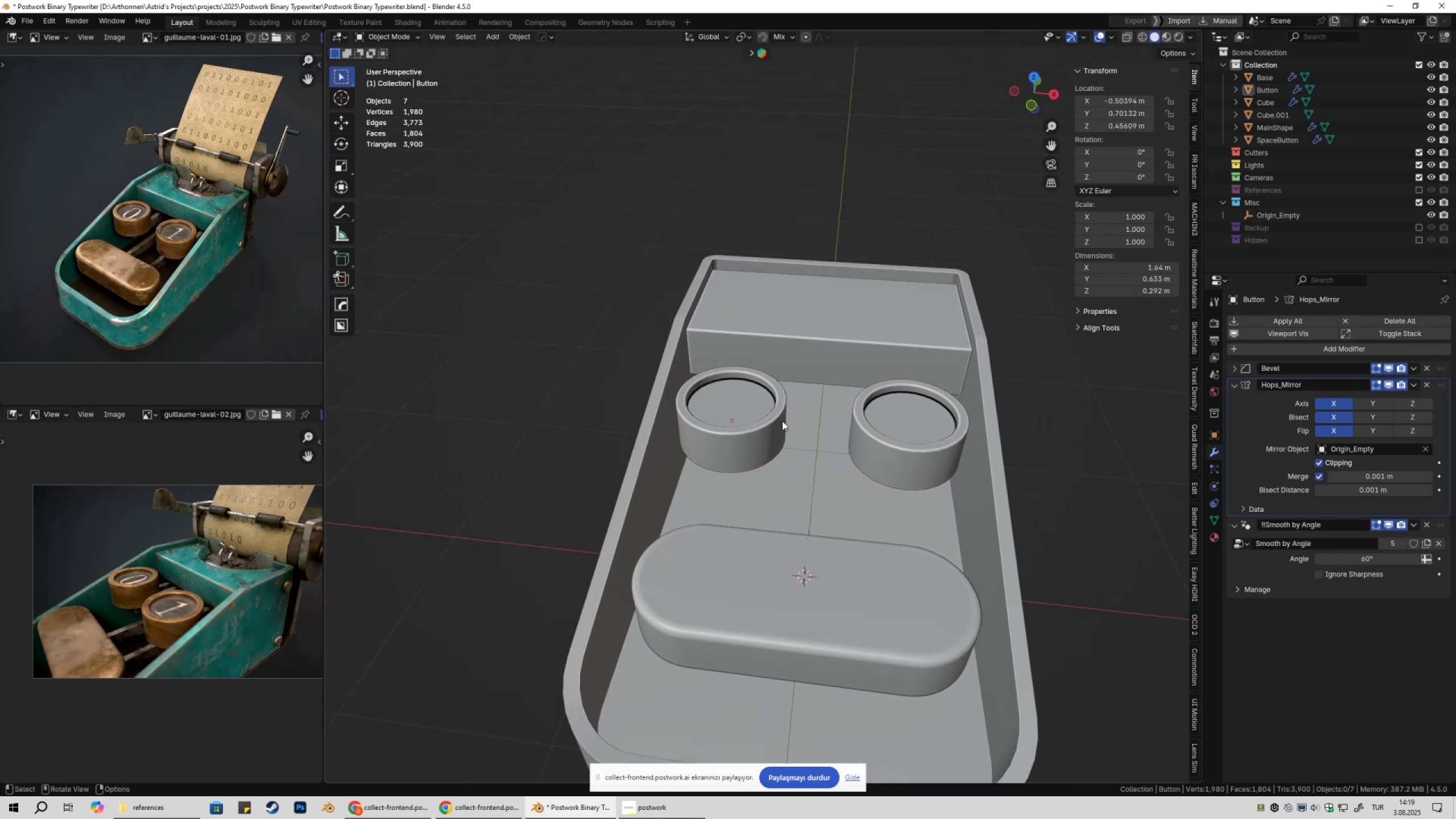 
wait(5.06)
 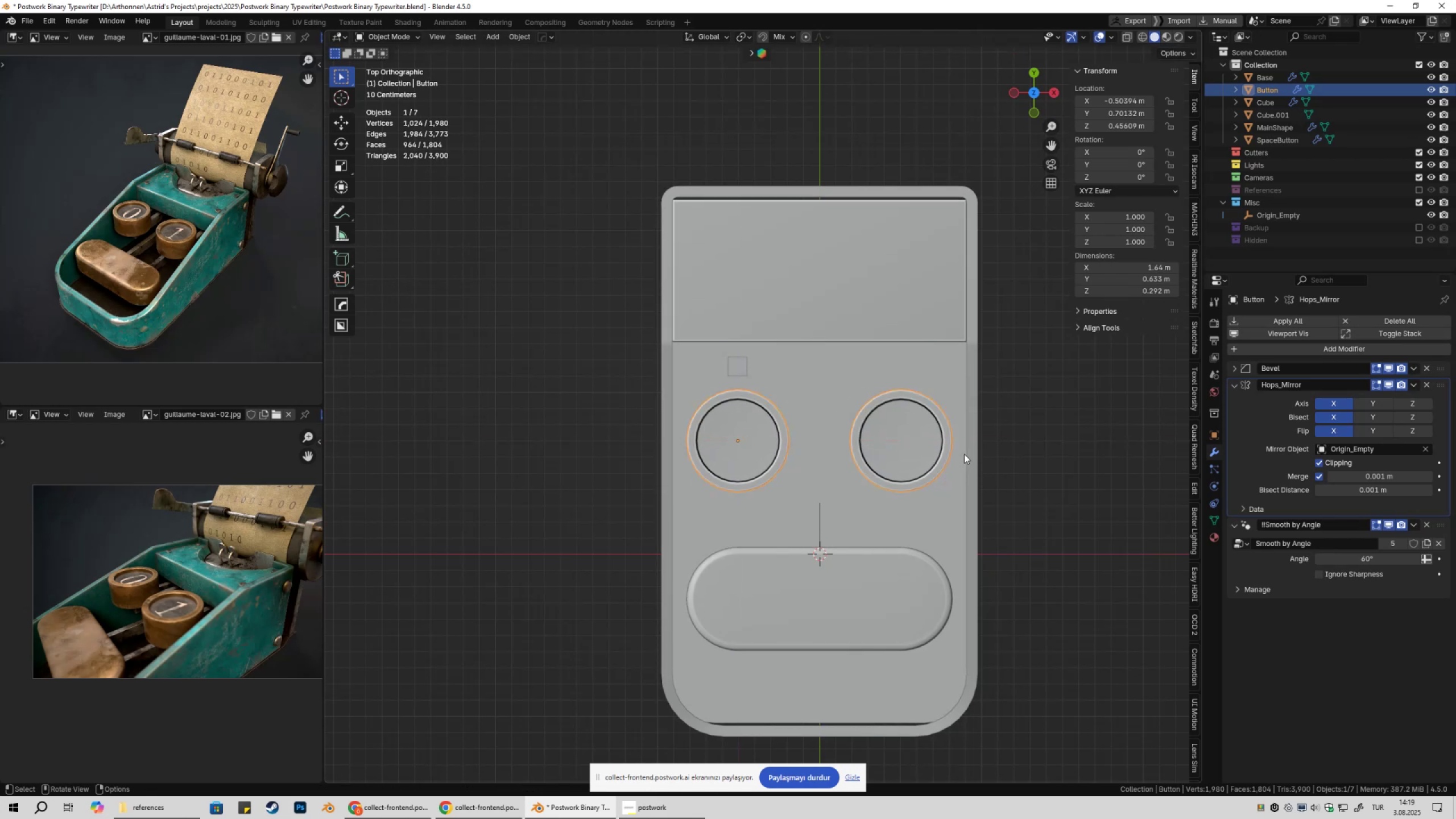 
type(7)
key(Tab)
type(as)
 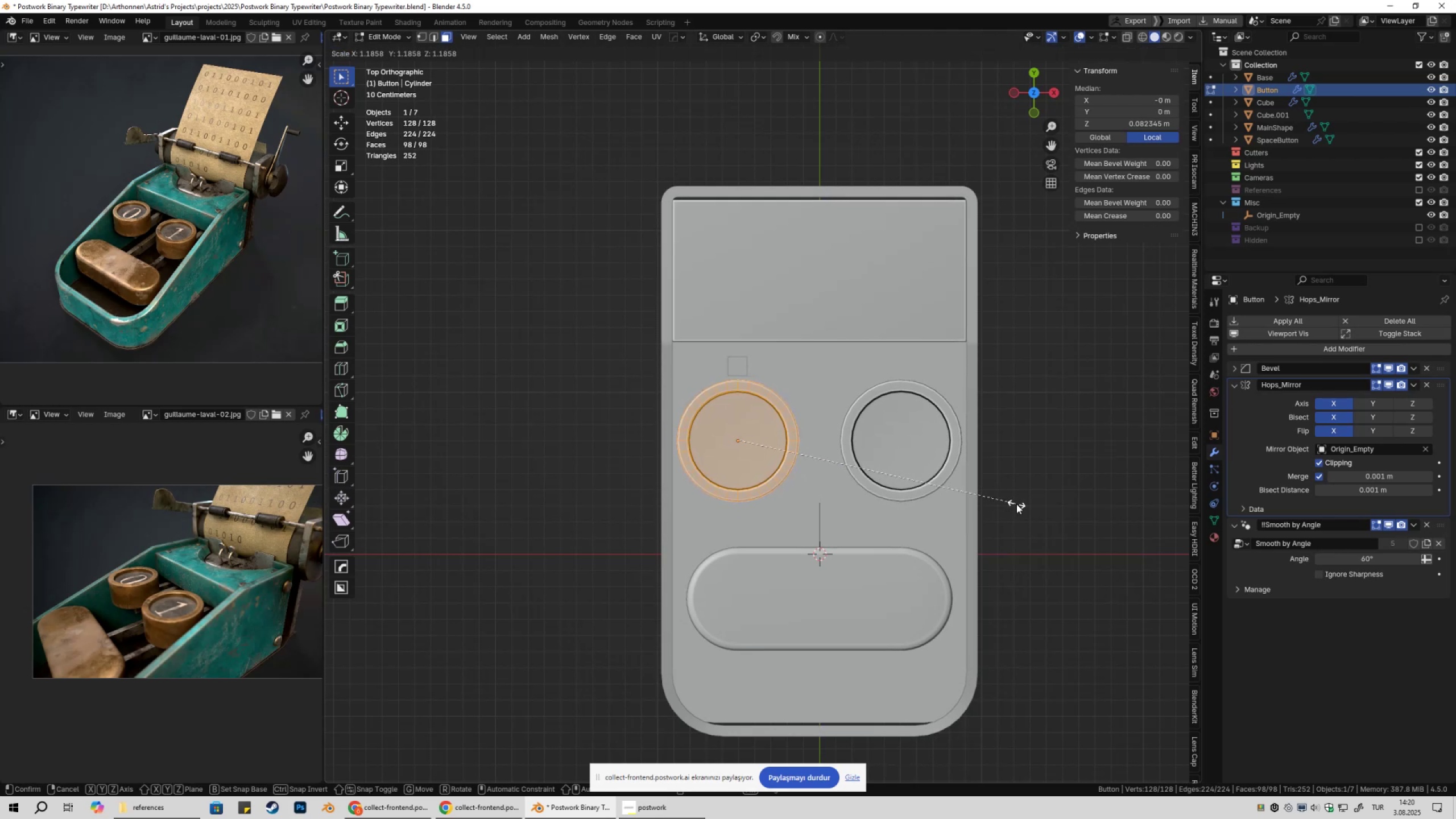 
left_click([1014, 504])
 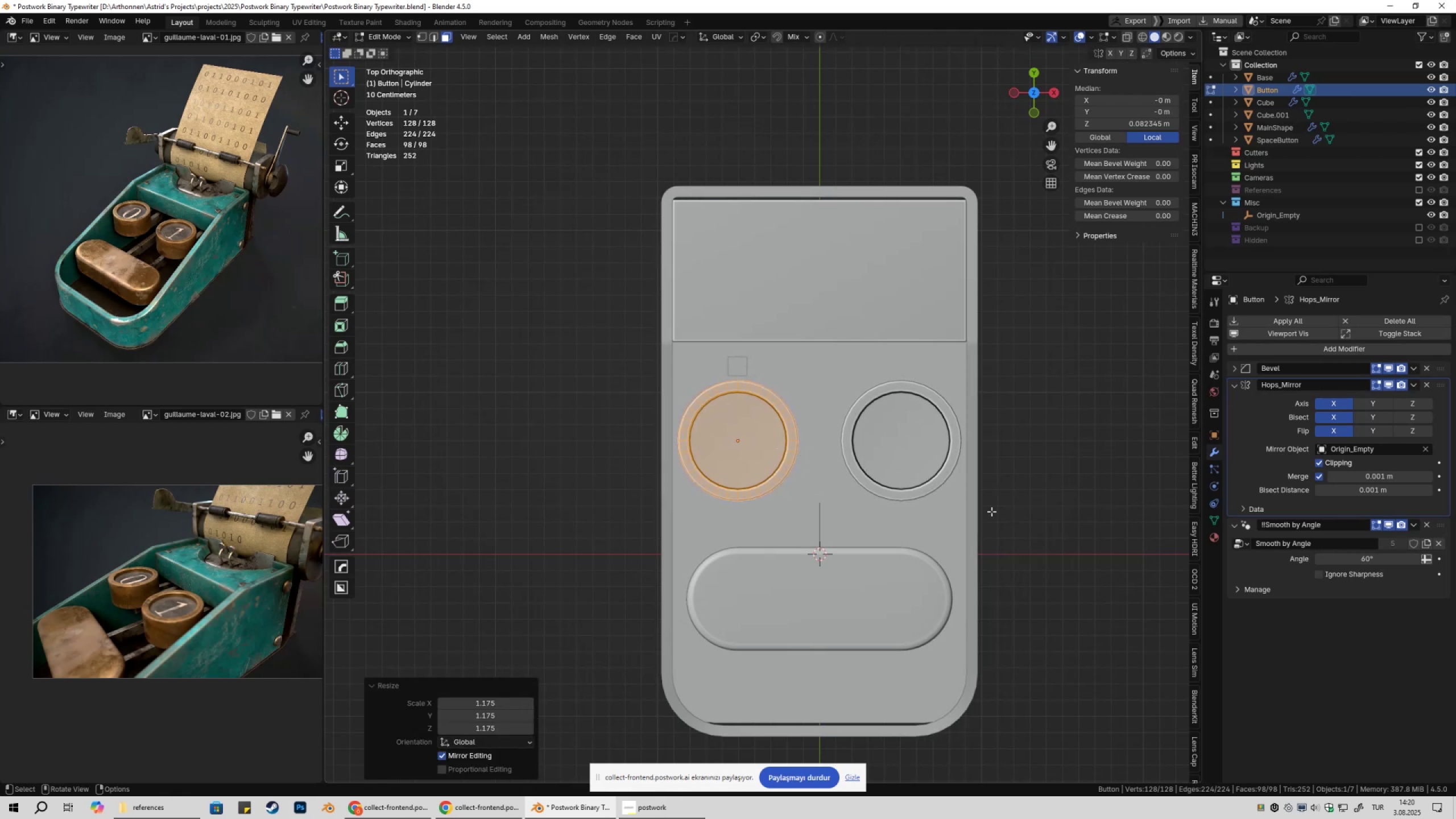 
key(Tab)
type(gyxgx)
 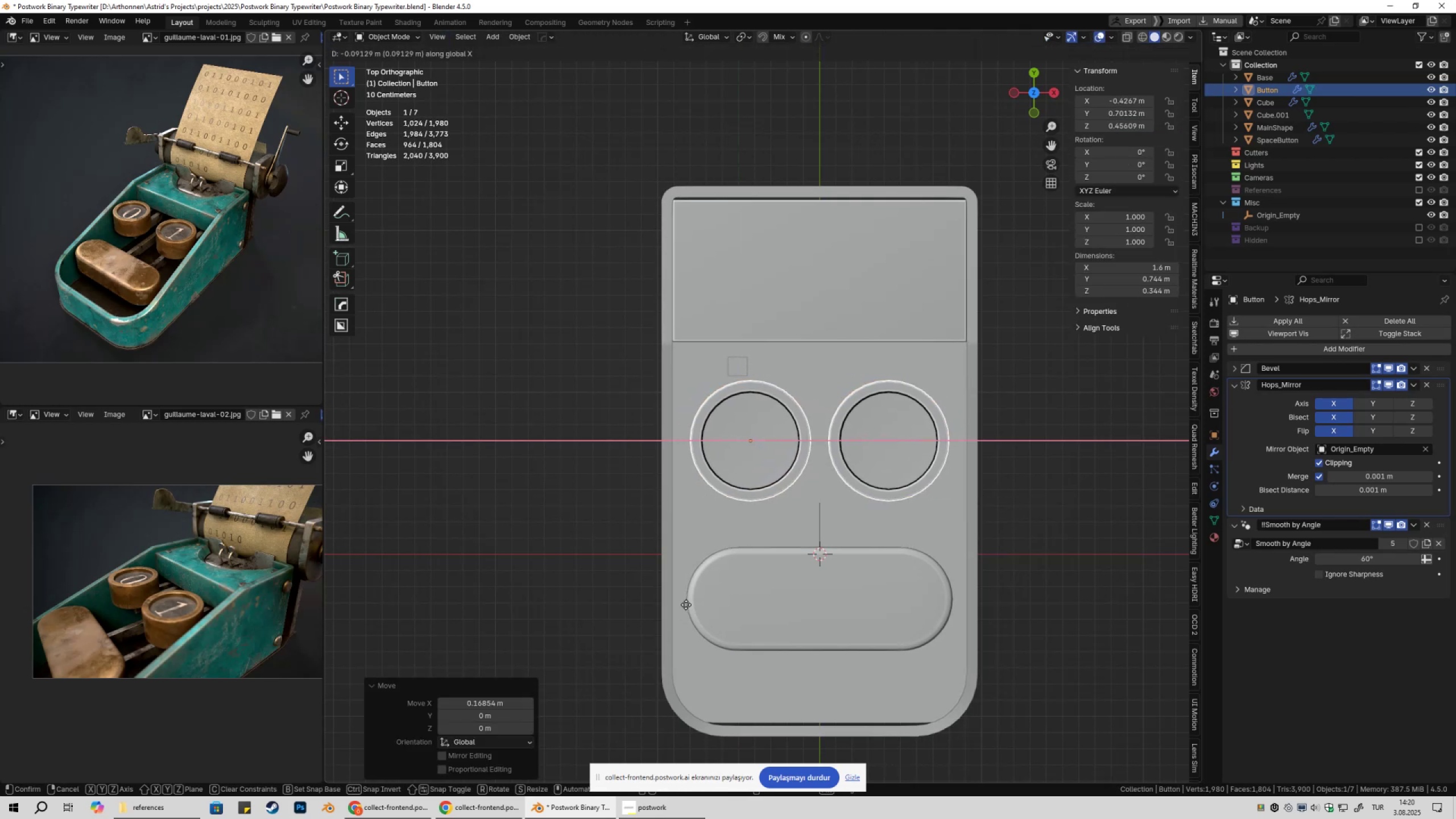 
hold_key(key=ControlLeft, duration=1.52)
 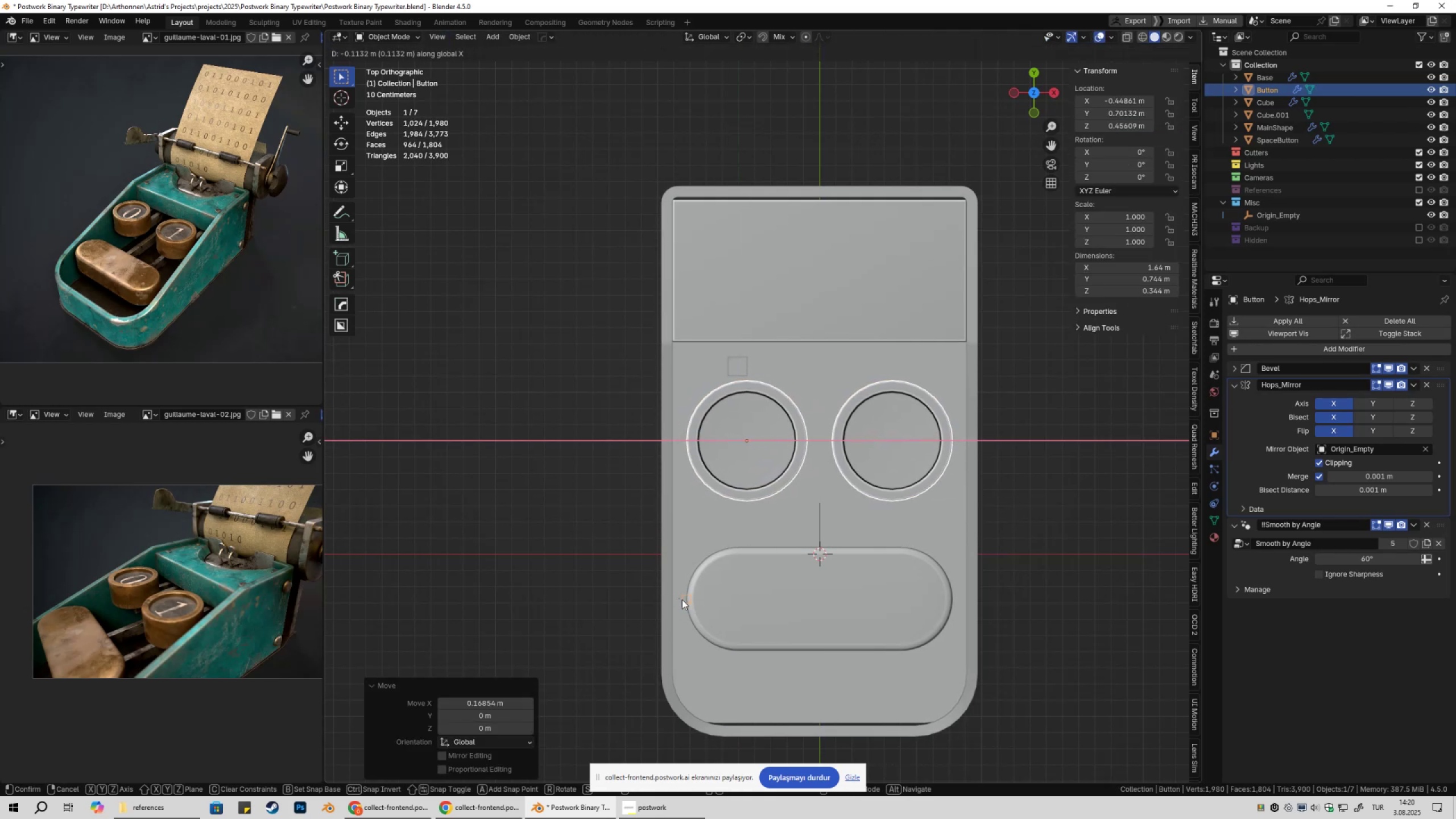 
hold_key(key=ControlLeft, duration=0.65)
 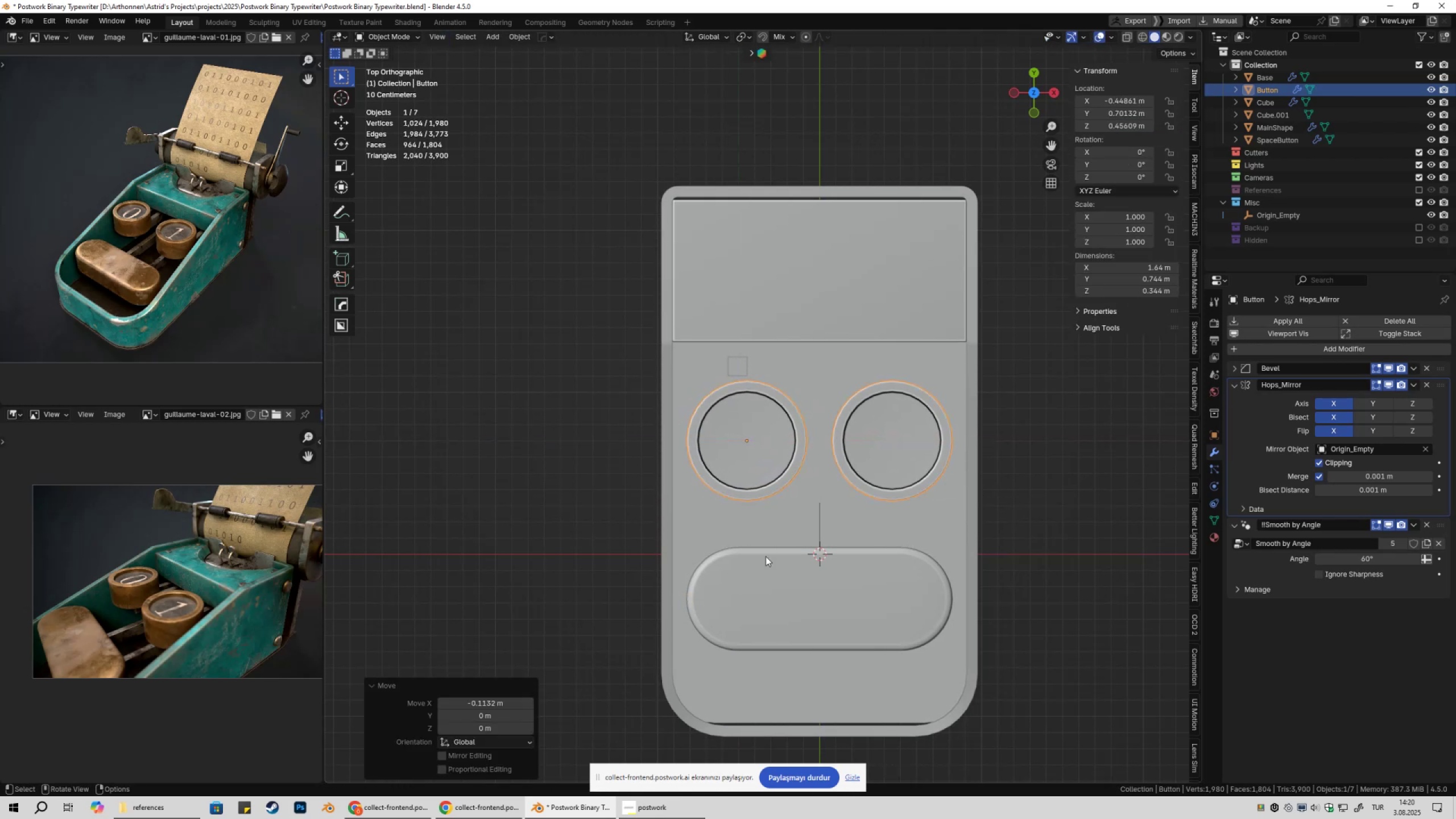 
scroll: coordinate [805, 553], scroll_direction: down, amount: 3.0
 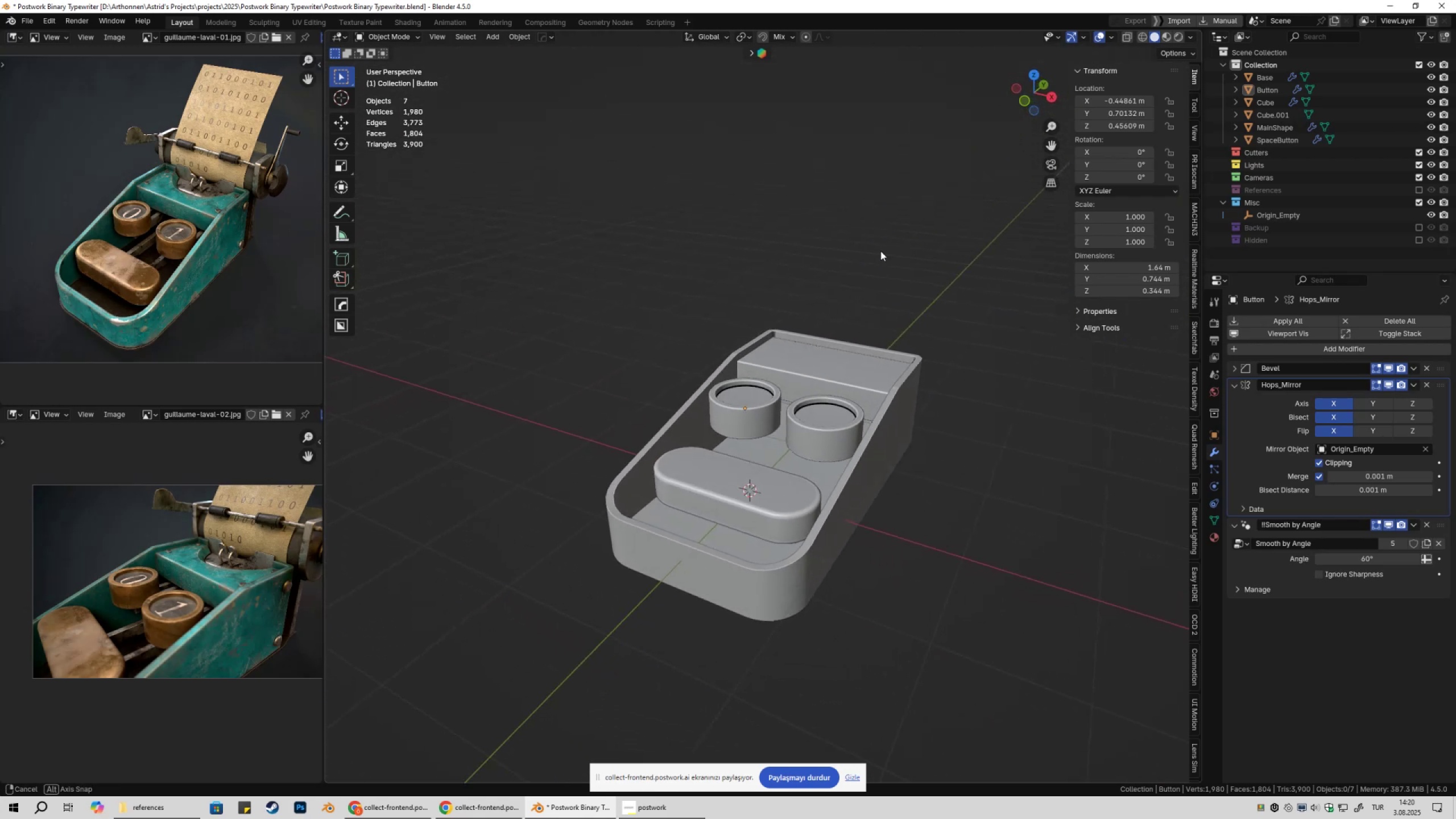 
left_click([658, 461])
 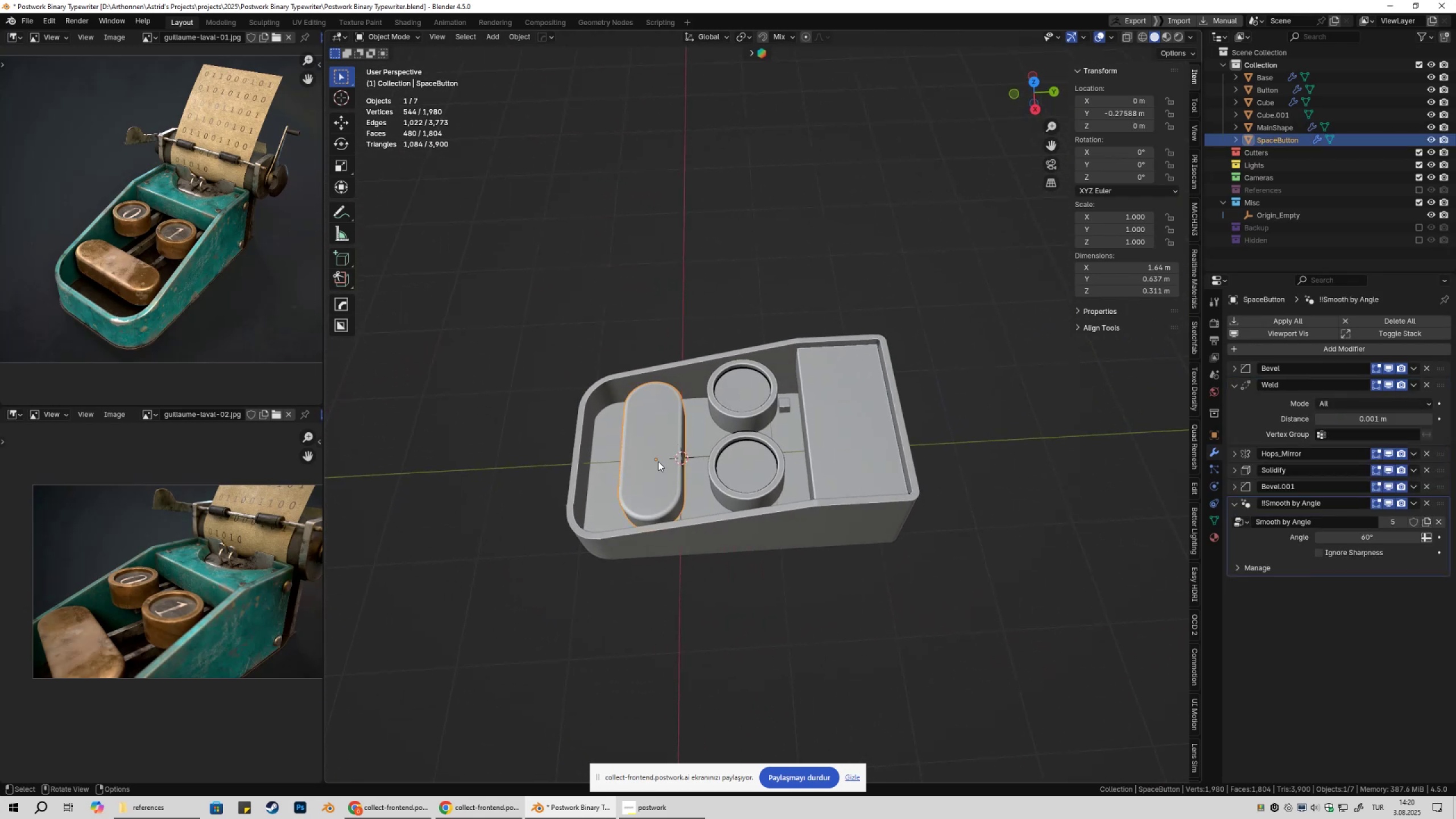 
key(Tab)
type(asy)
 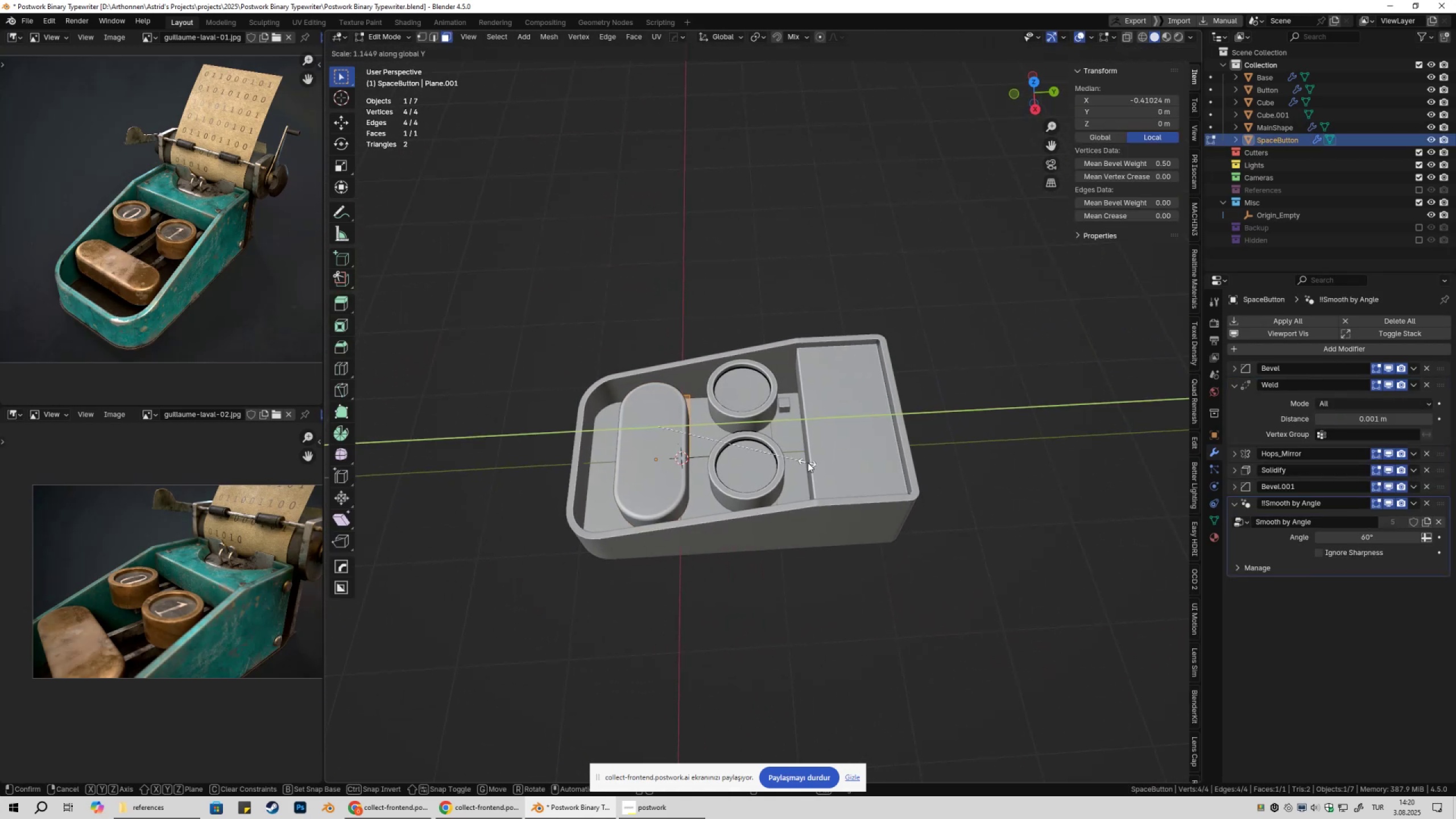 
left_click([806, 462])
 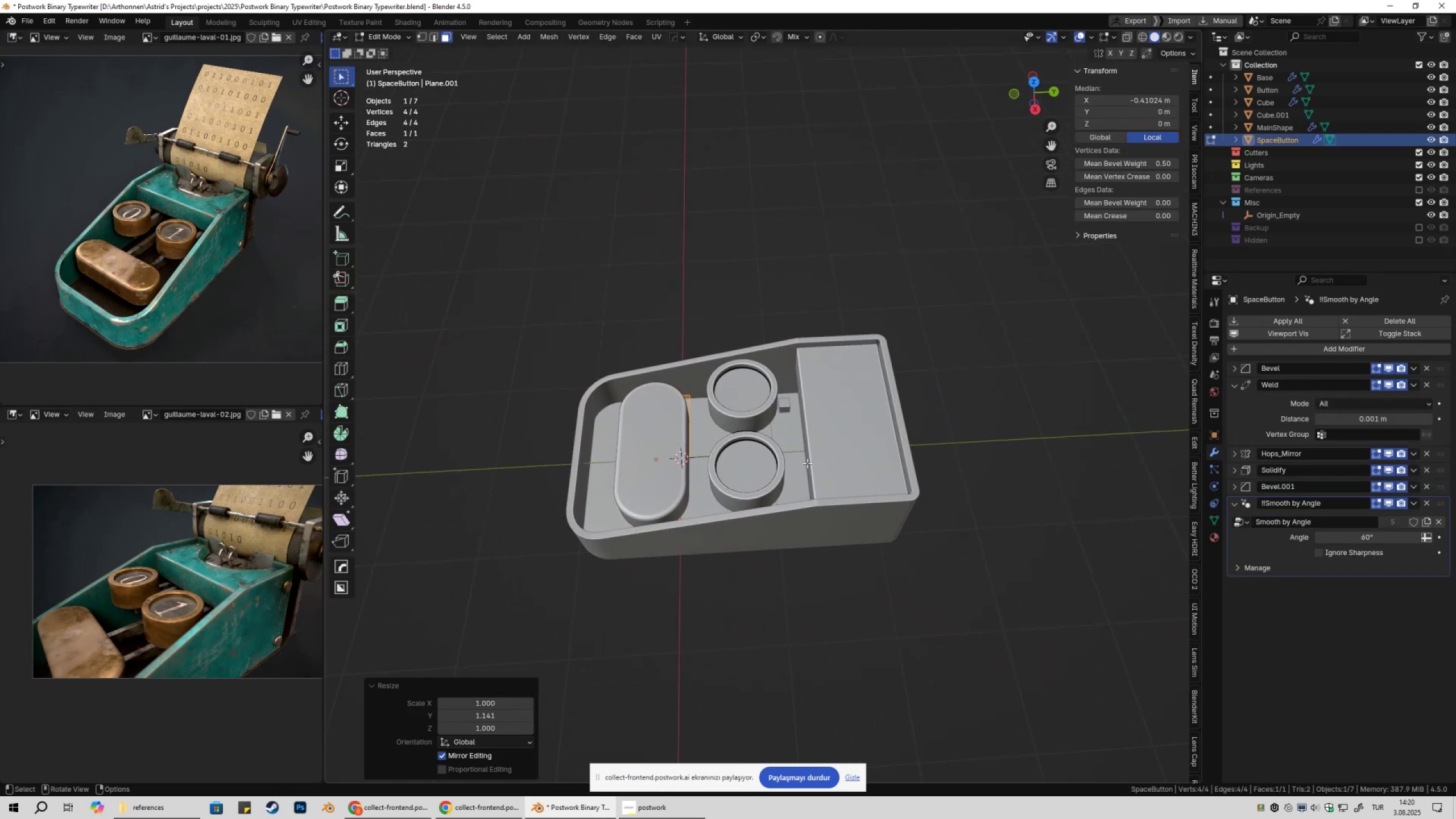 
key(Tab)
 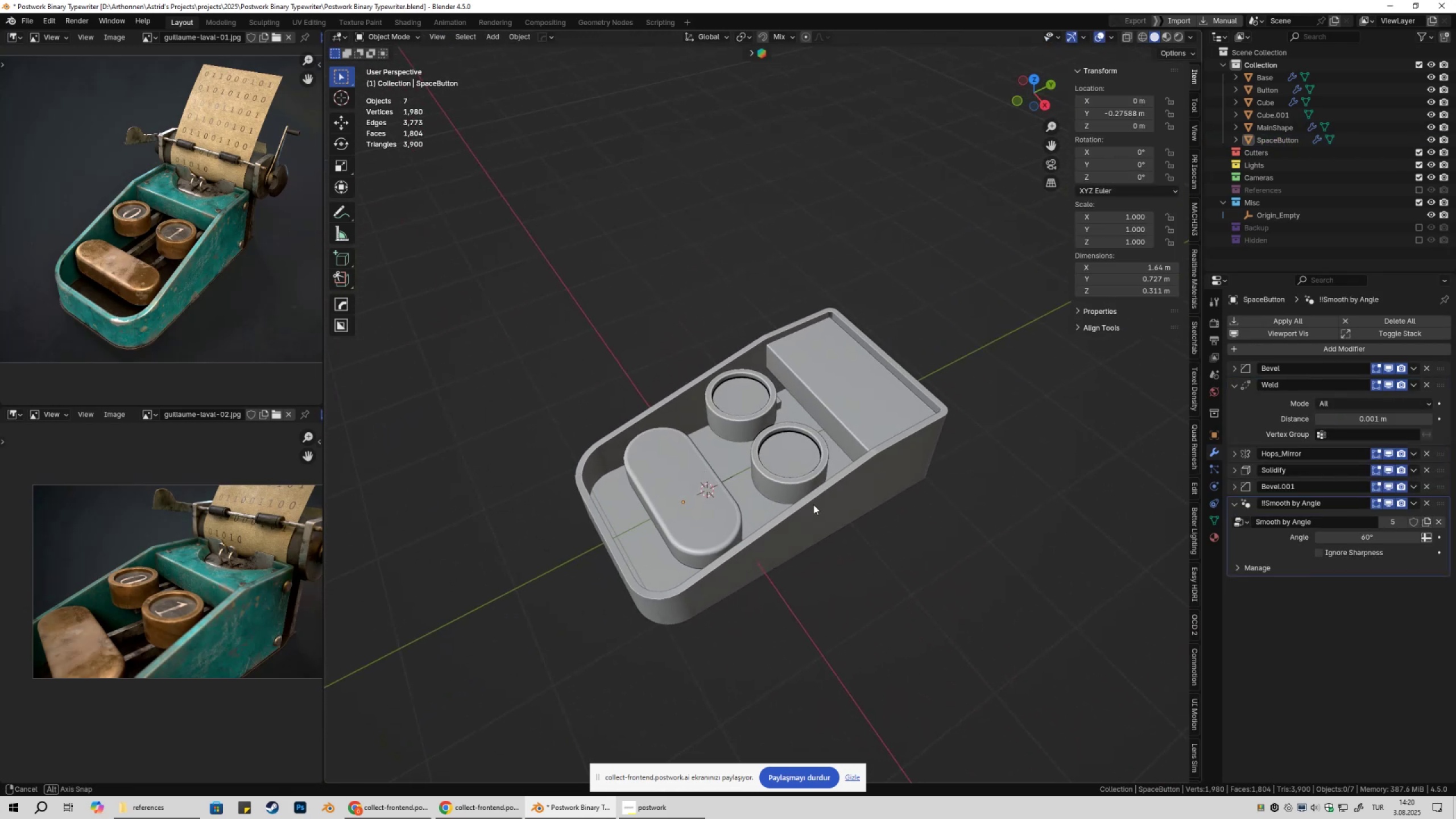 
left_click([738, 511])
 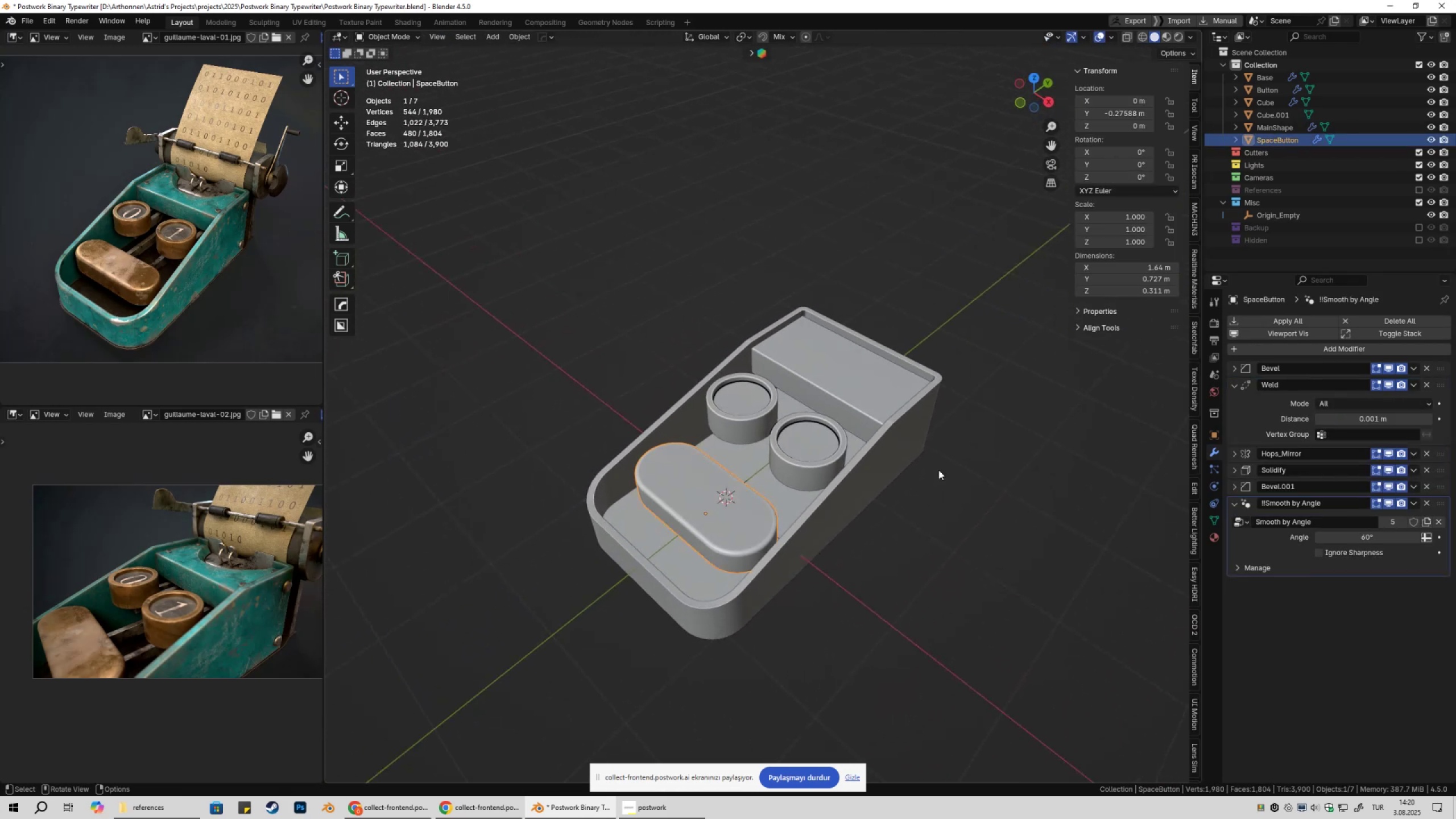 
key(Tab)
type(sy)
 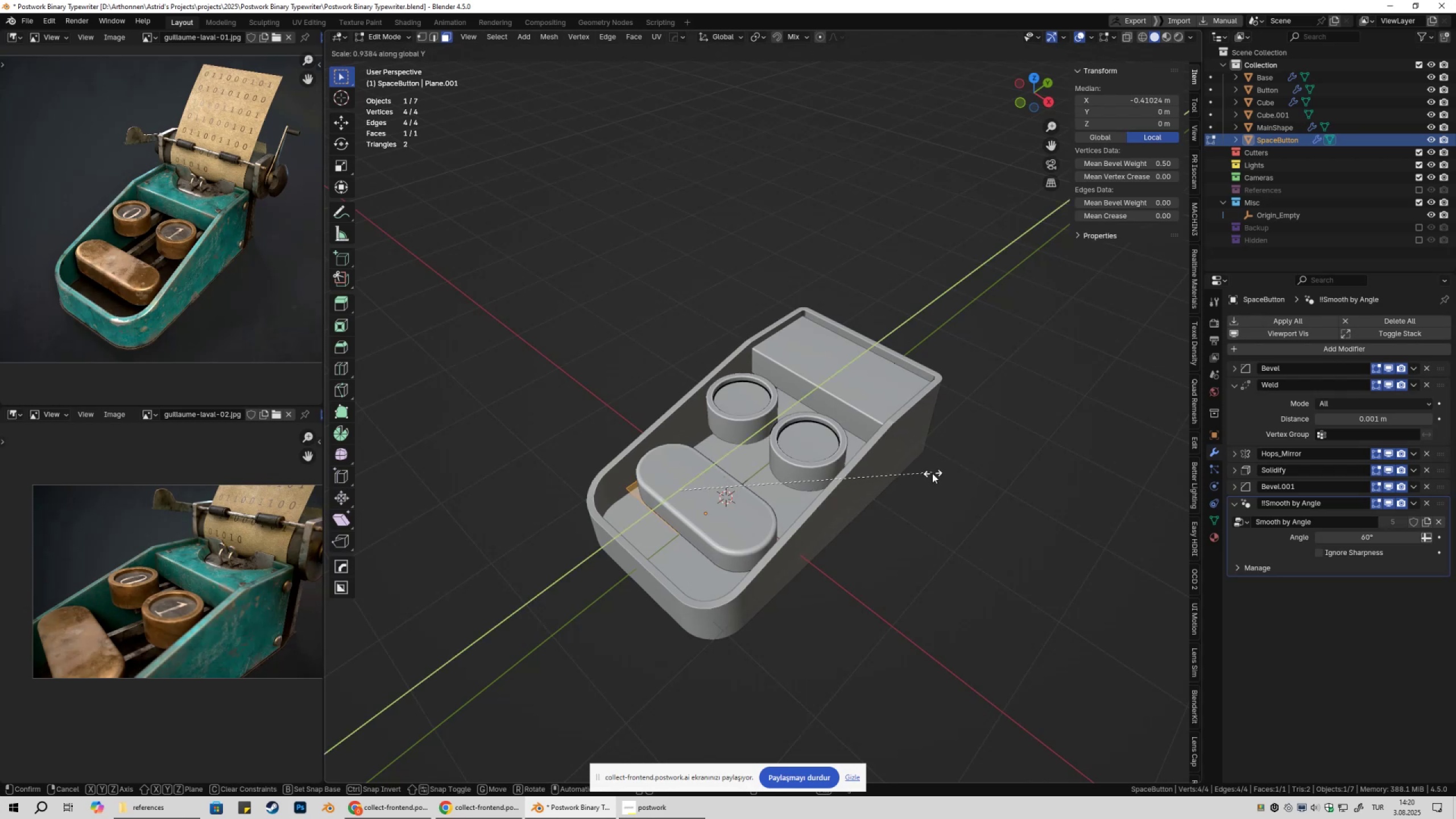 
left_click([930, 474])
 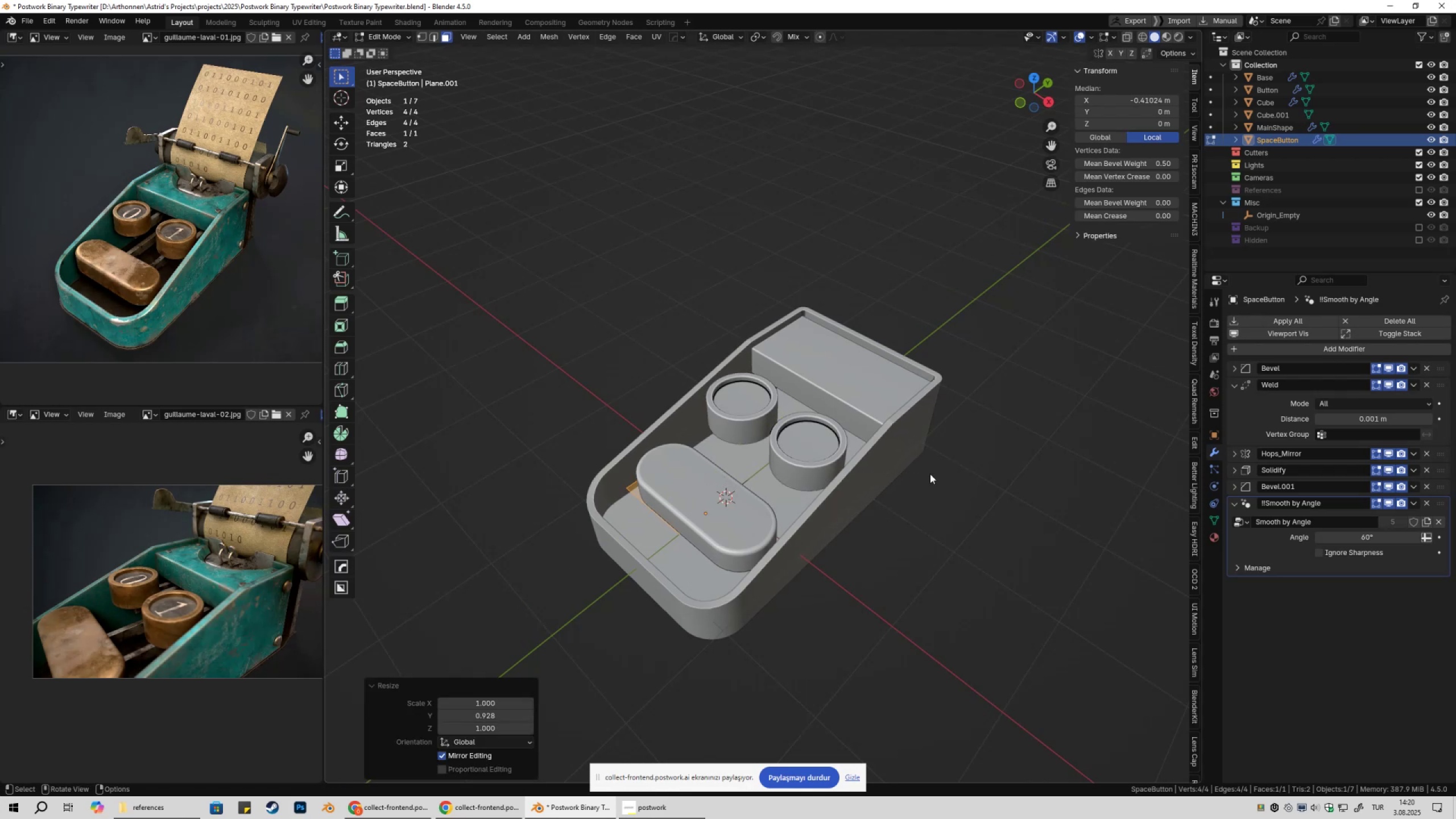 
key(Tab)
 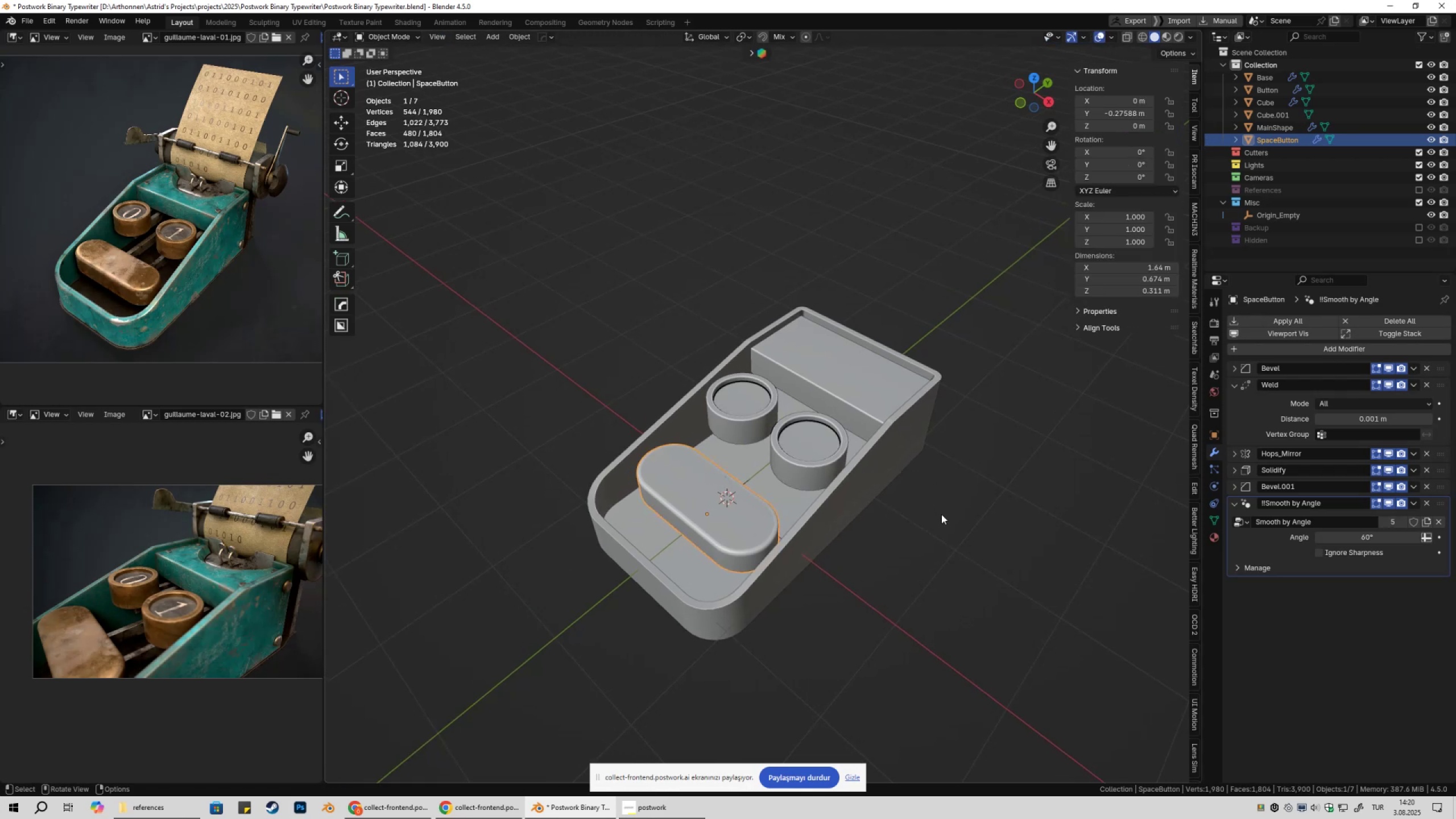 
left_click([941, 514])
 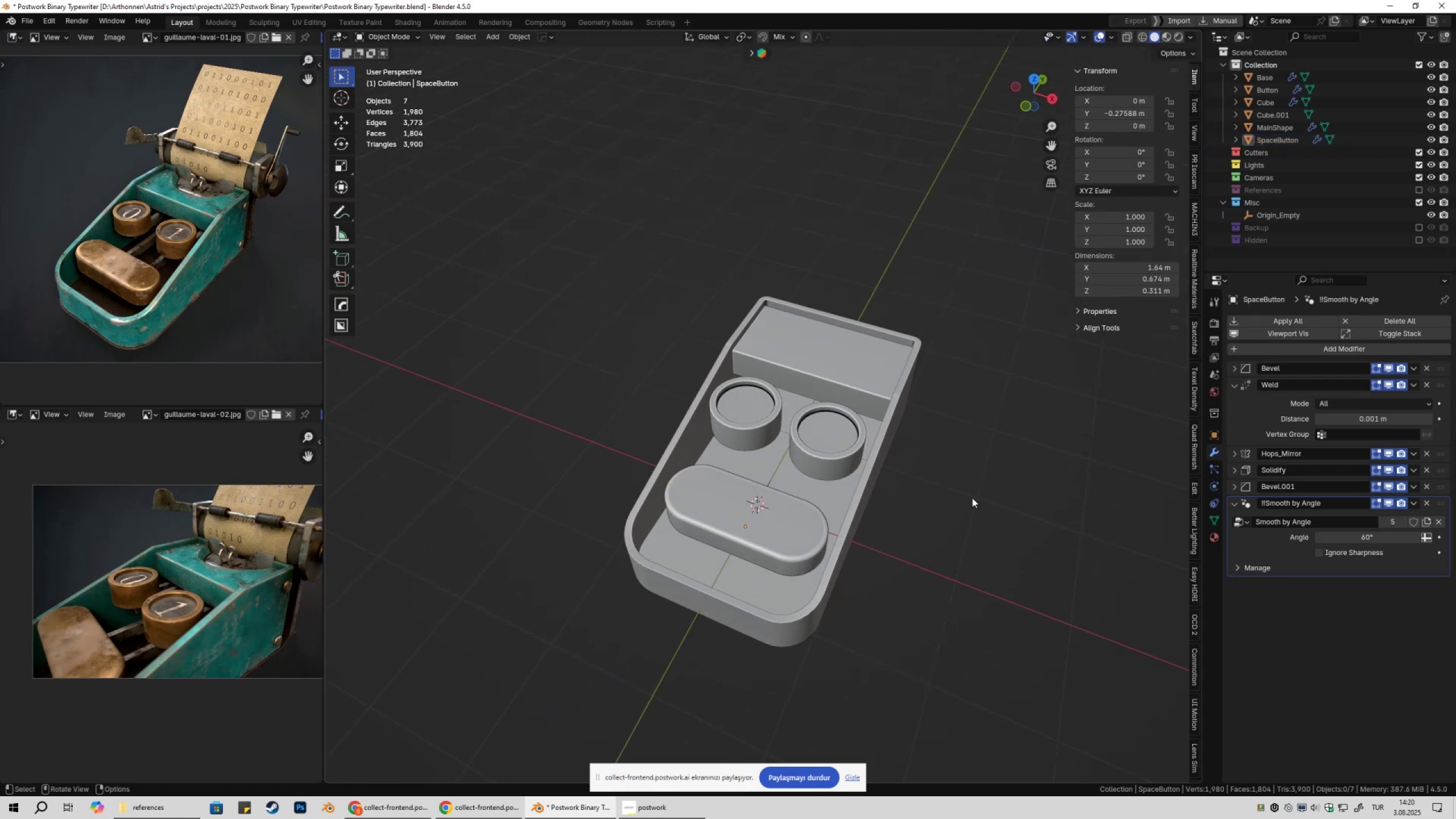 
key(Shift+ShiftLeft)
 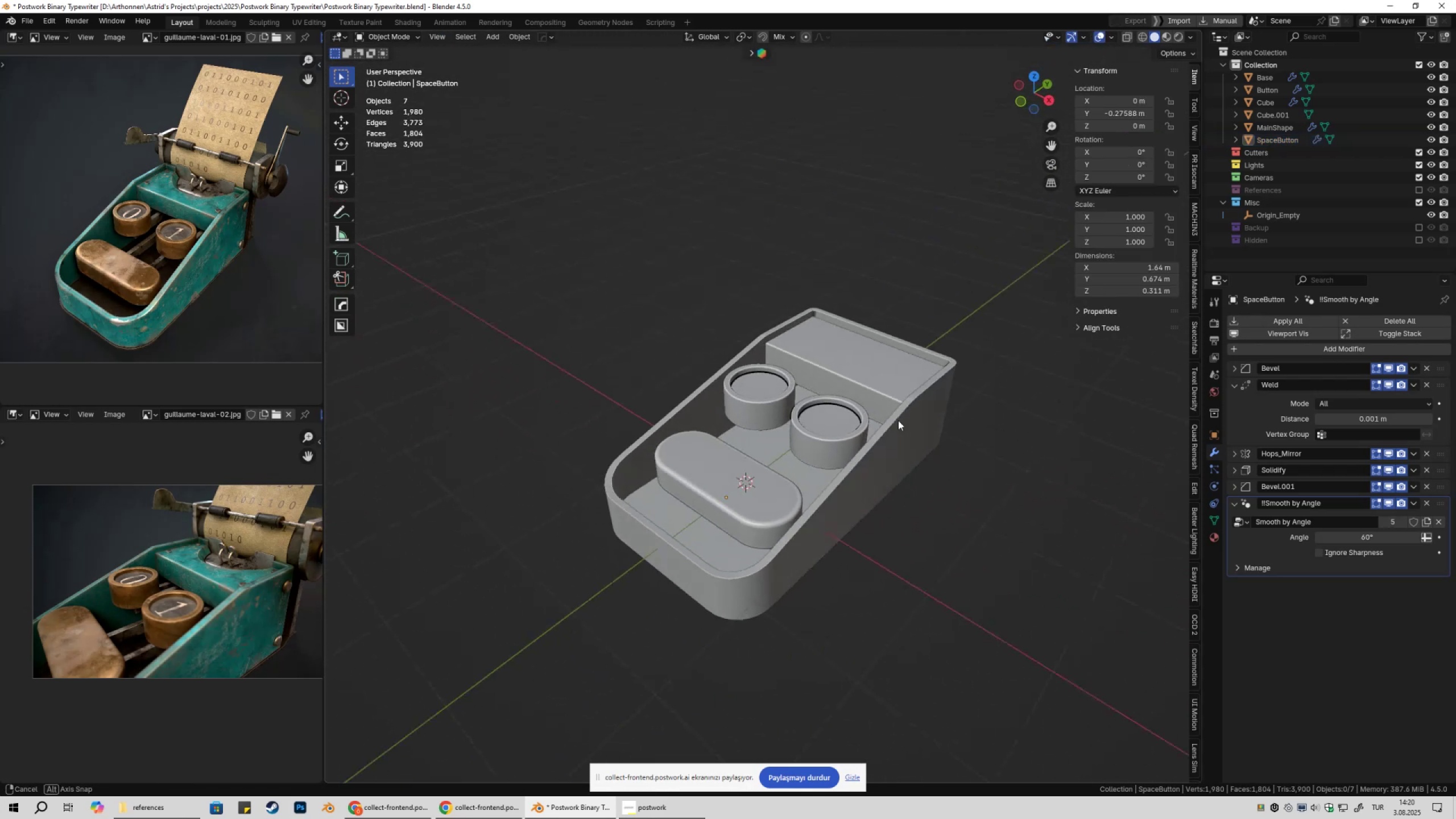 
left_click([822, 428])
 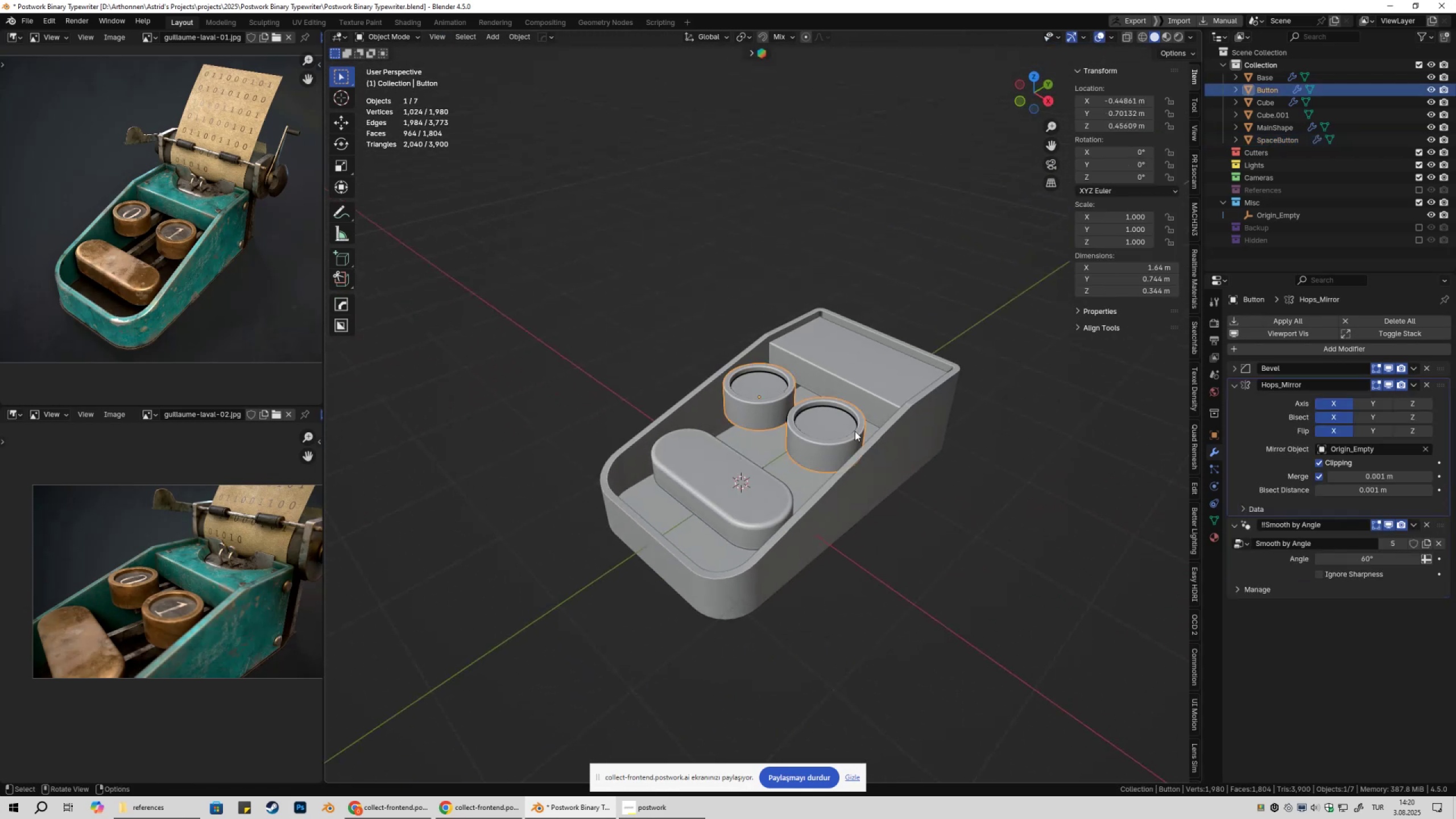 
key(Tab)
type(asy)
key(Escape)
type(s)
 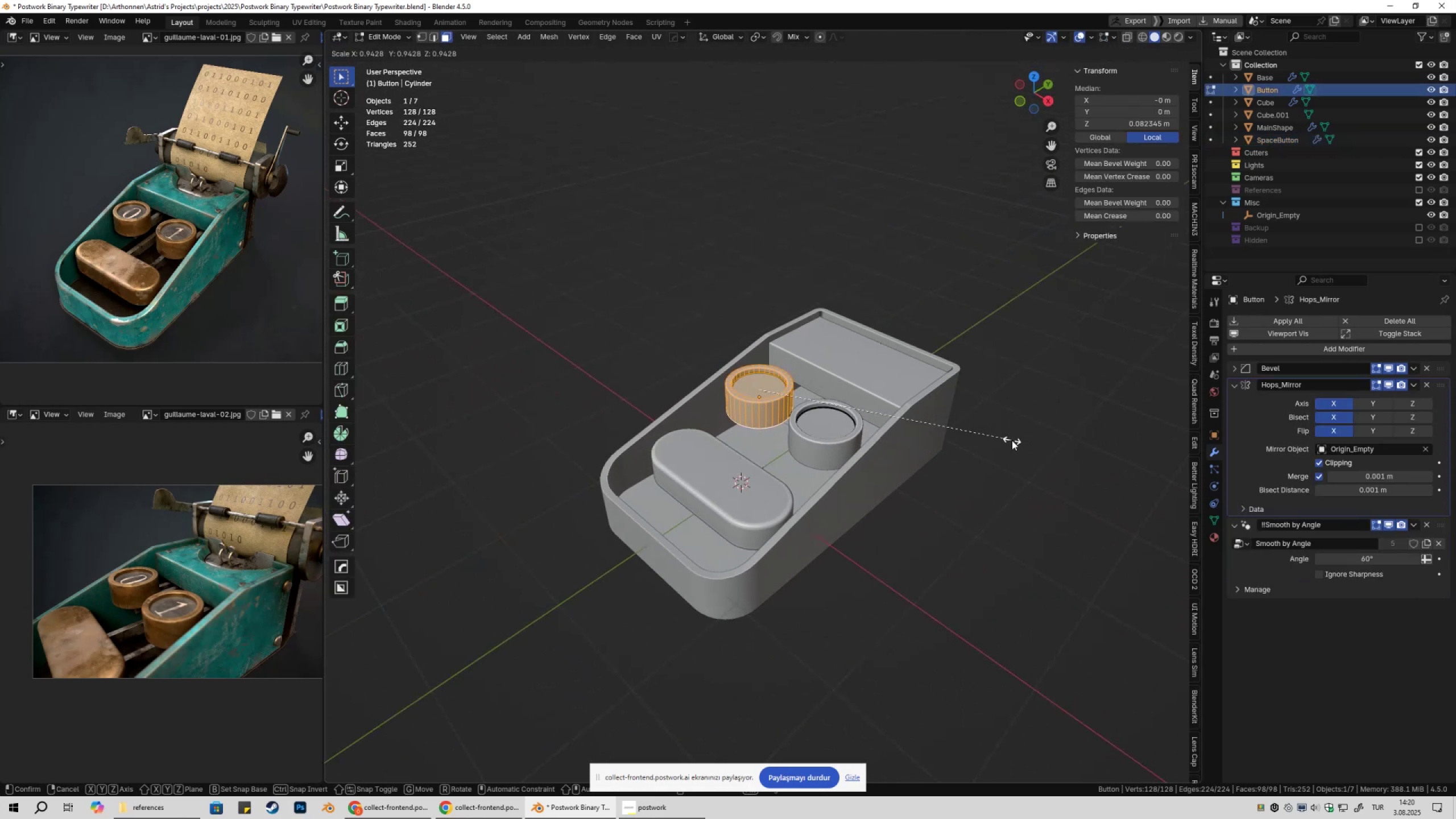 
left_click([1011, 440])
 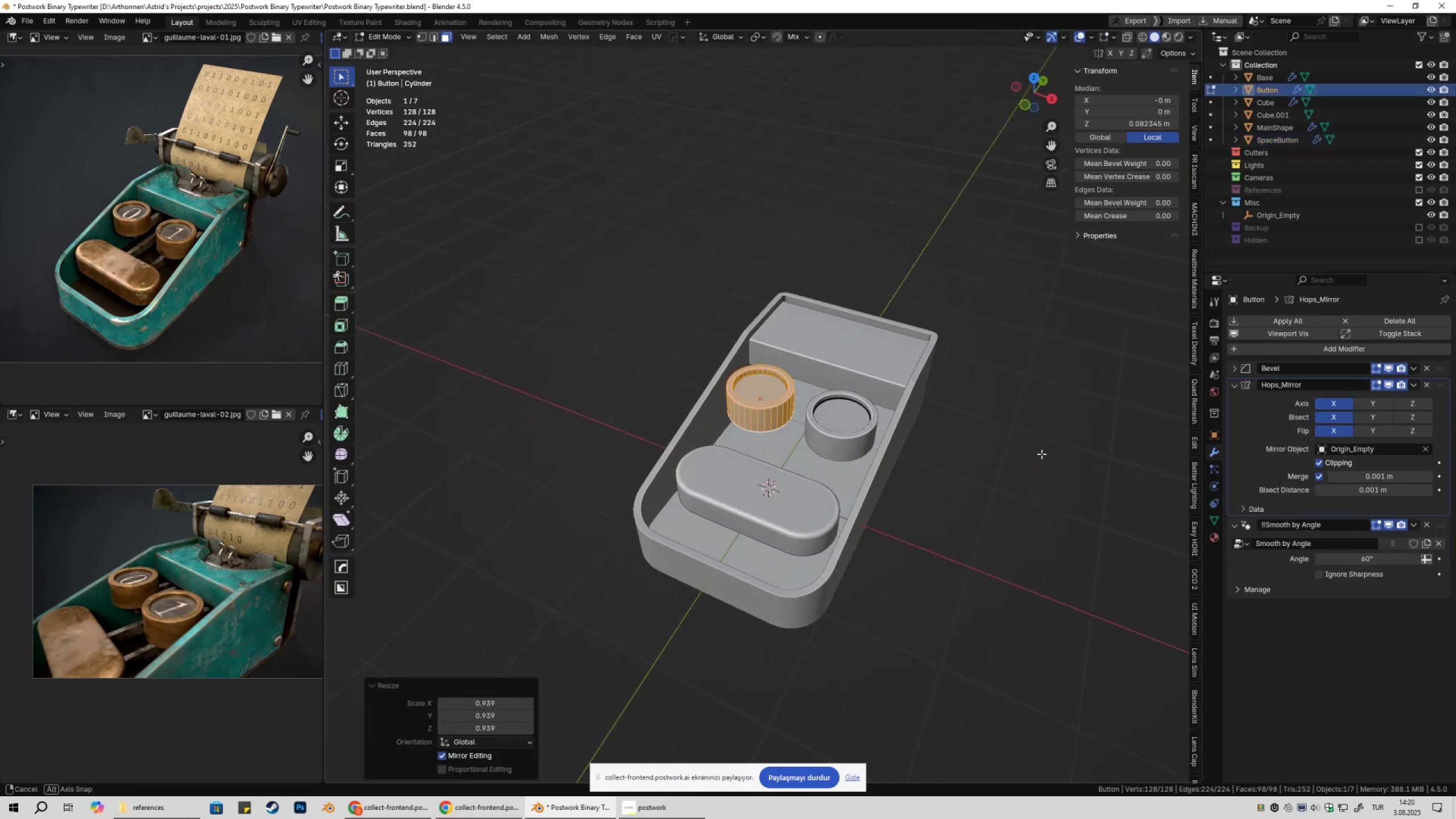 
key(S)
 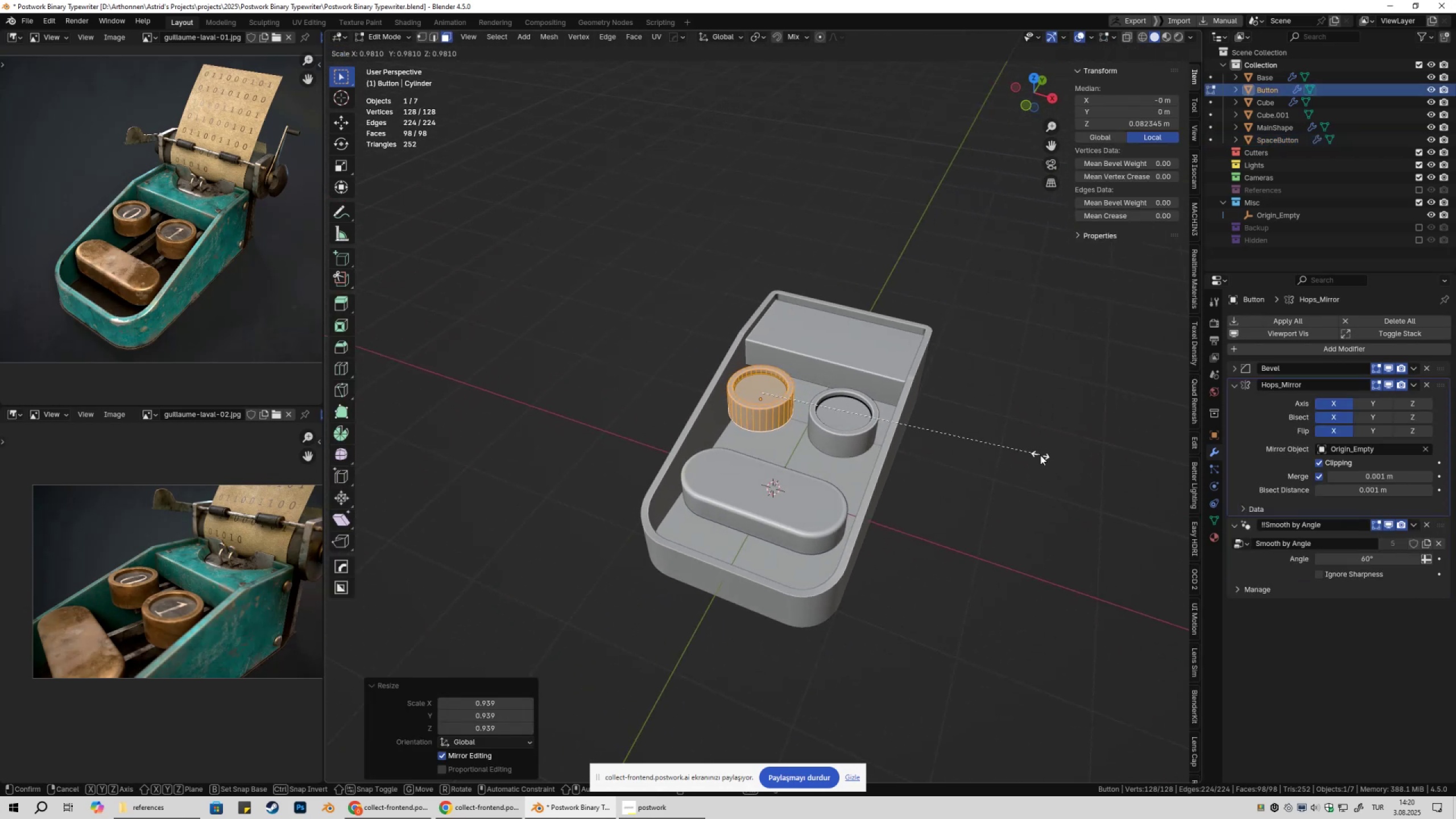 
left_click([1040, 455])
 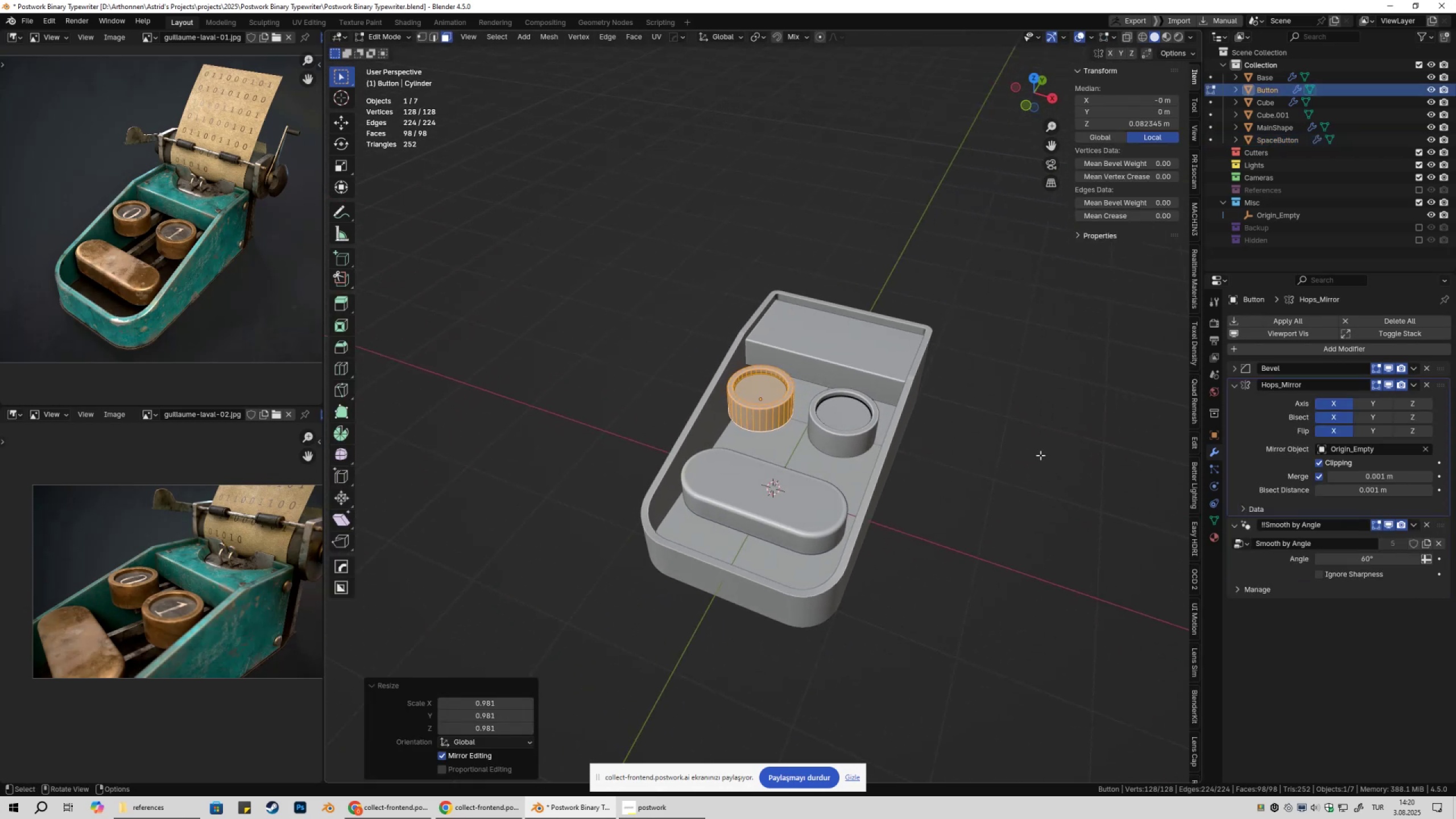 
key(Tab)
 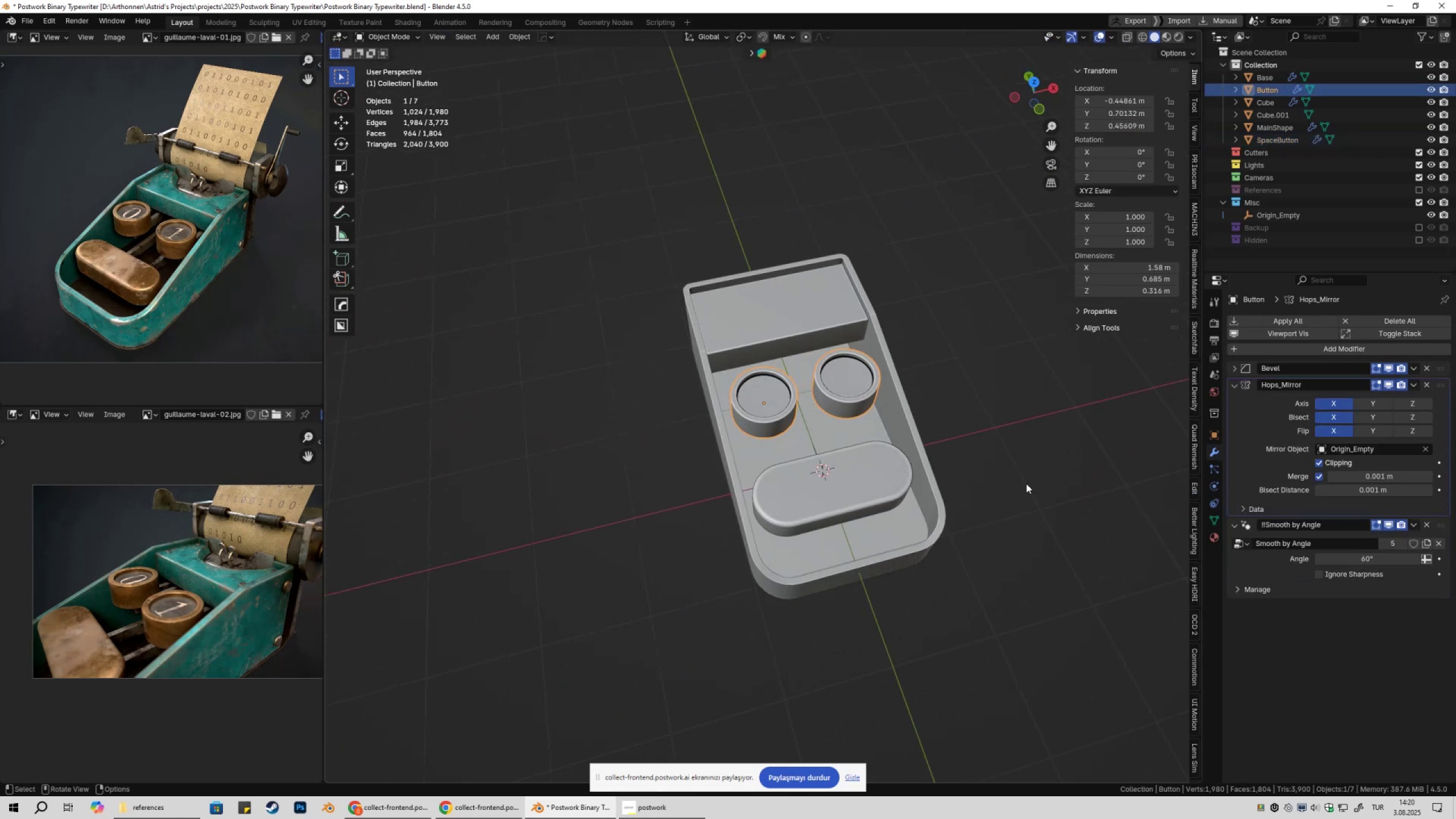 
left_click([1026, 483])
 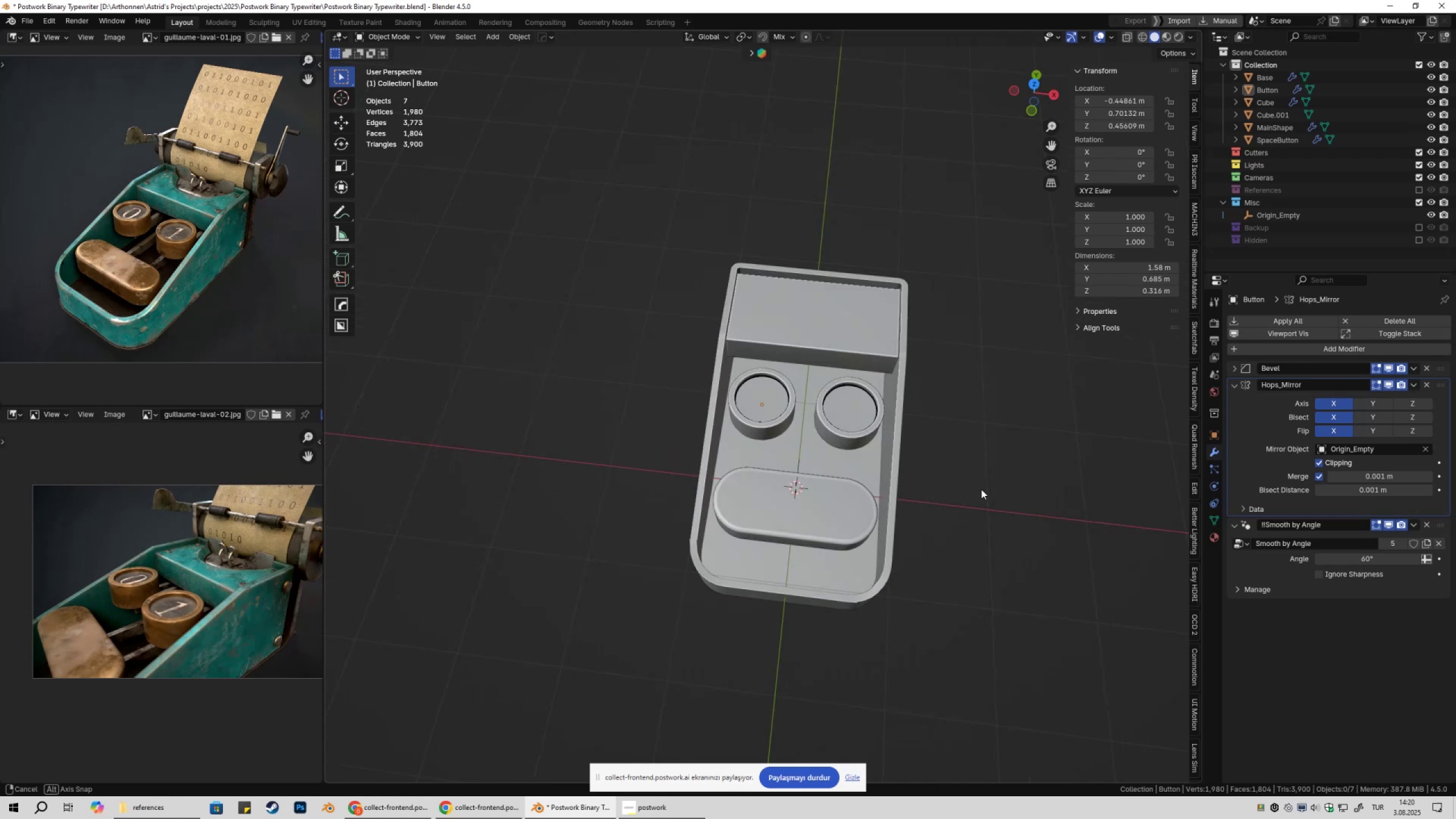 
key(Shift+ShiftLeft)
 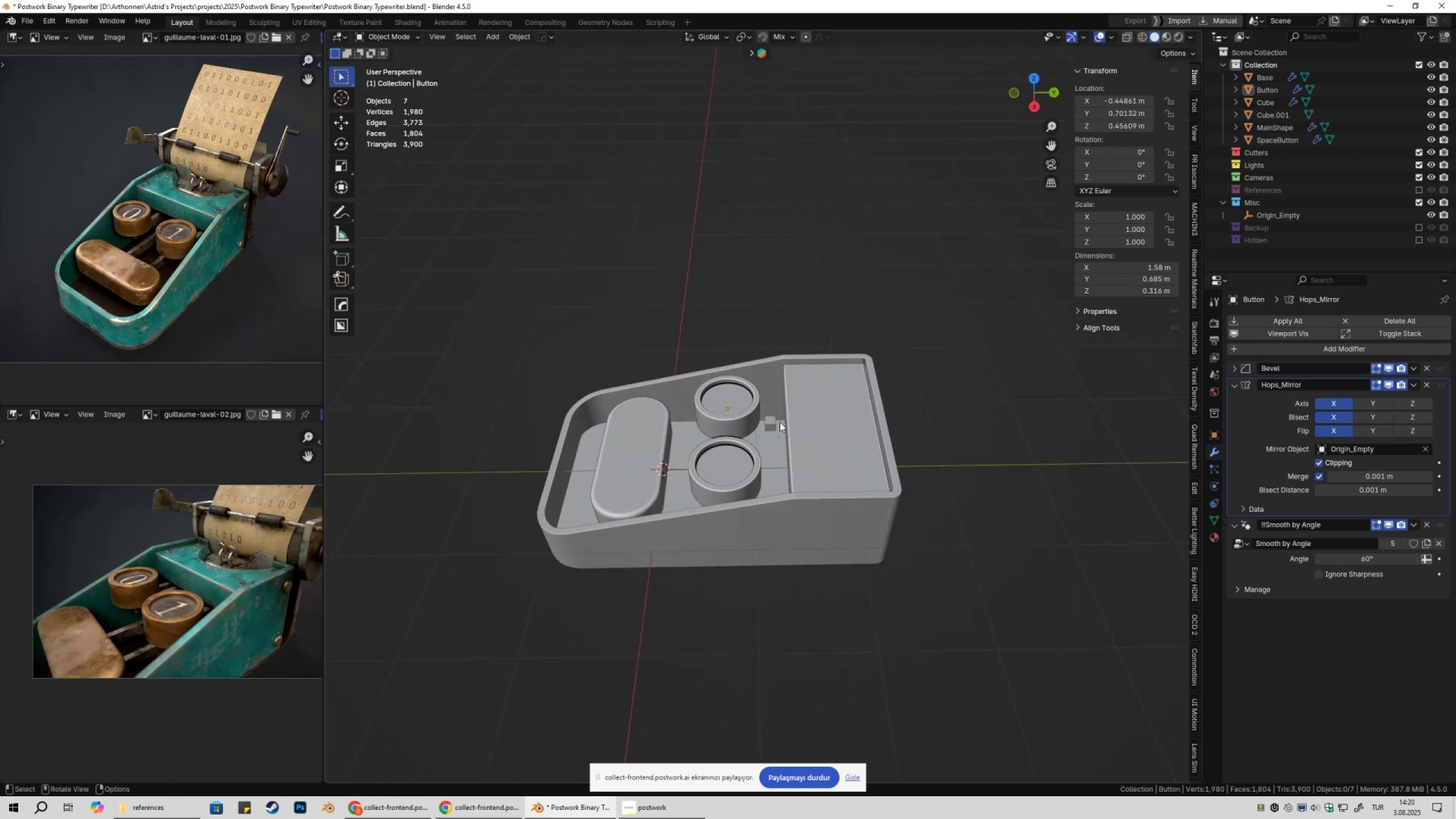 
scroll: coordinate [834, 491], scroll_direction: up, amount: 6.0
 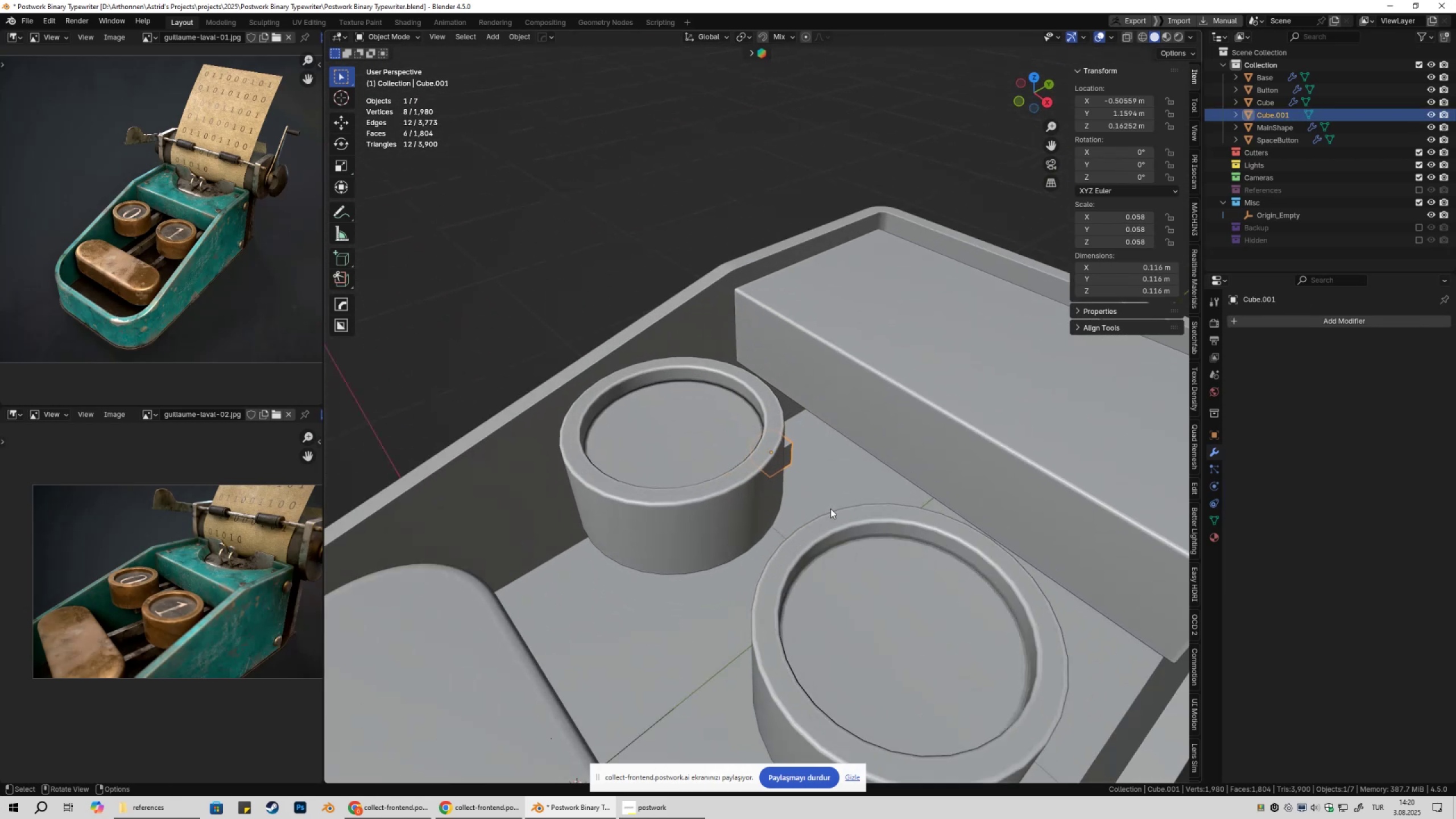 
type(gzgz)
 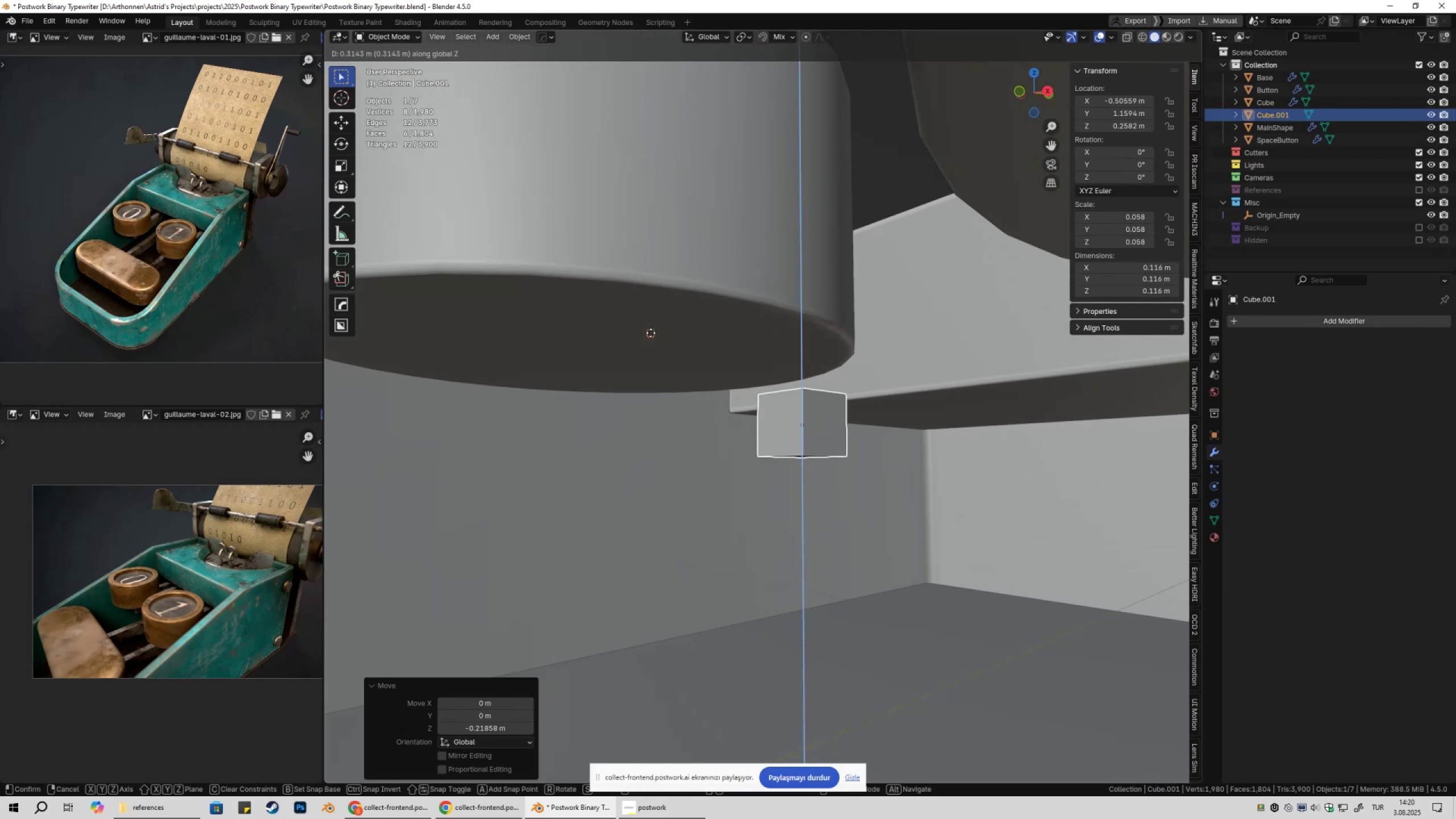 
scroll: coordinate [768, 469], scroll_direction: up, amount: 5.0
 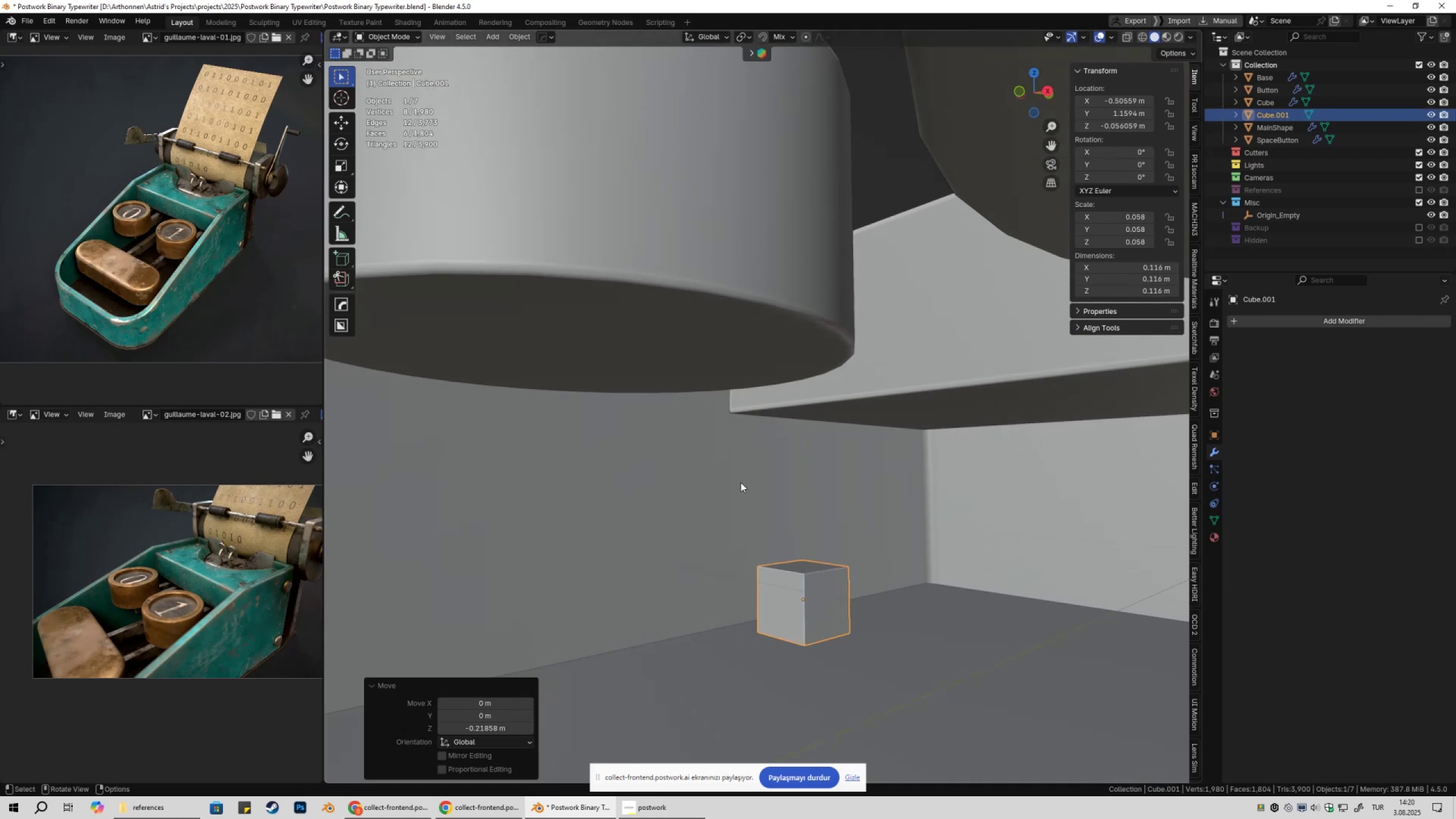 
hold_key(key=ControlLeft, duration=0.5)
left_click([651, 333])
 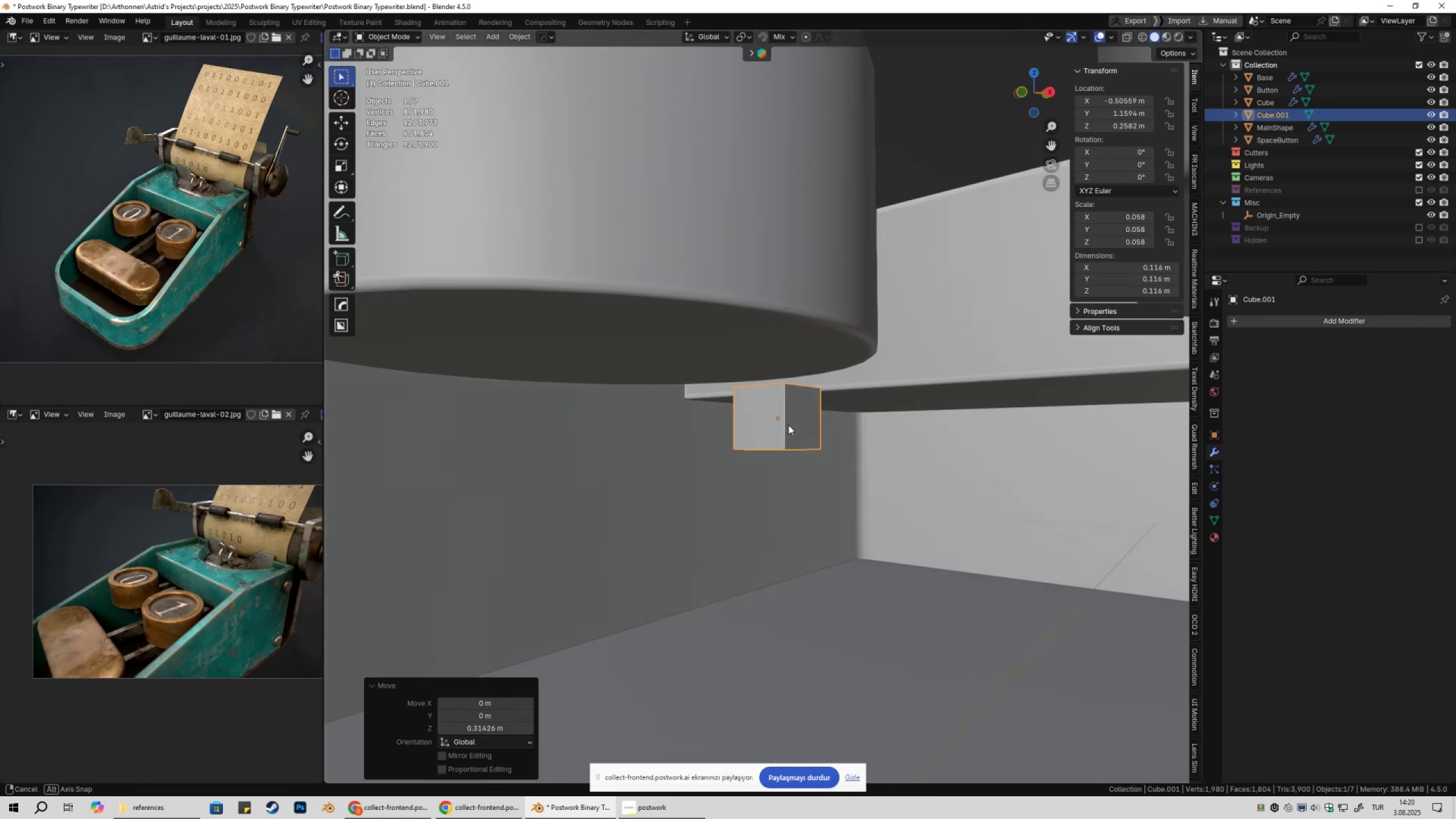 
key(Tab)
 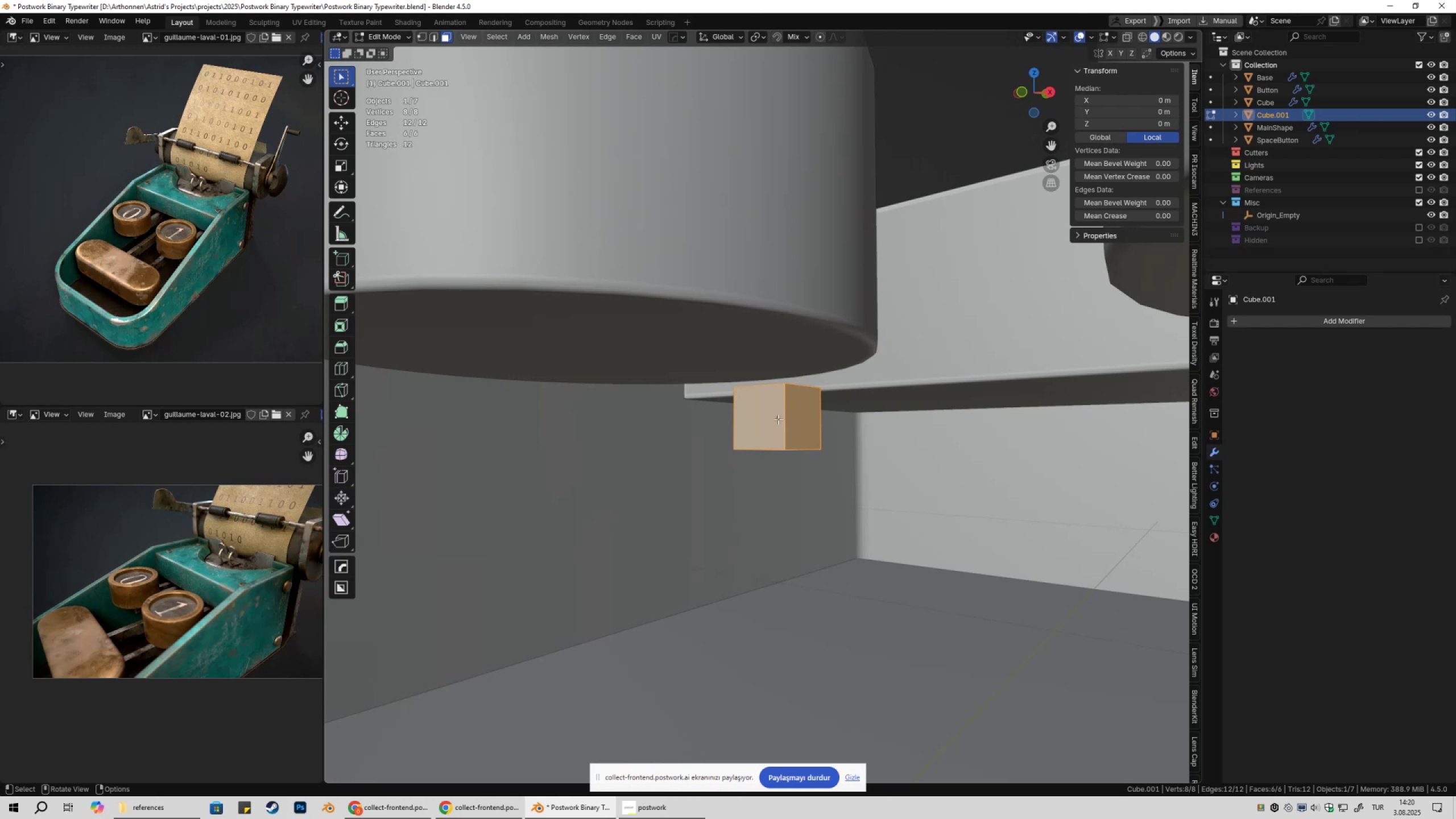 
key(3)
 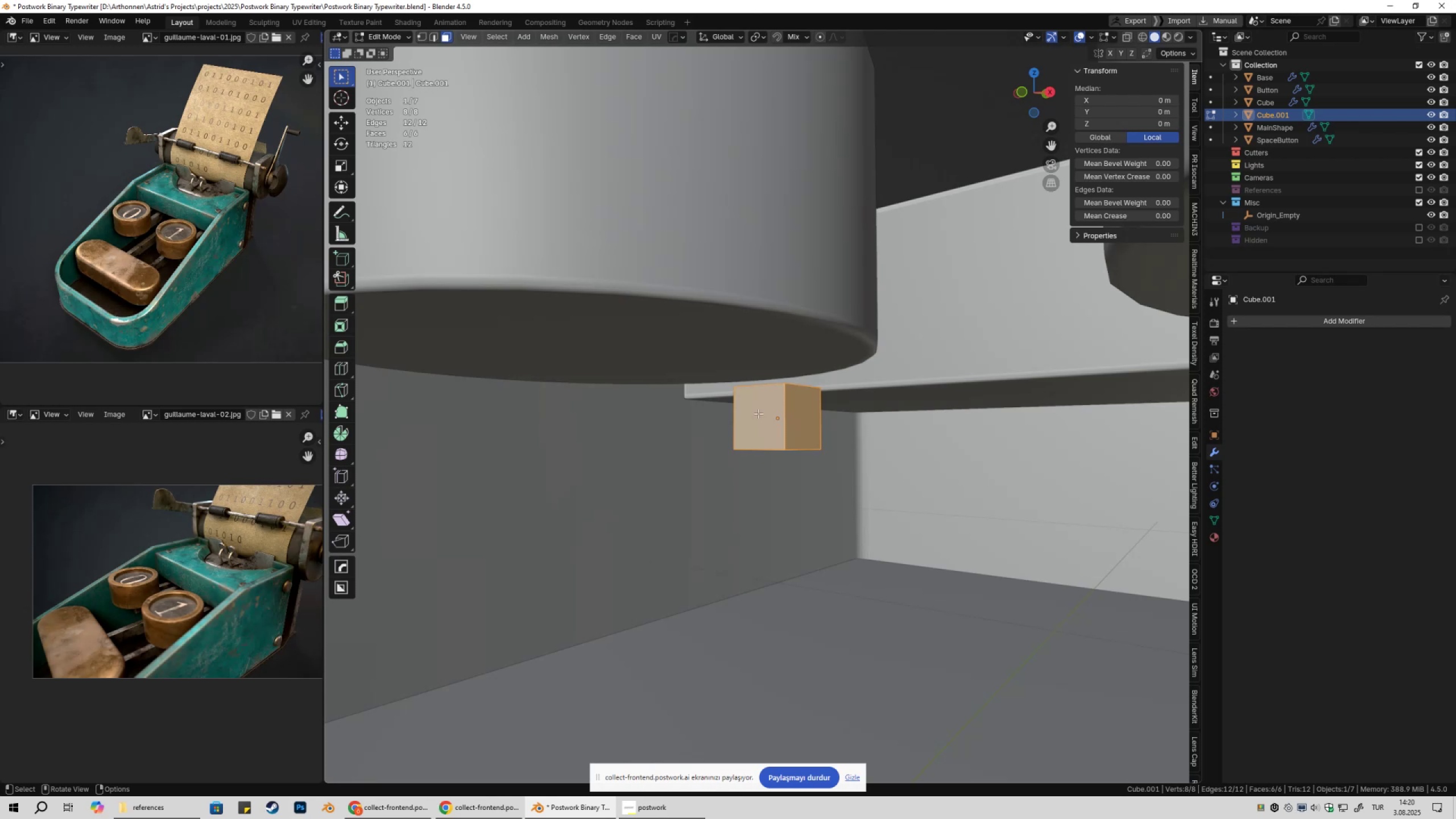 
left_click([758, 413])
 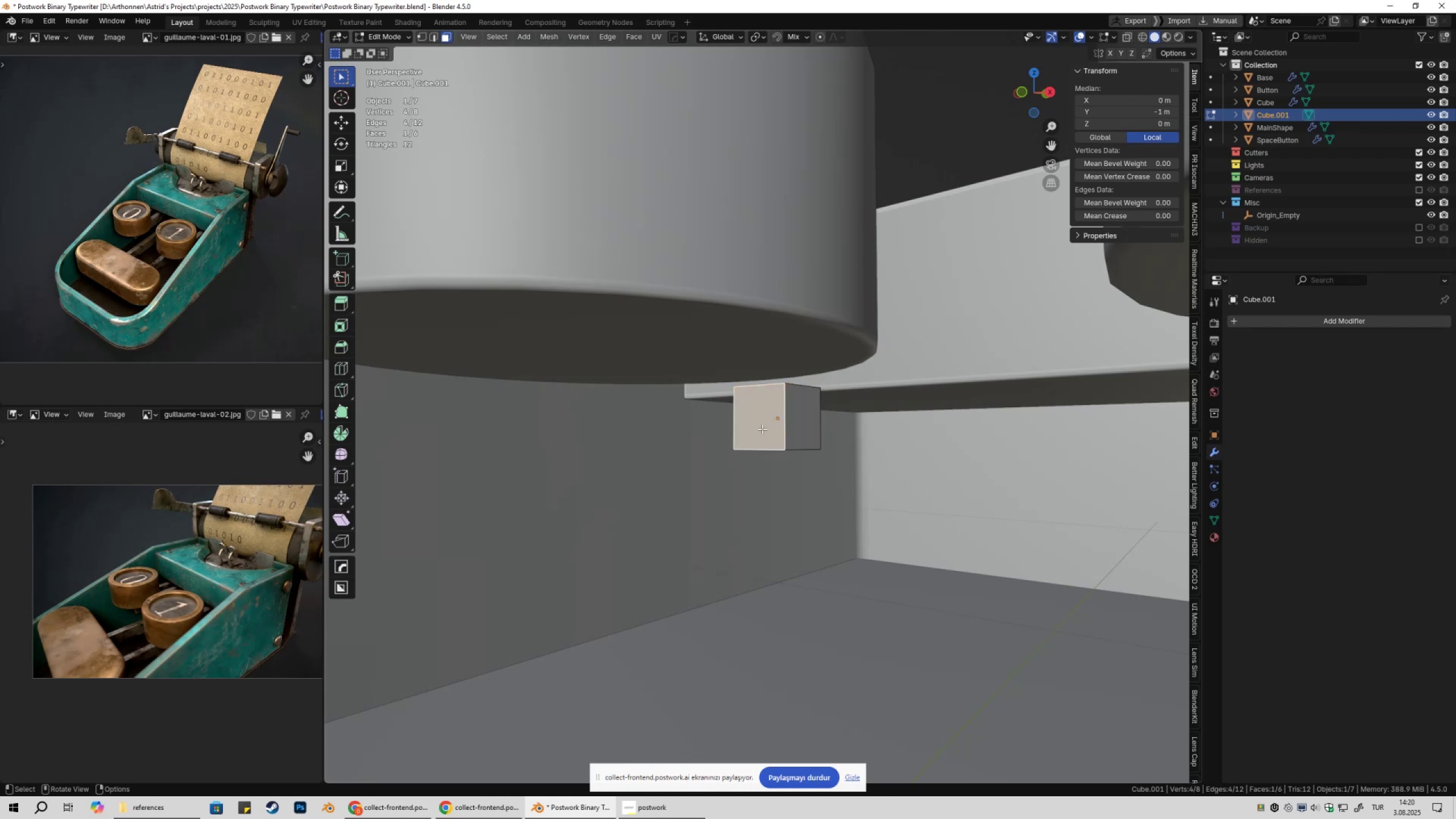 
type(gy)
 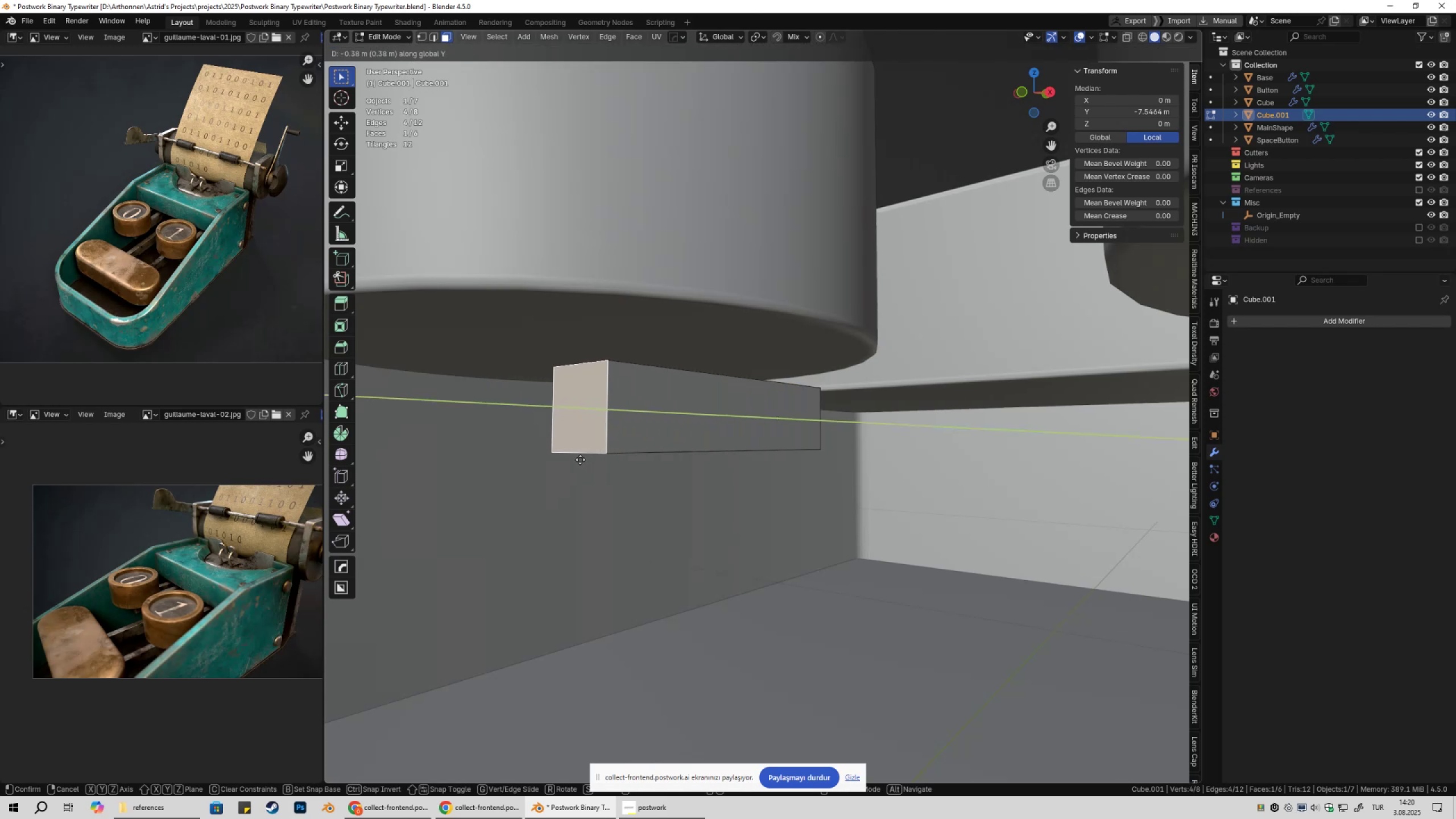 
left_click_drag(start_coordinate=[592, 456], to_coordinate=[582, 456])
 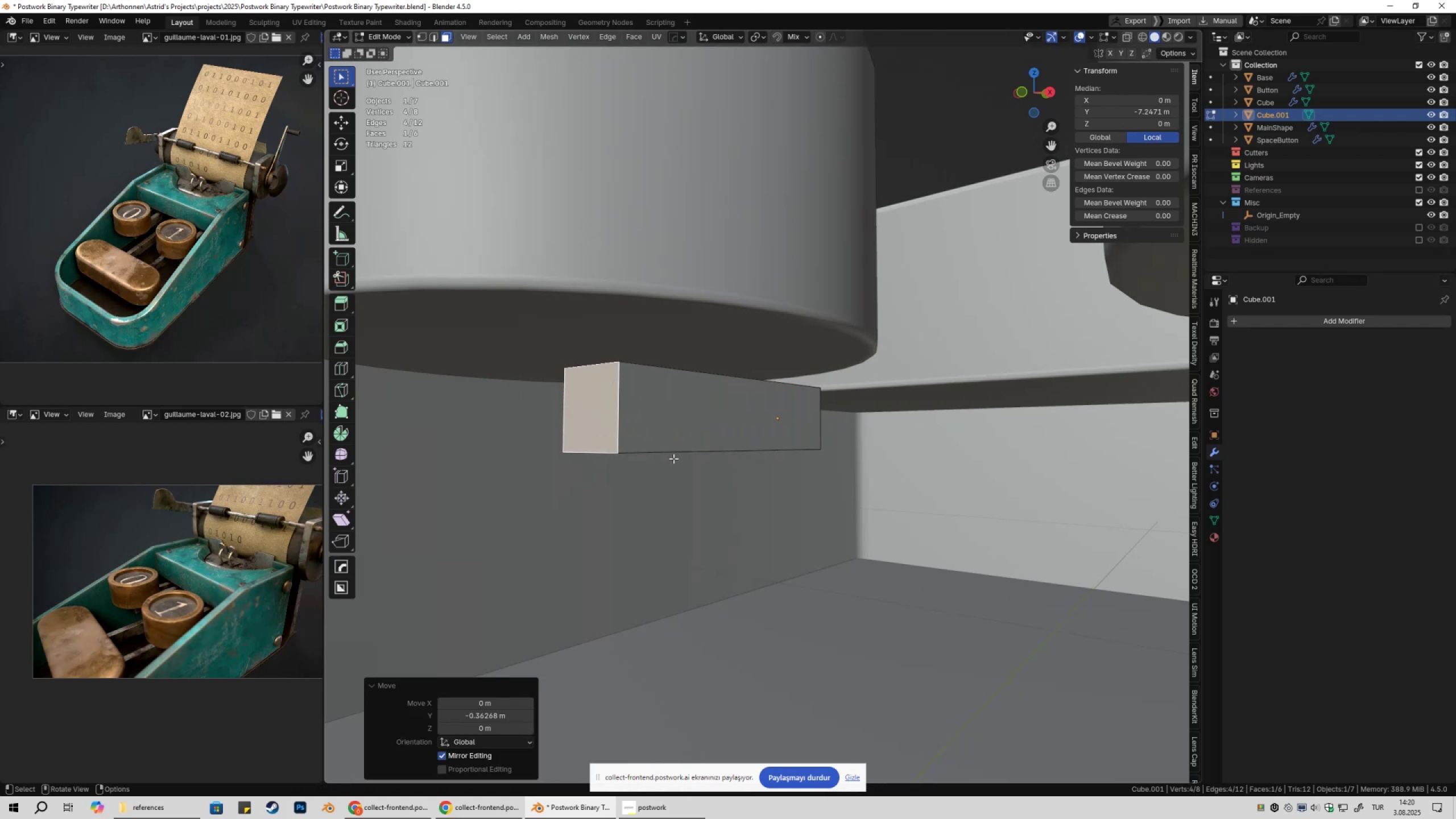 
scroll: coordinate [793, 537], scroll_direction: down, amount: 6.0
 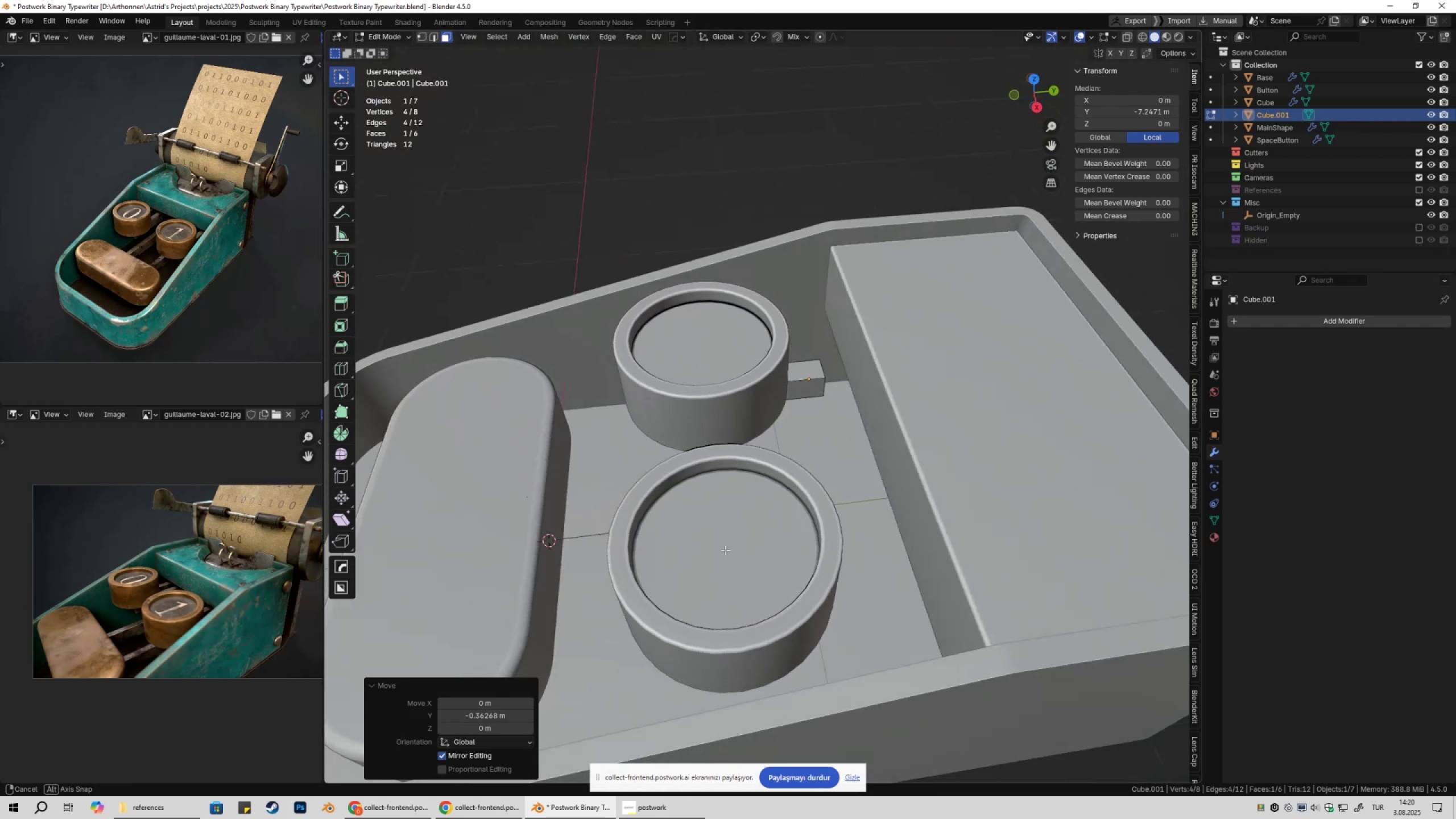 
hold_key(key=ShiftLeft, duration=0.37)
 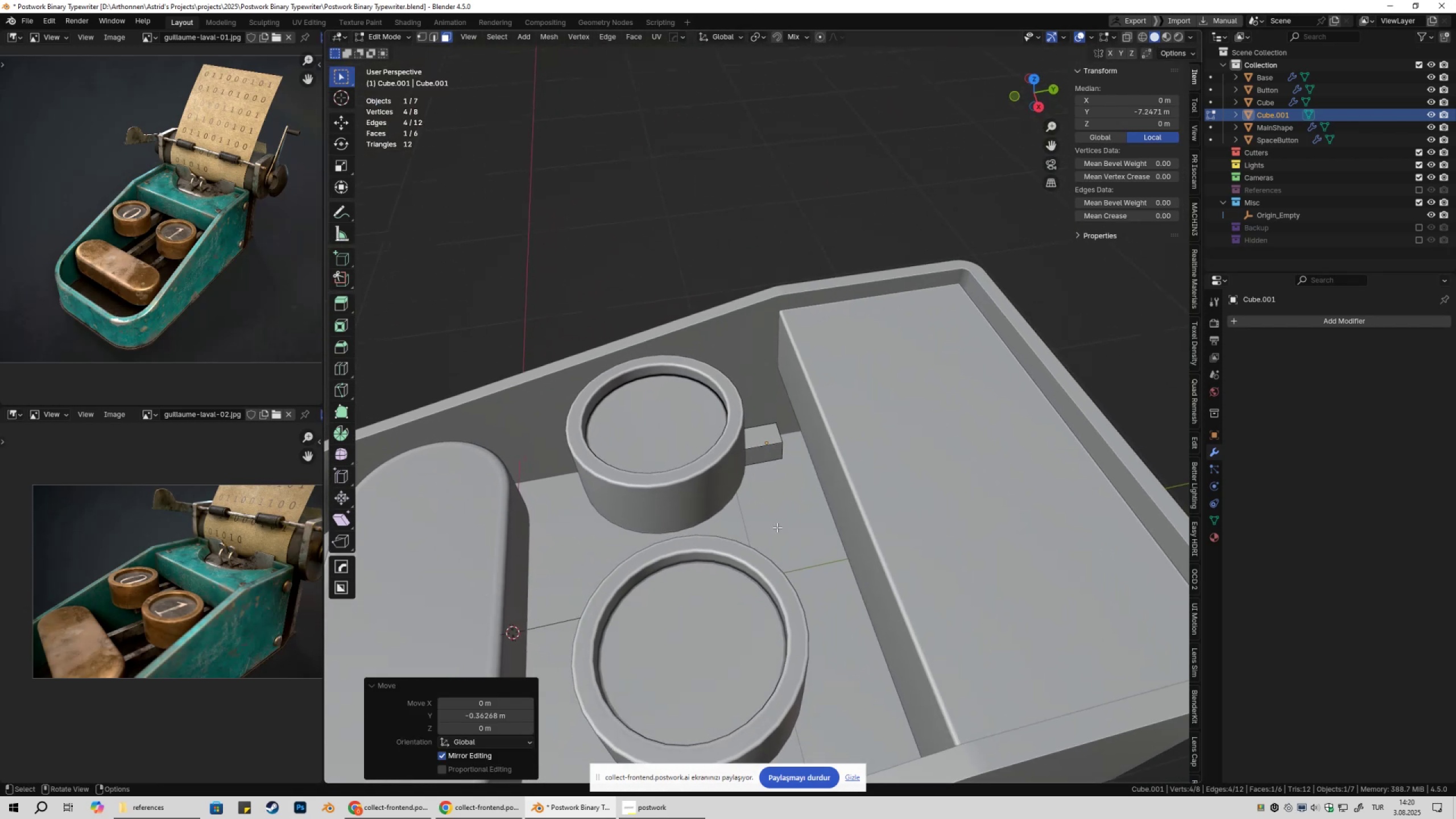 
scroll: coordinate [803, 515], scroll_direction: up, amount: 4.0
 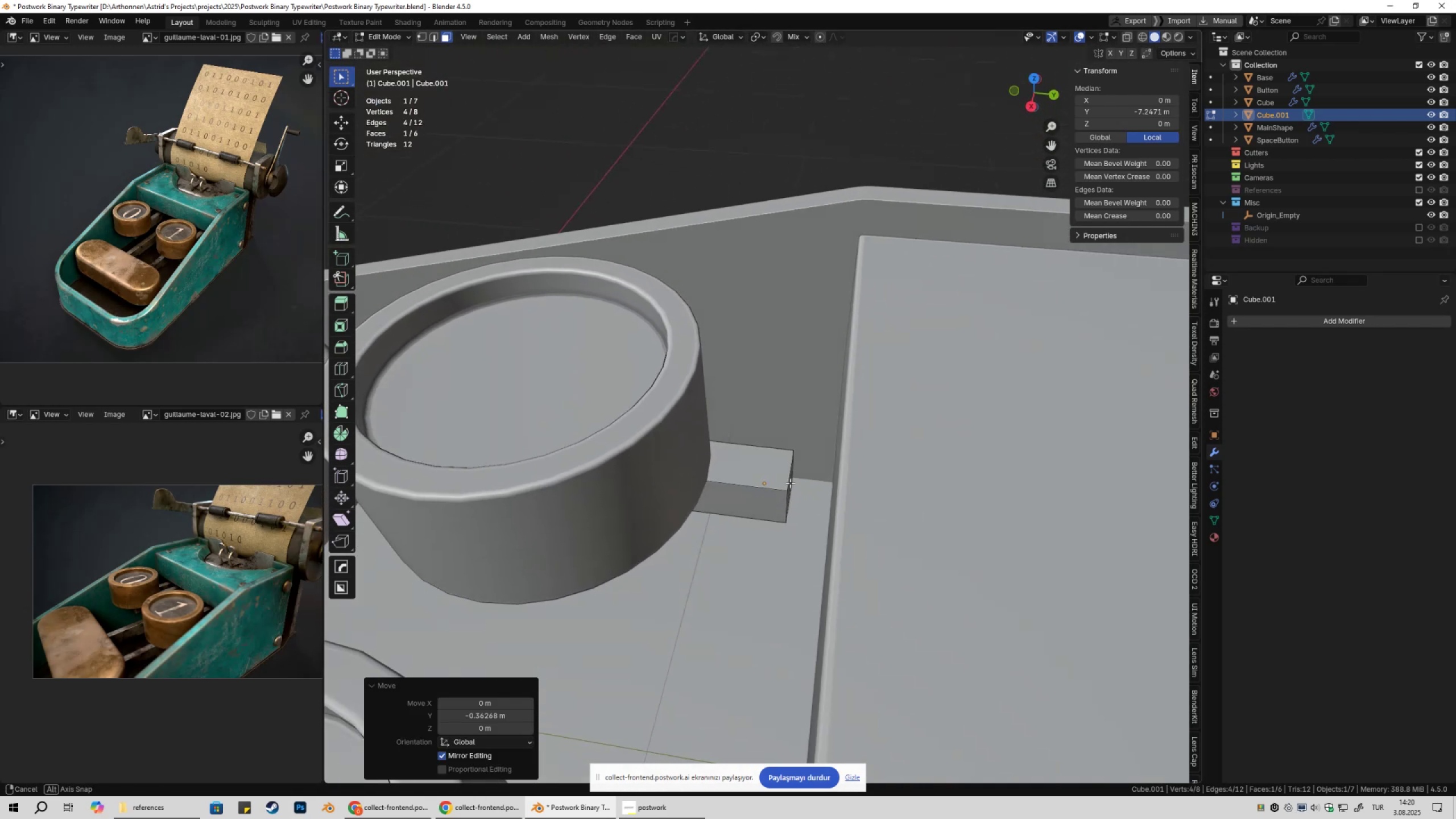 
key(3)
 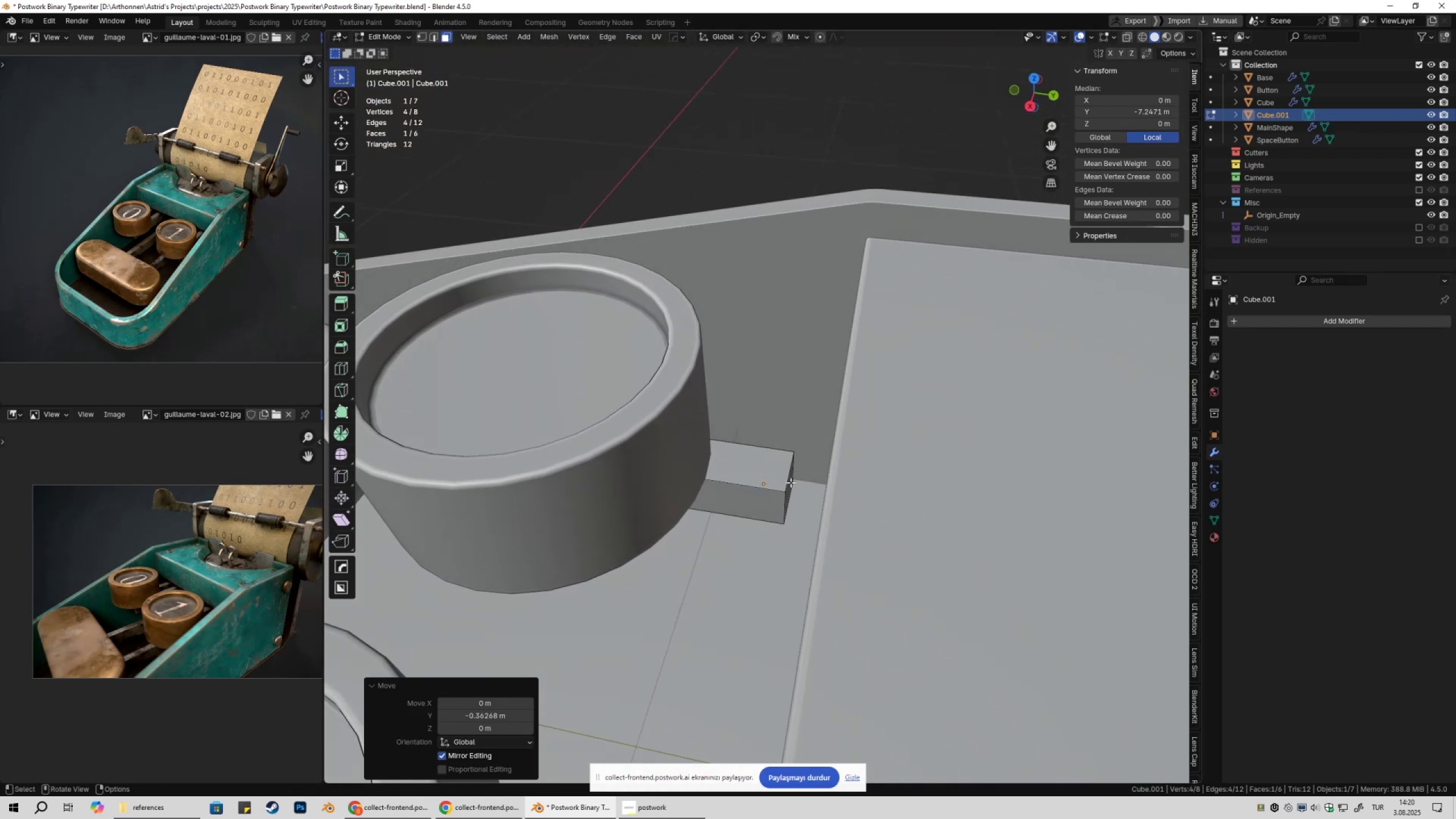 
left_click([791, 482])
 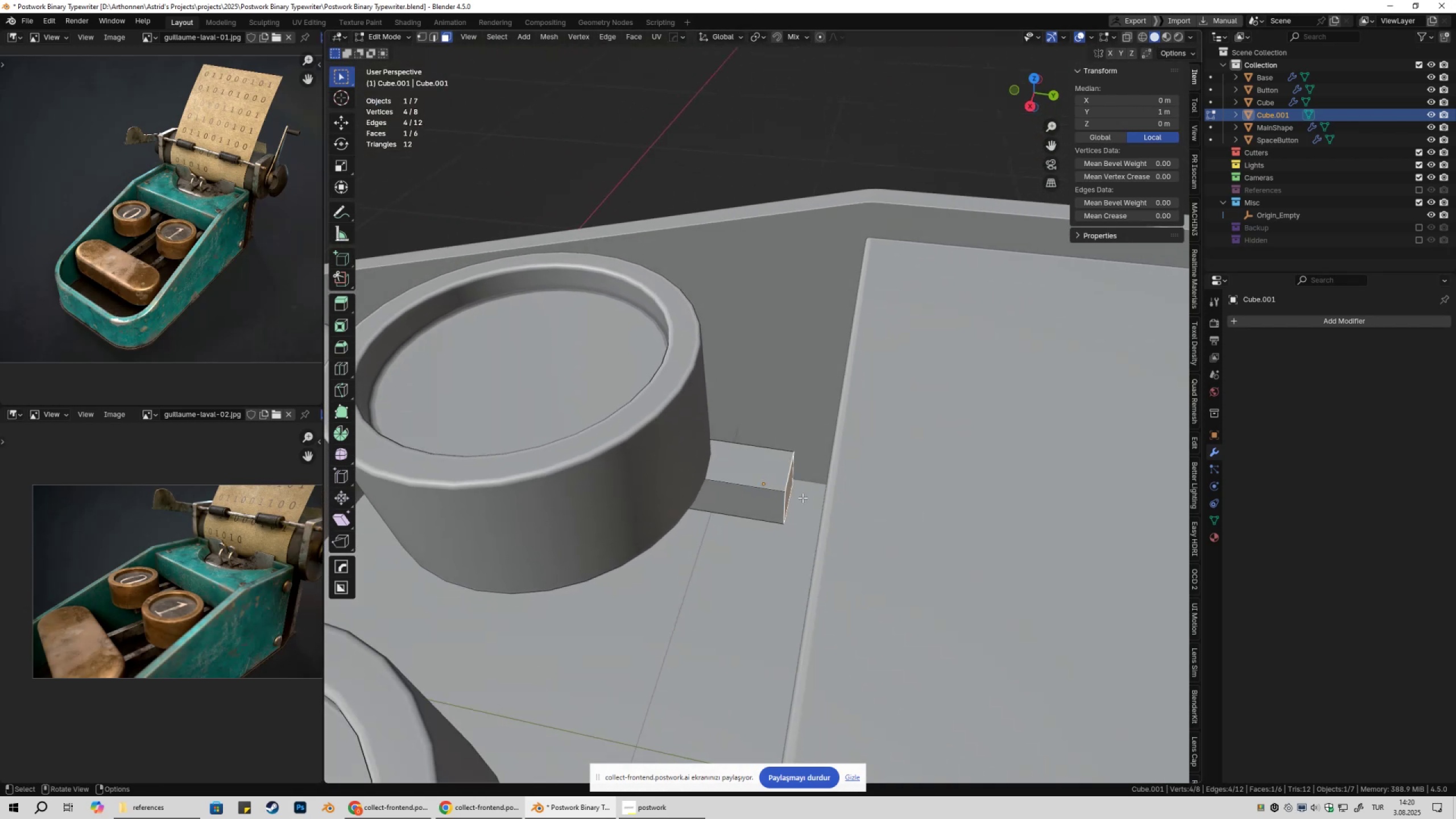 
scroll: coordinate [798, 538], scroll_direction: down, amount: 3.0
 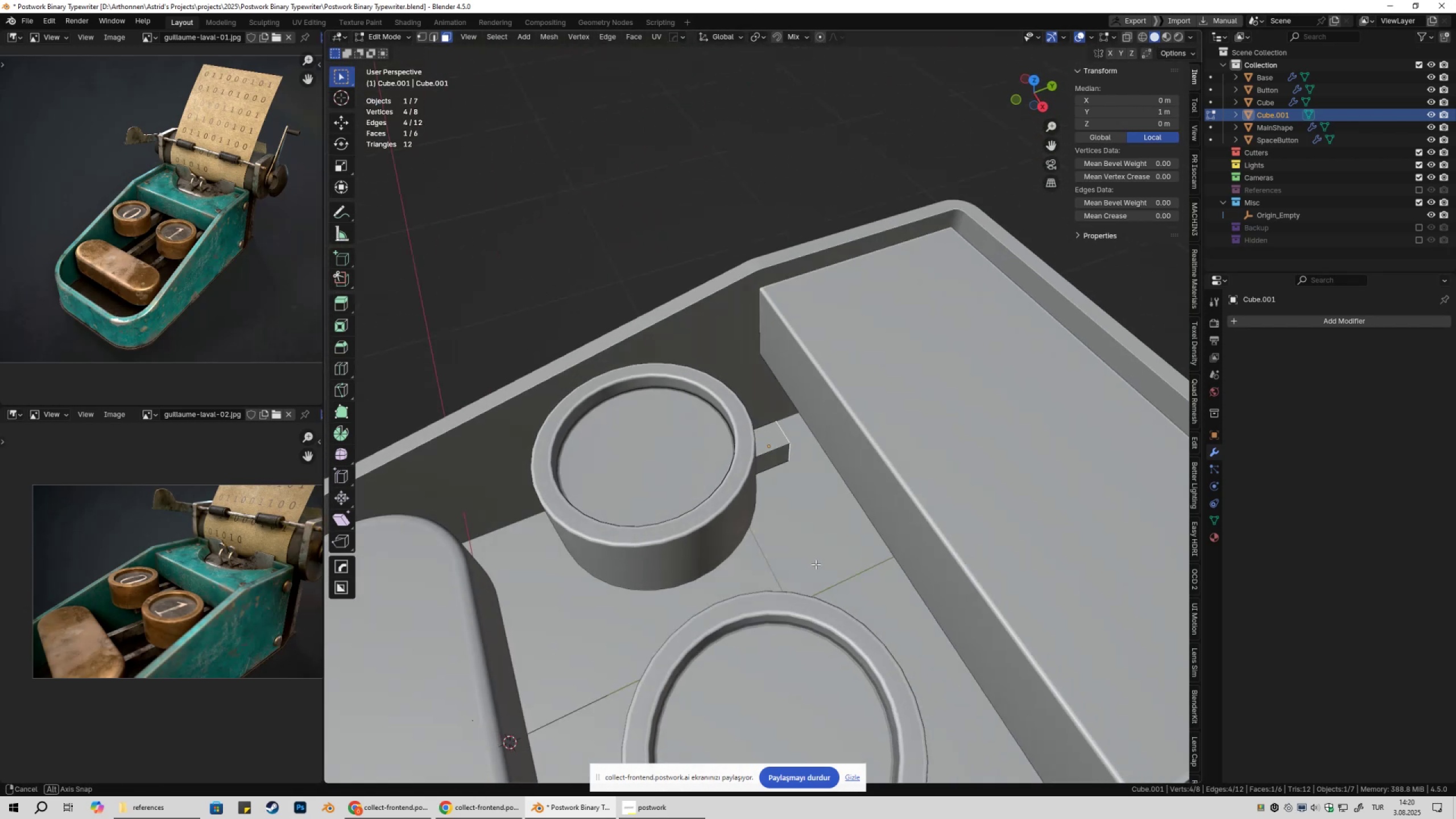 
type(gy)
 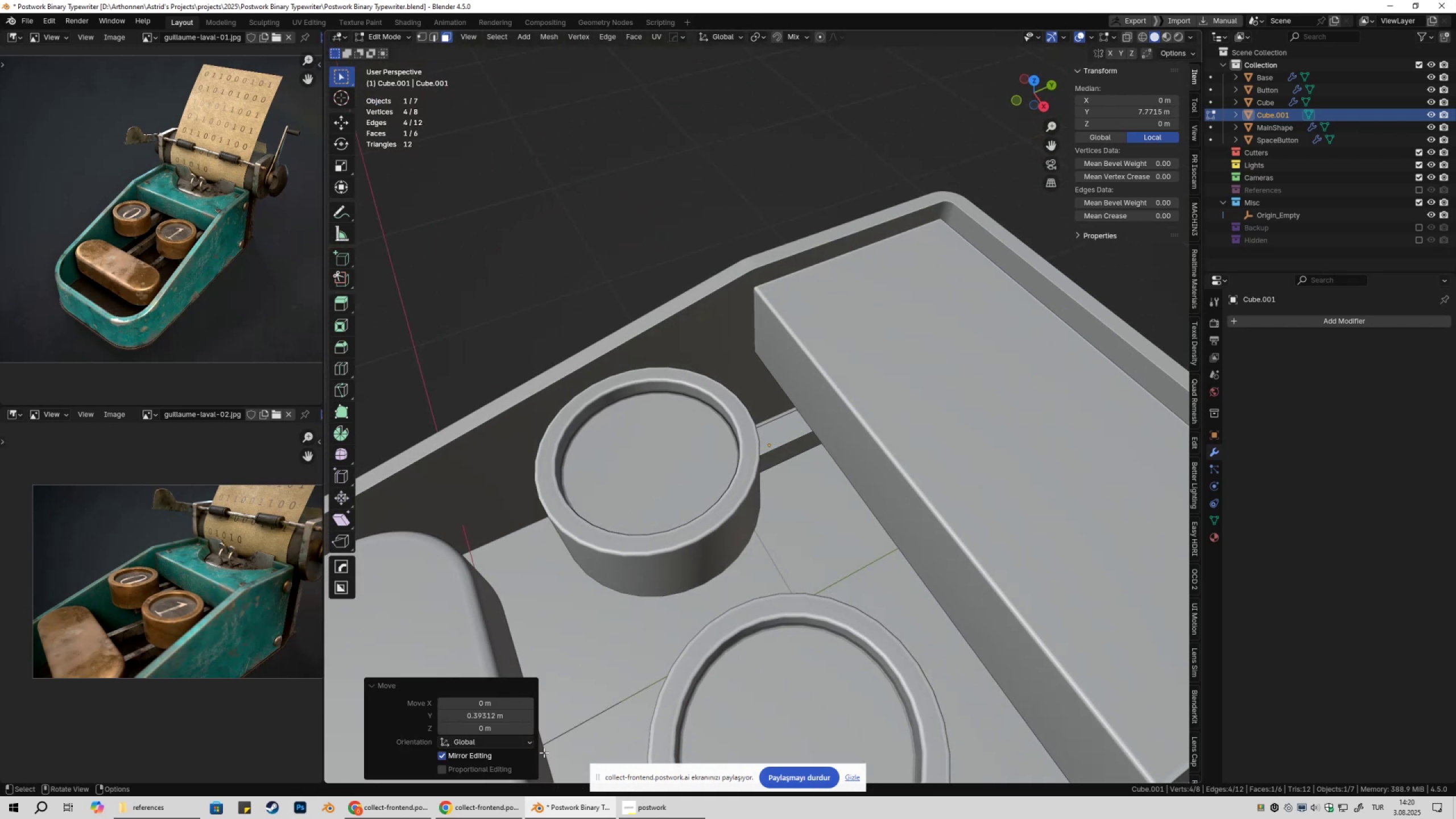 
left_click([475, 818])
 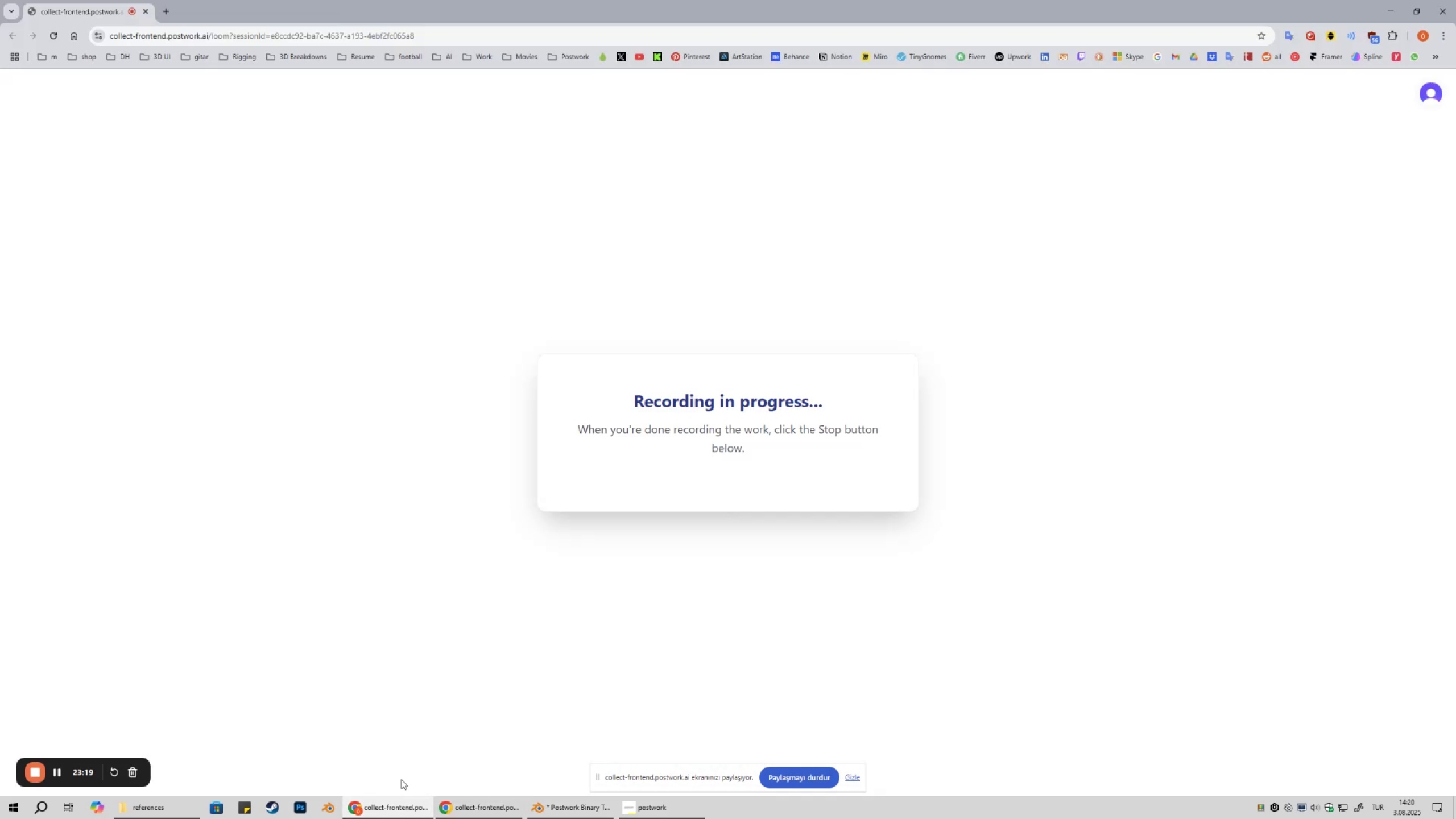 
left_click([383, 818])
 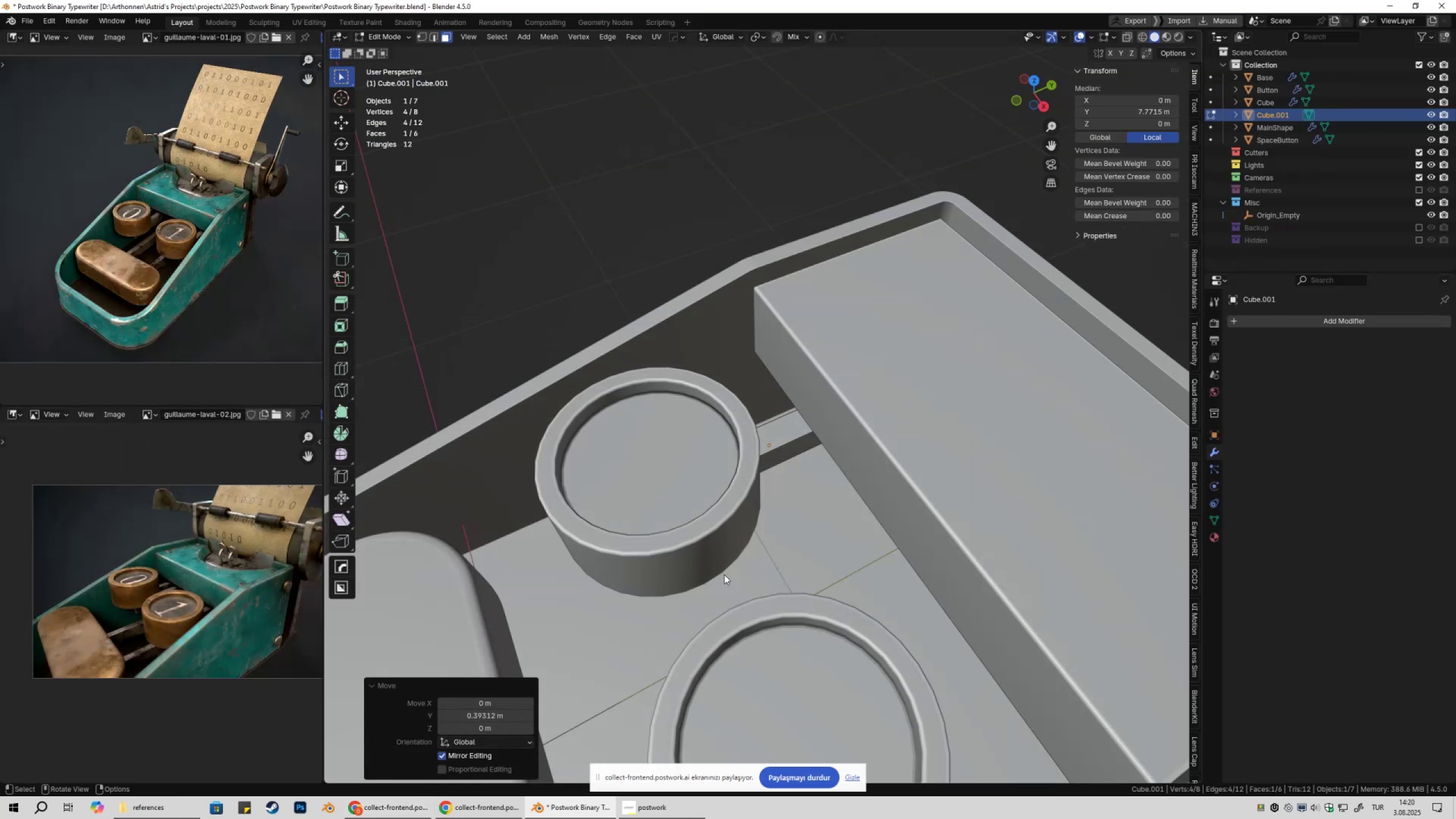 
scroll: coordinate [801, 536], scroll_direction: down, amount: 3.0
 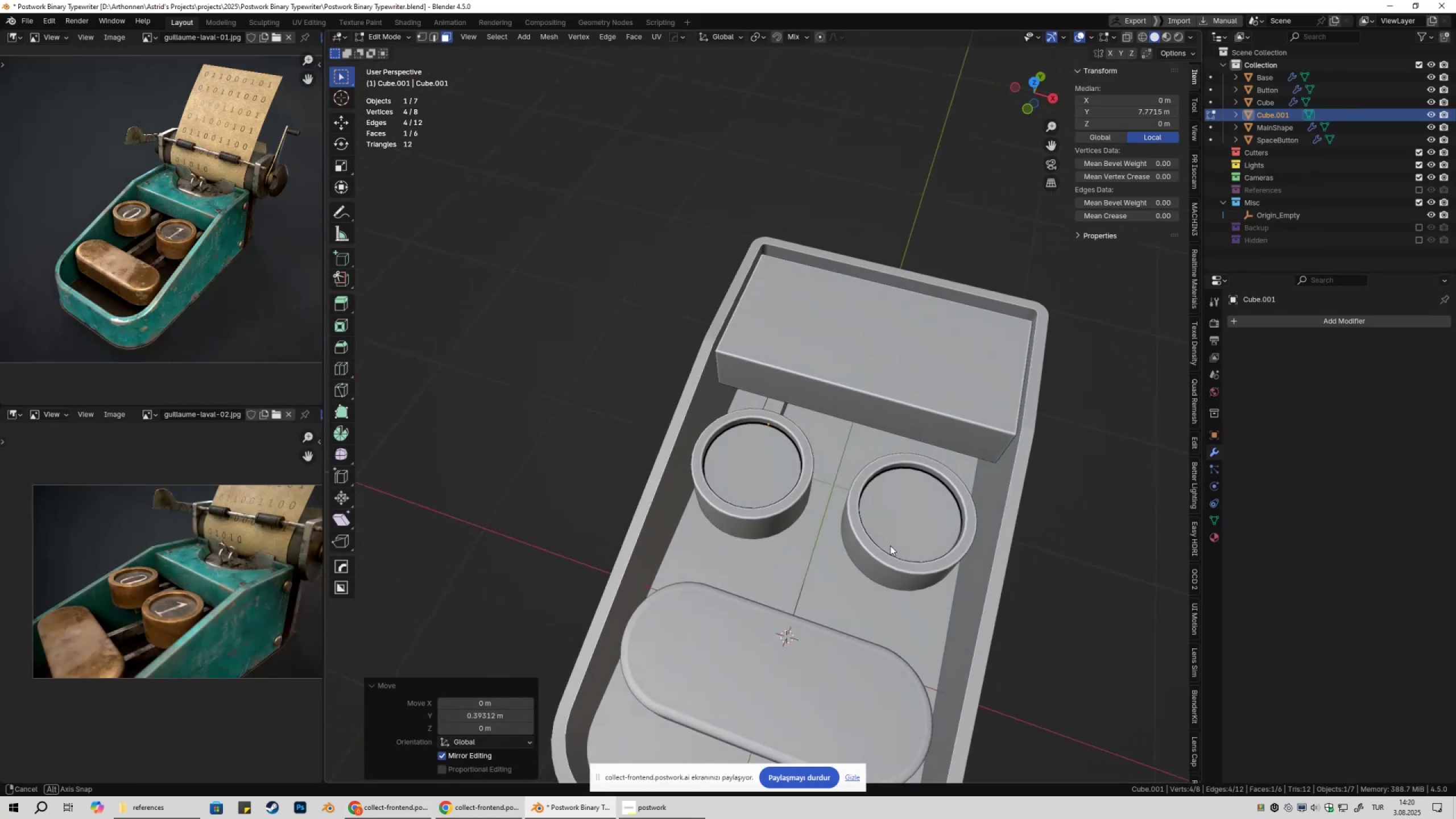 
type(gy)
 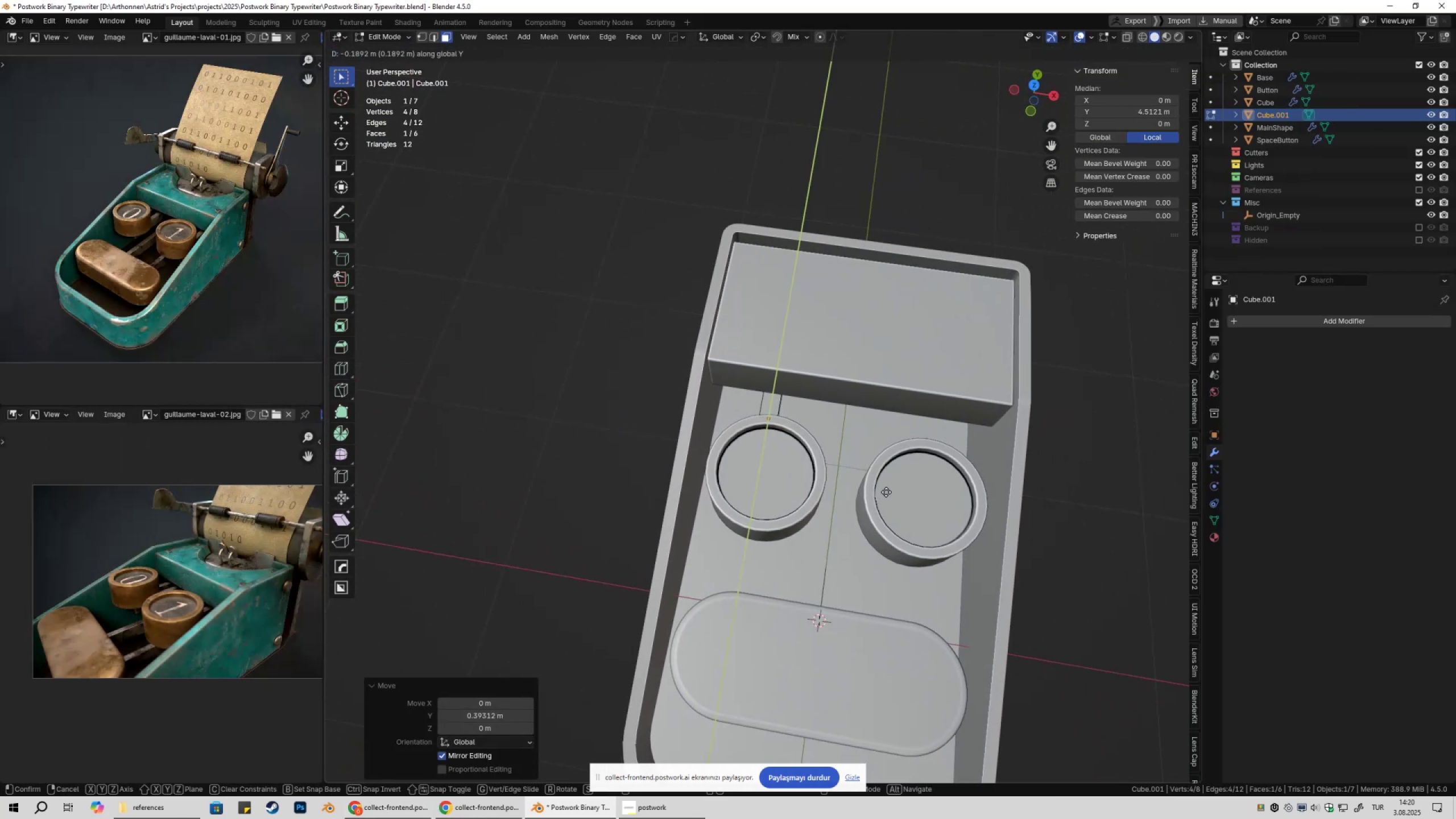 
left_click([892, 476])
 